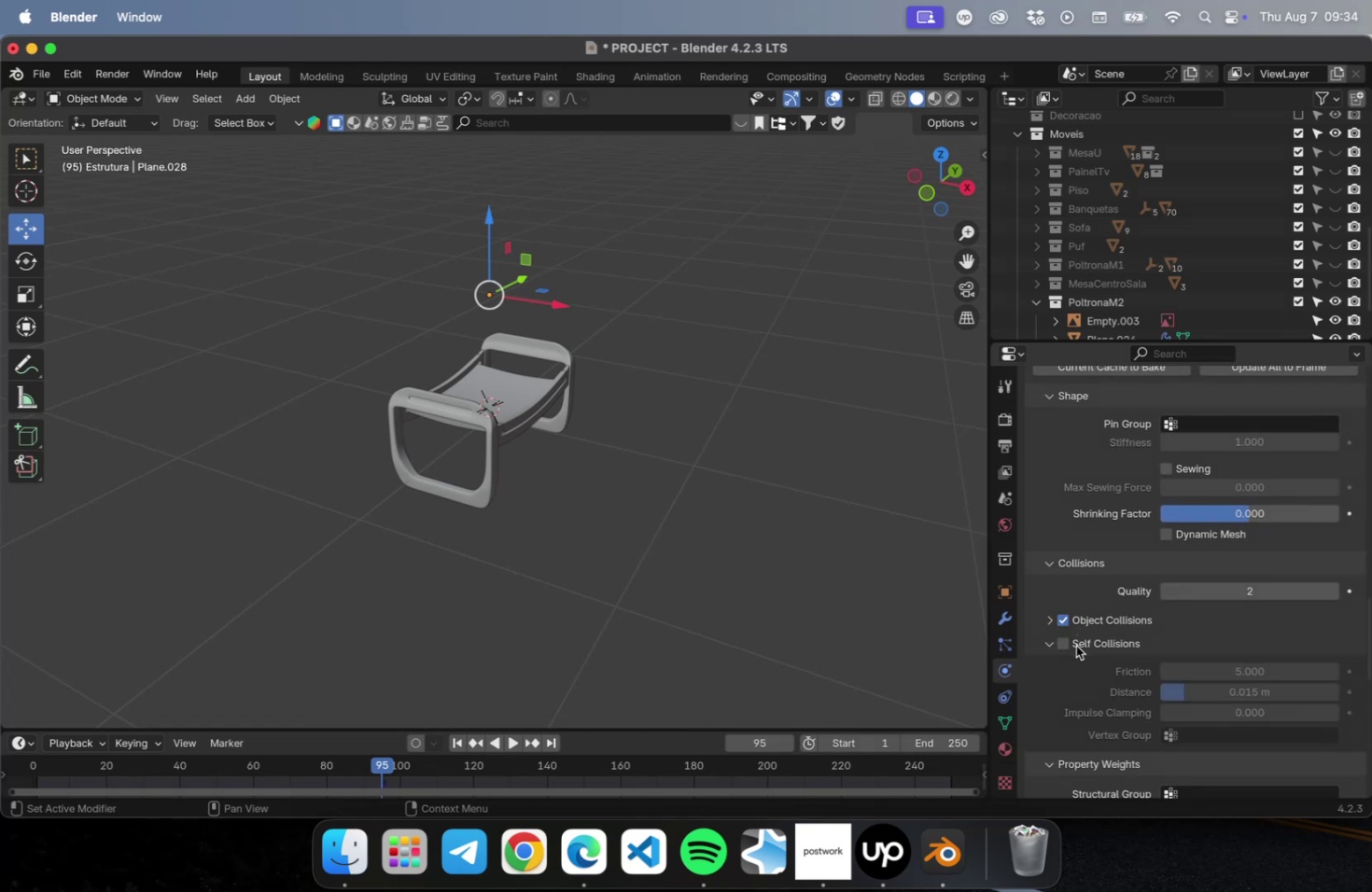 
left_click([1062, 642])
 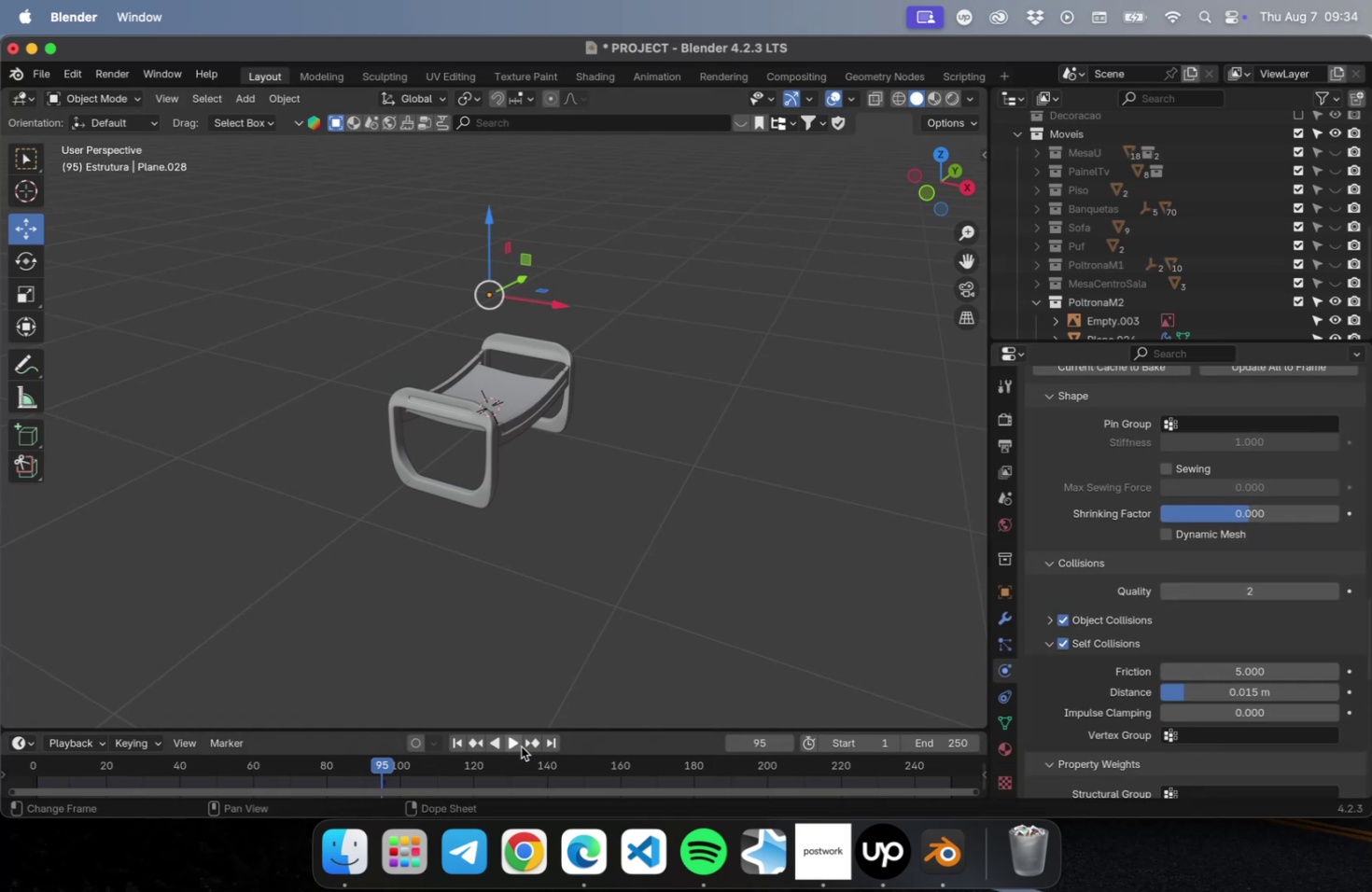 
left_click([516, 743])
 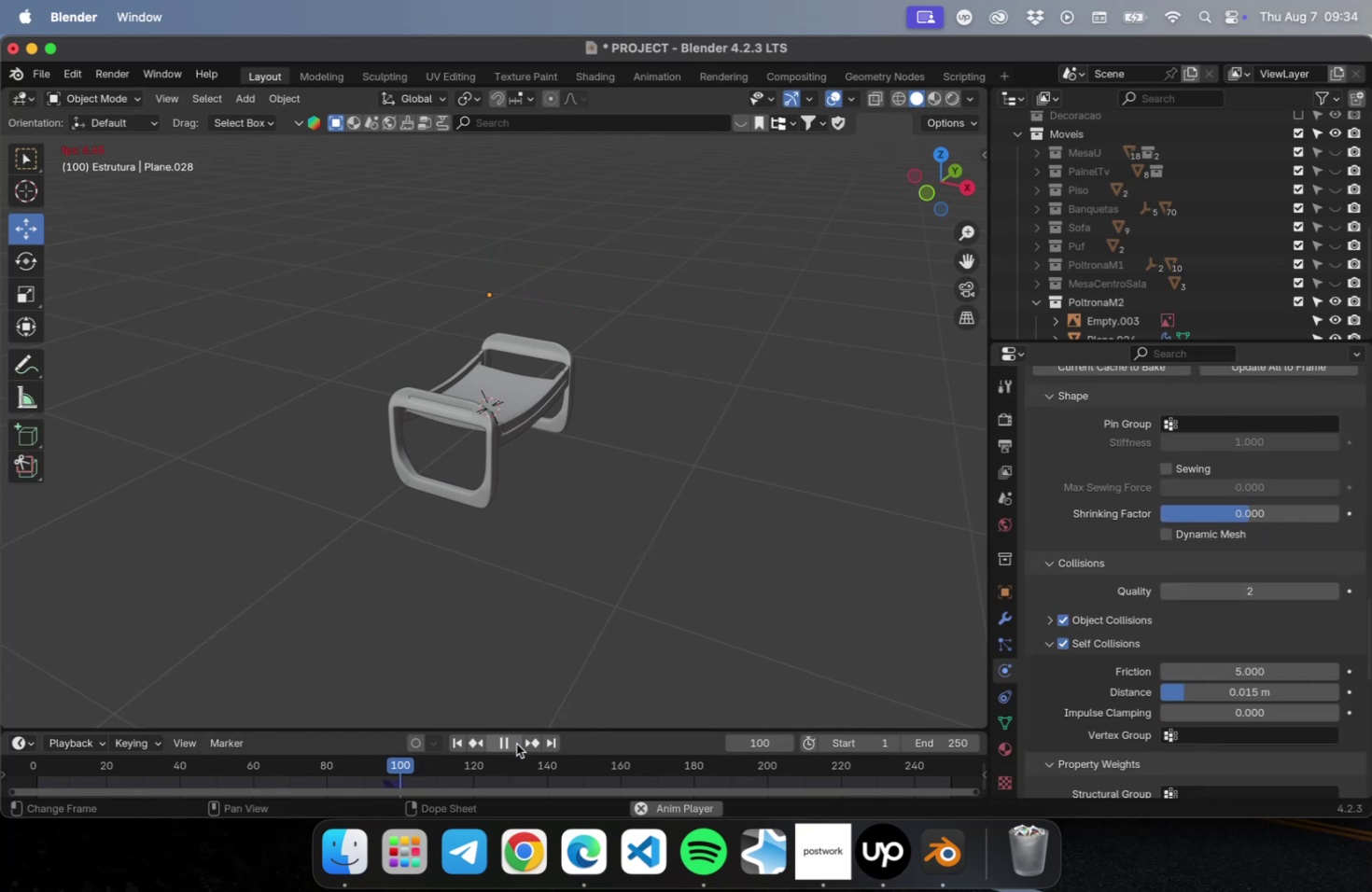 
left_click([516, 743])
 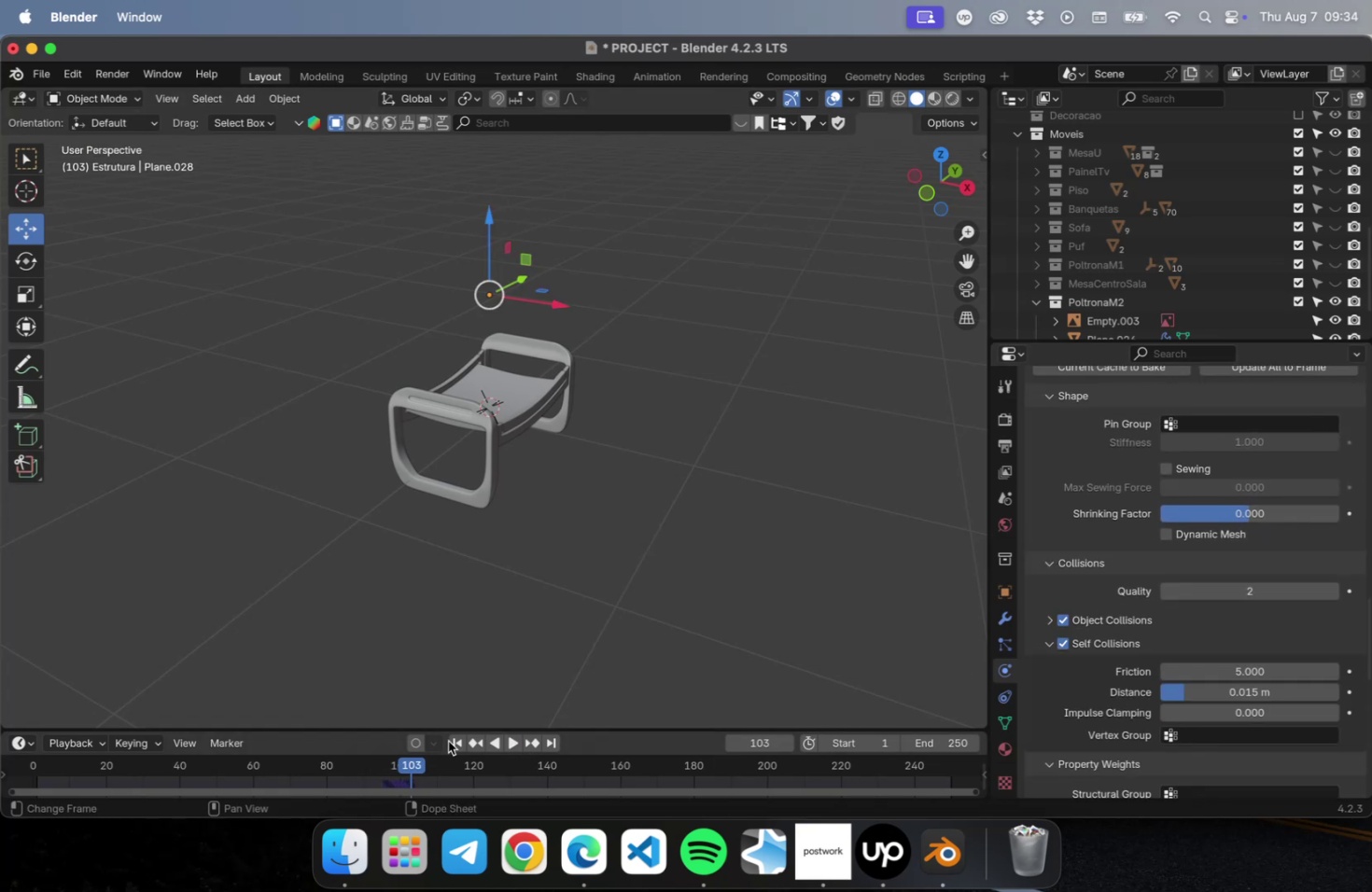 
left_click([448, 740])
 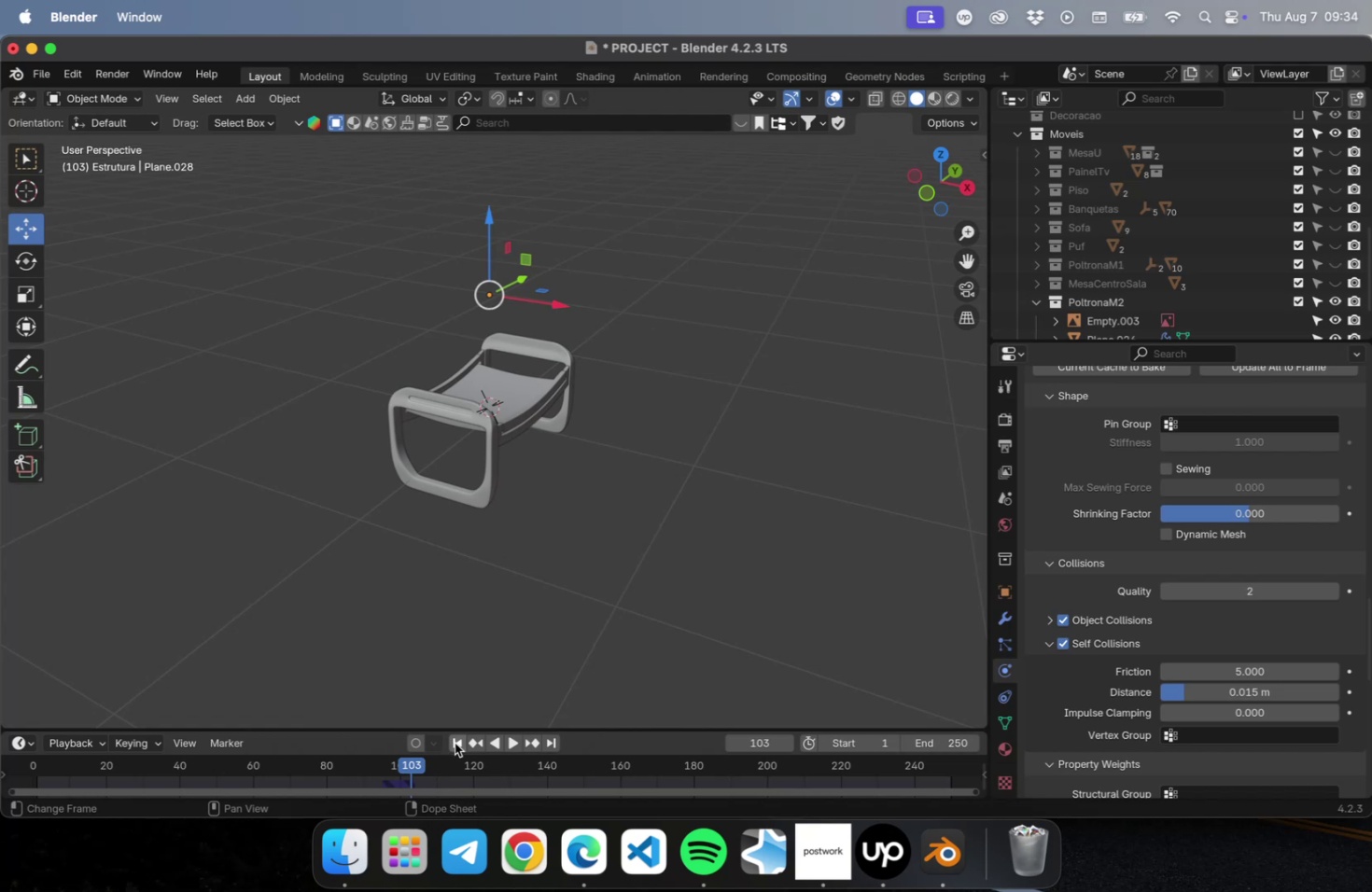 
left_click([455, 742])
 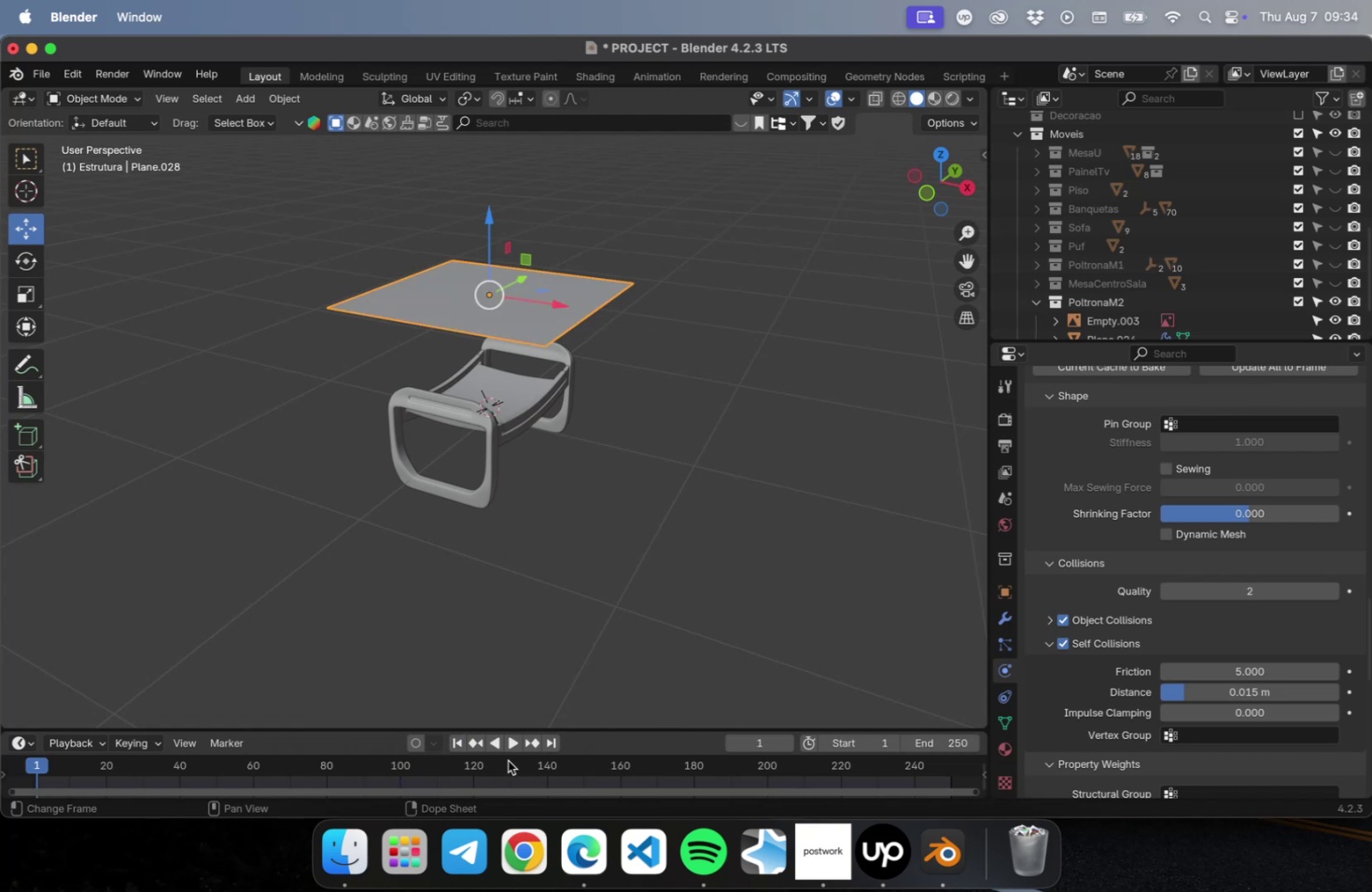 
left_click([513, 746])
 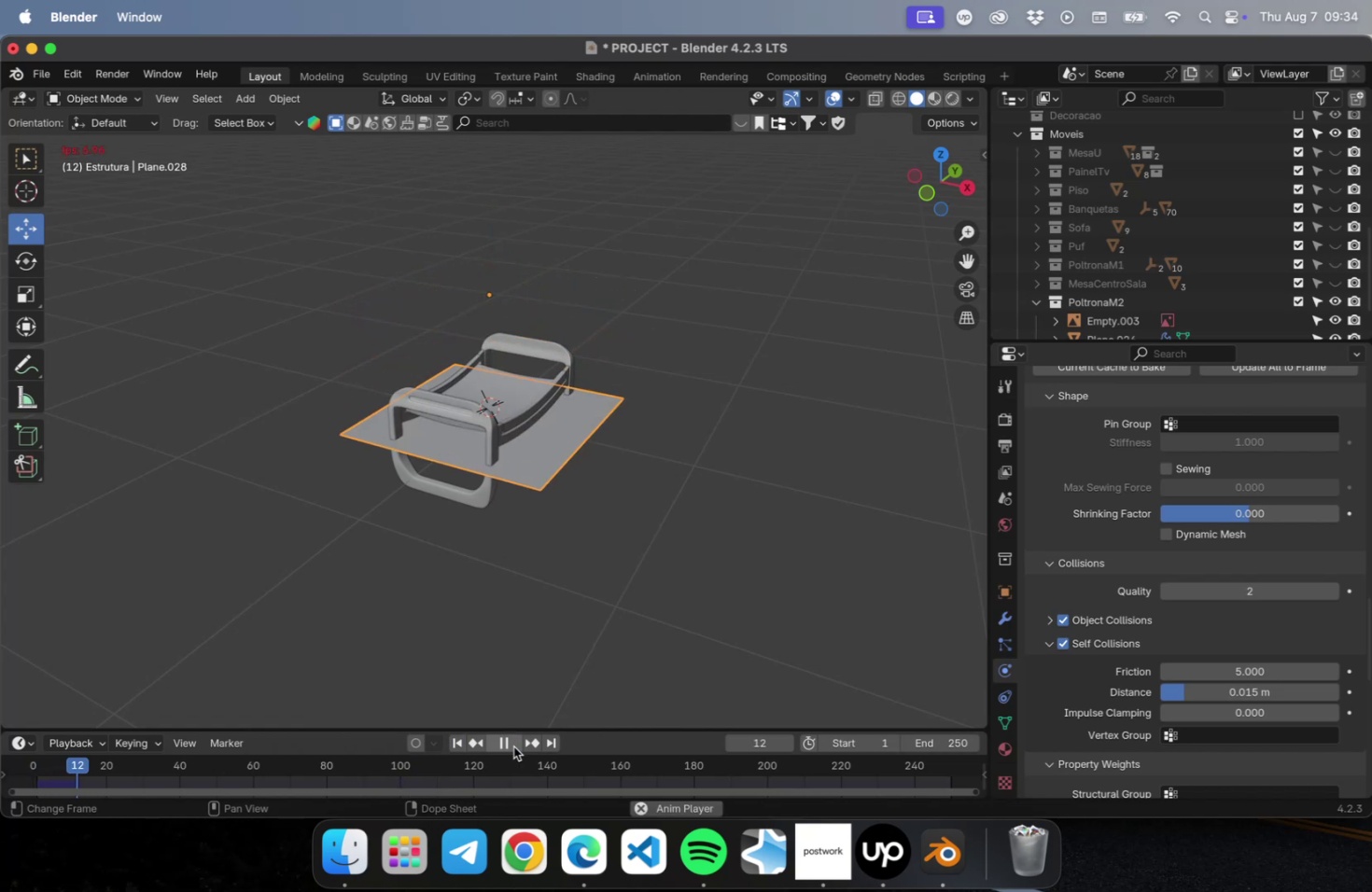 
left_click([513, 746])
 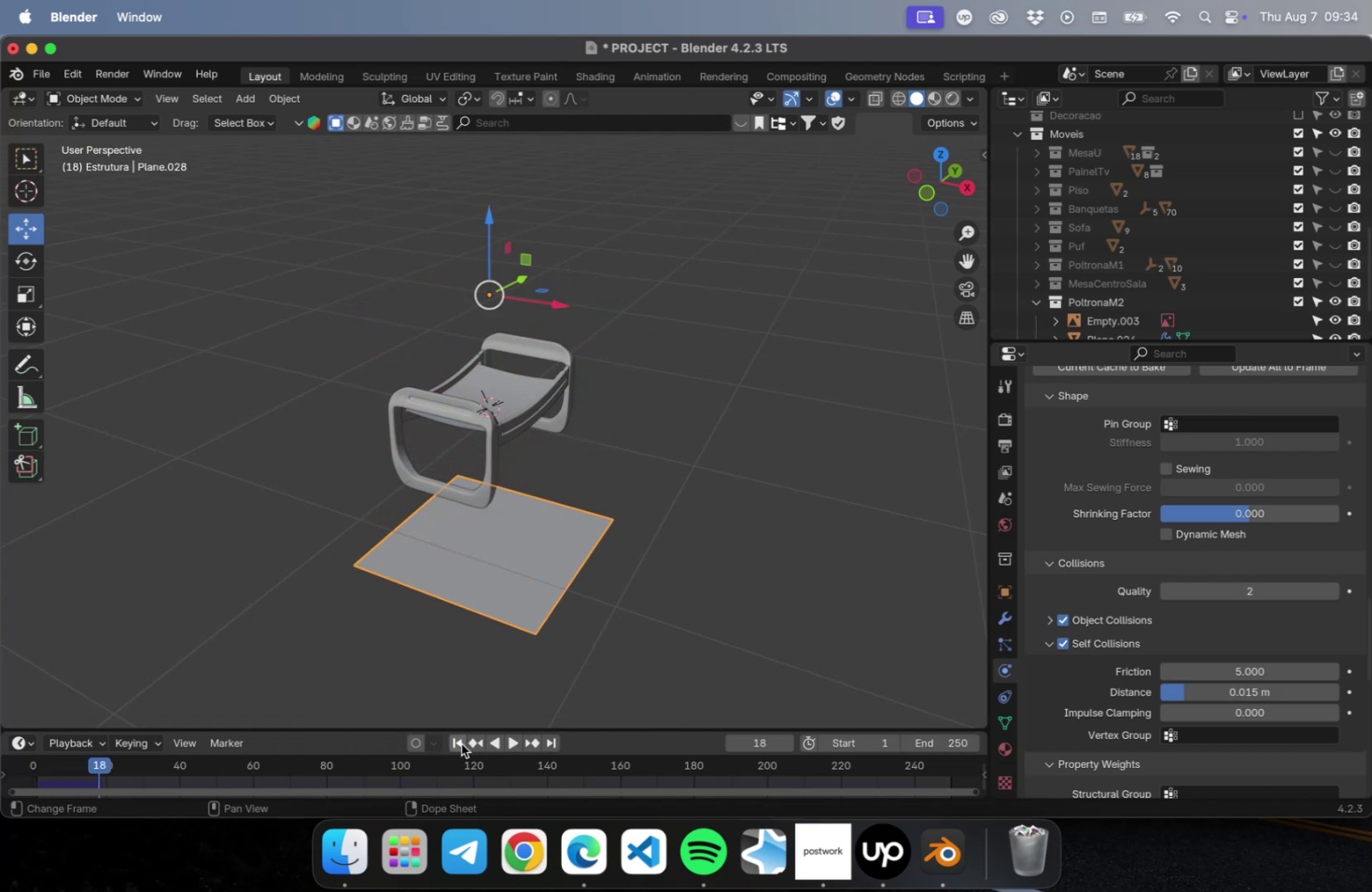 
left_click([459, 743])
 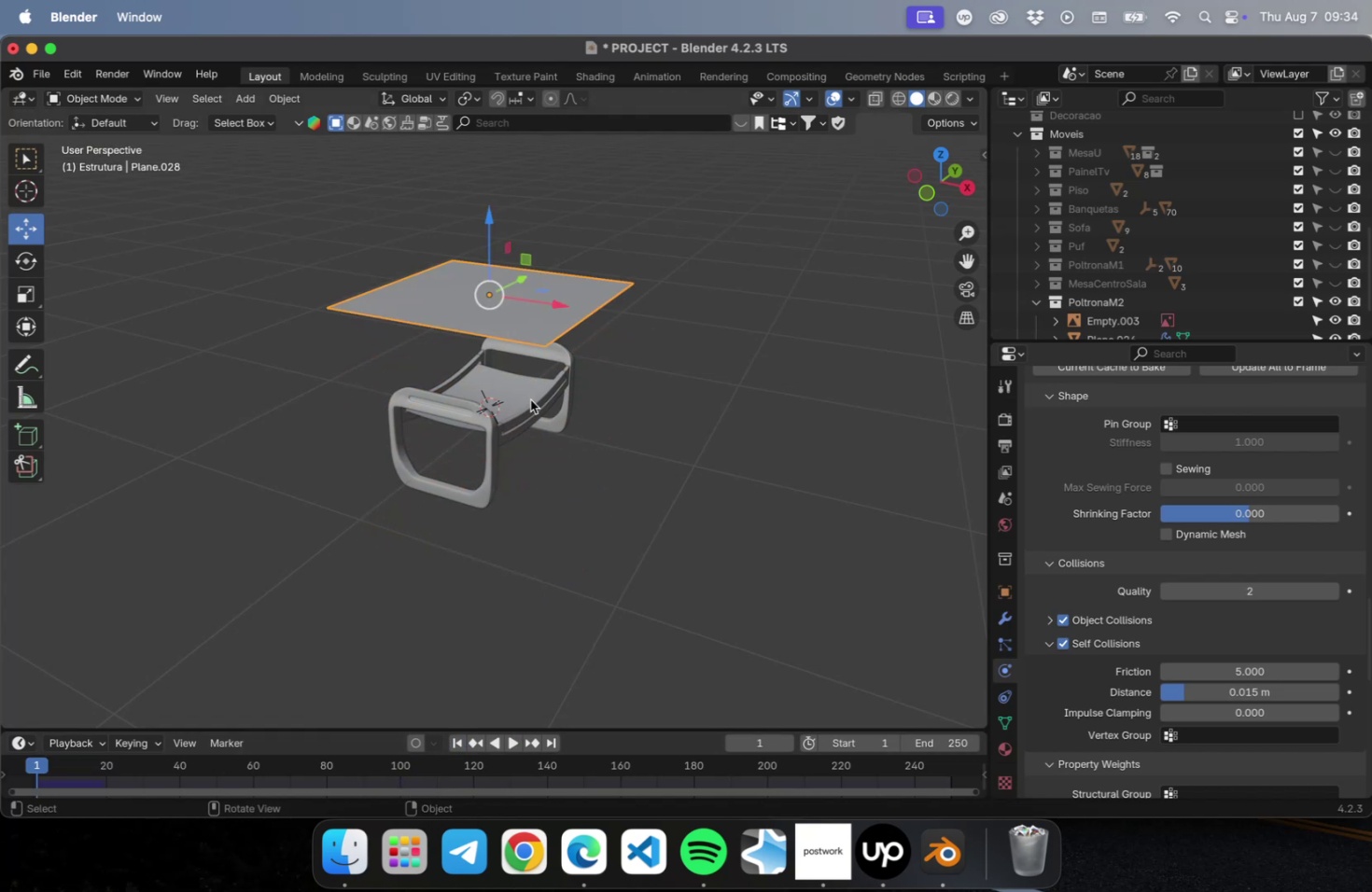 
left_click([526, 288])
 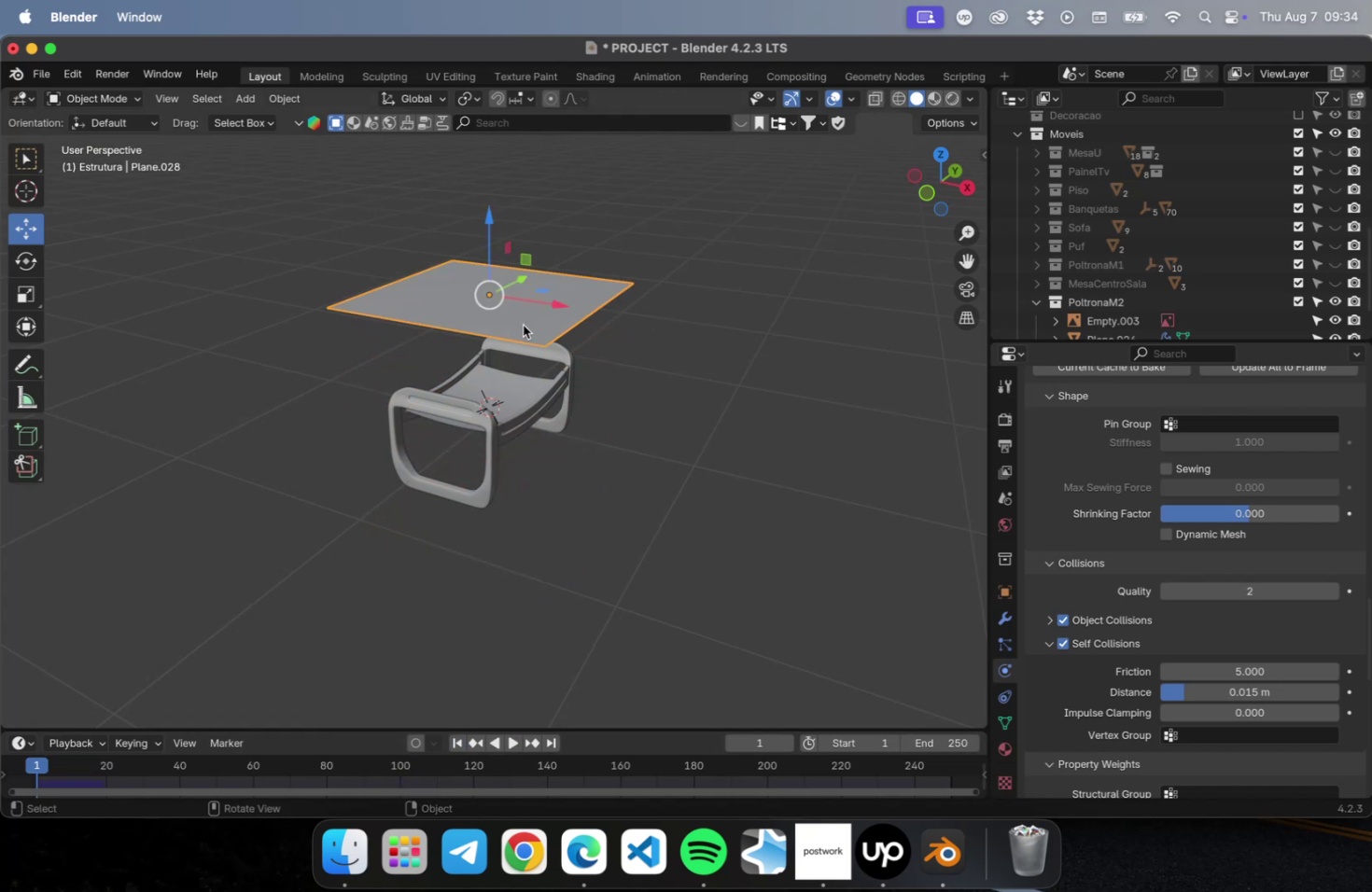 
key(Tab)
 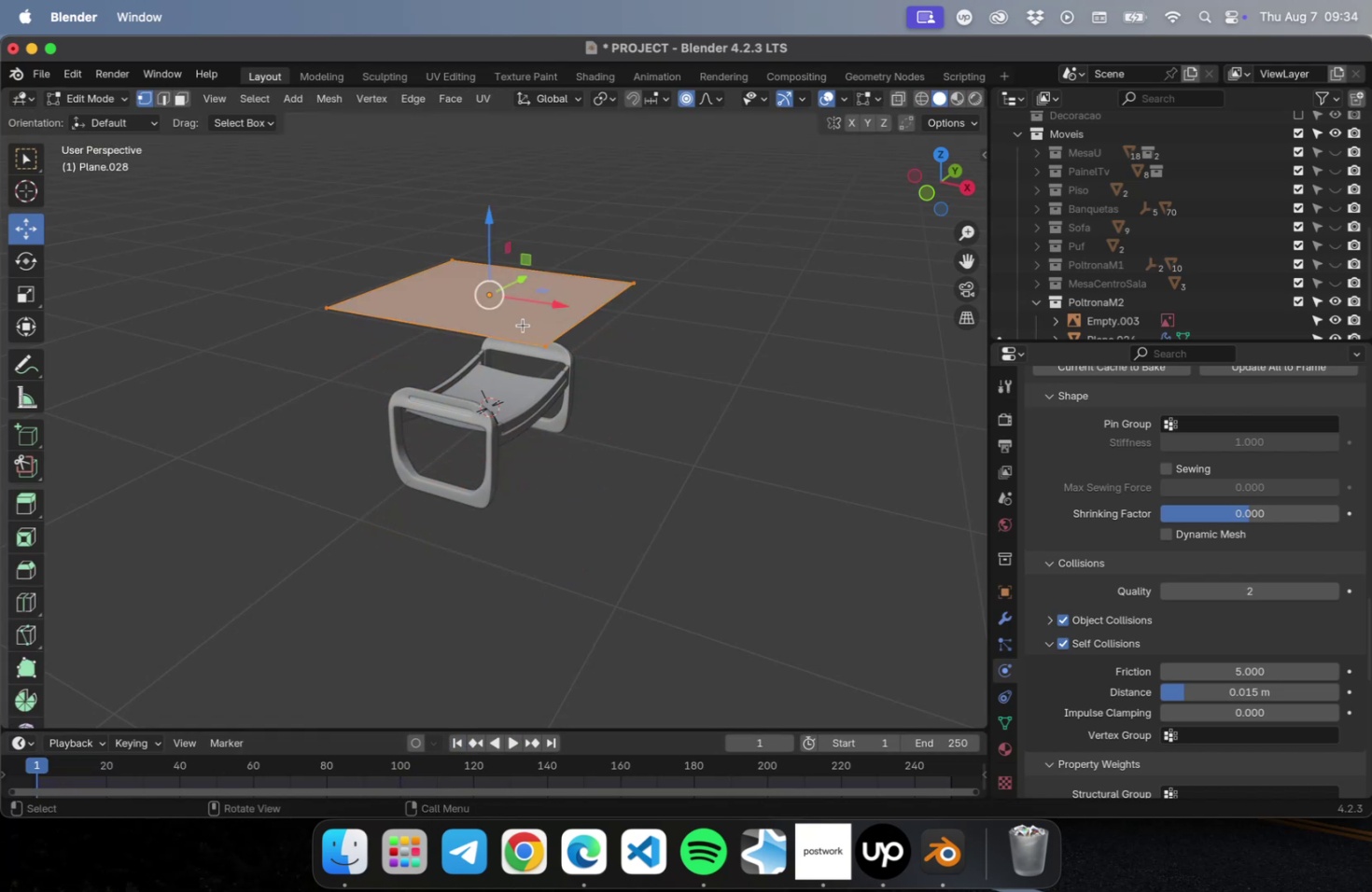 
key(A)
 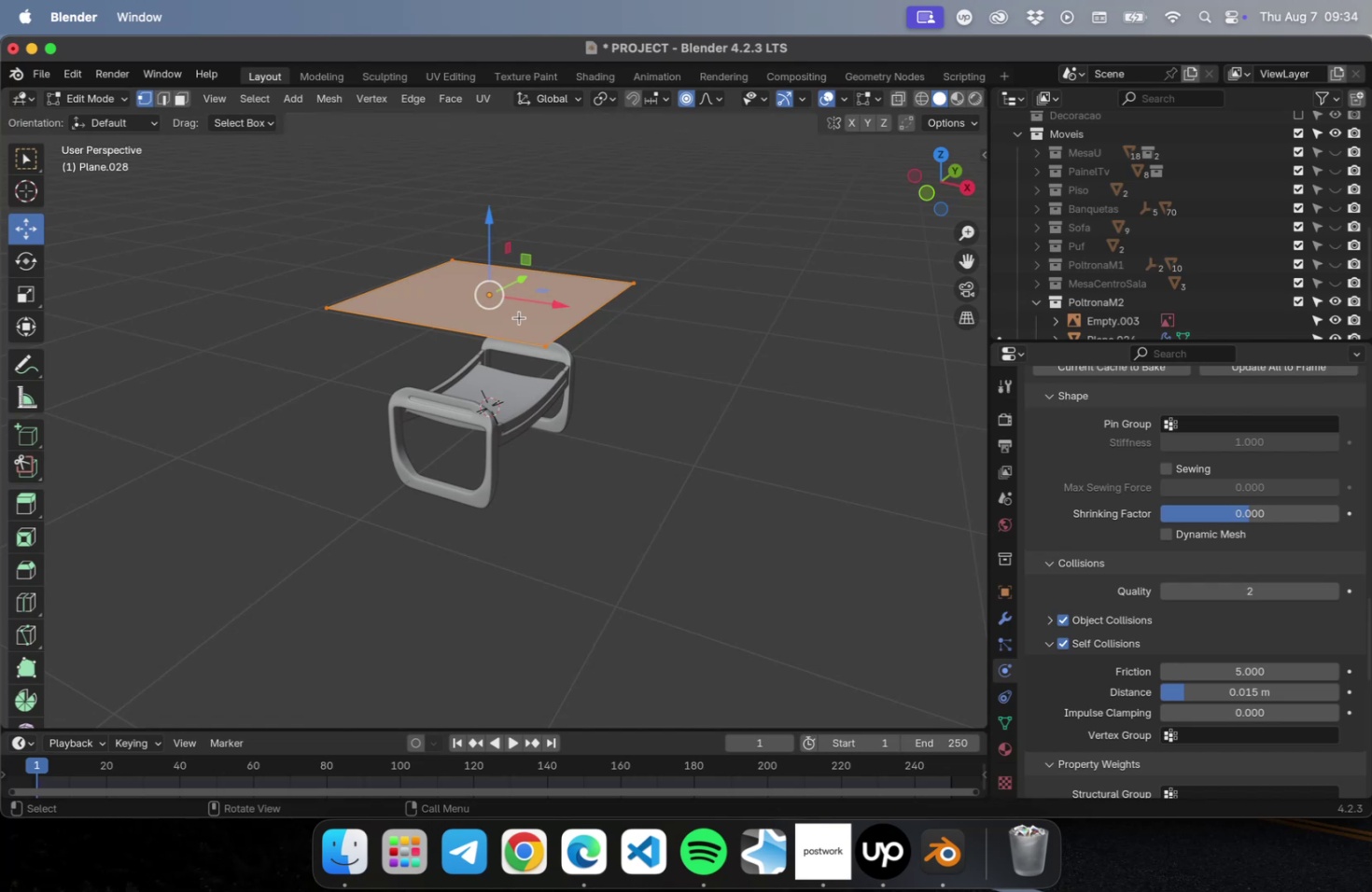 
right_click([519, 317])
 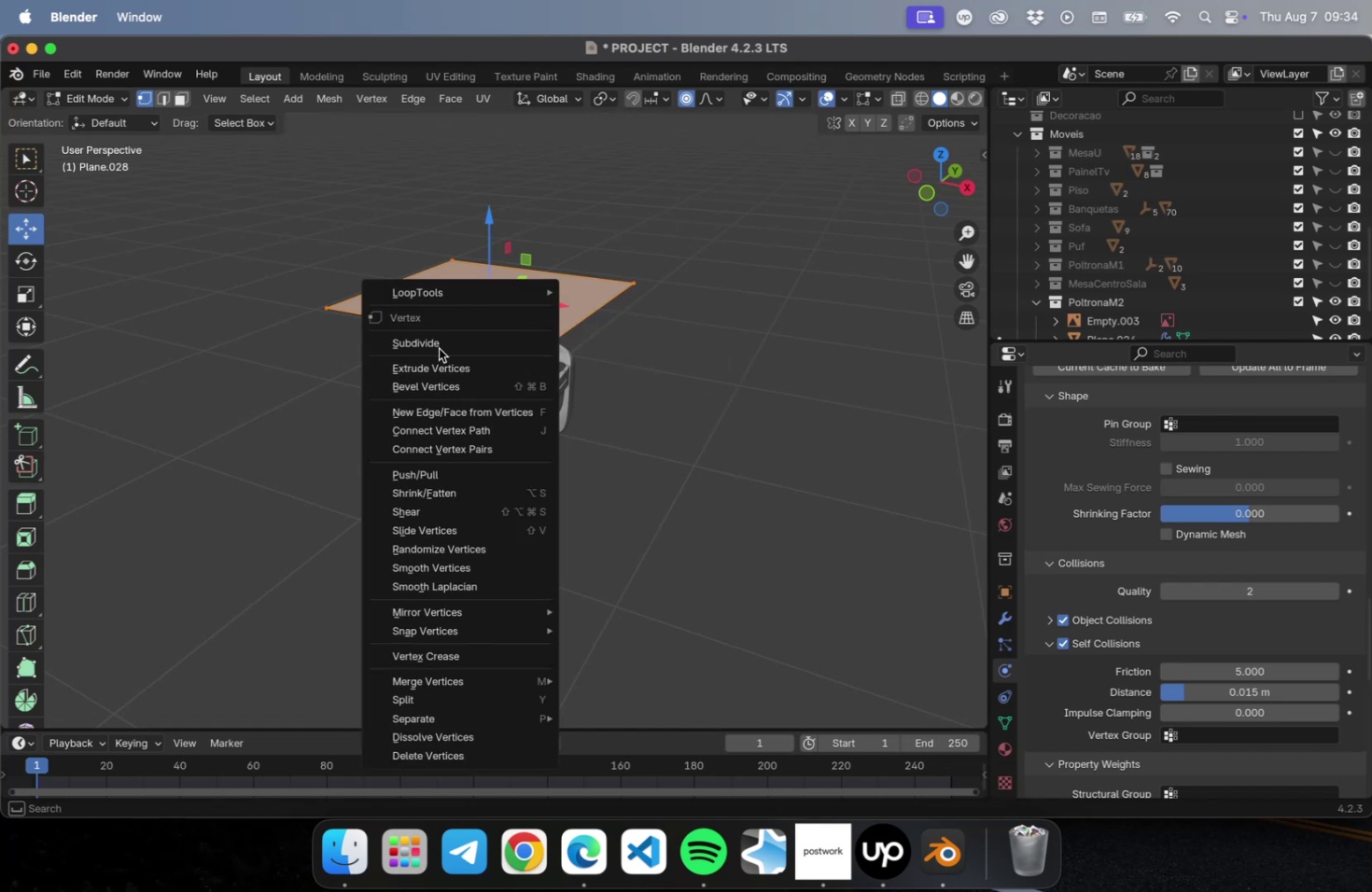 
left_click([438, 343])
 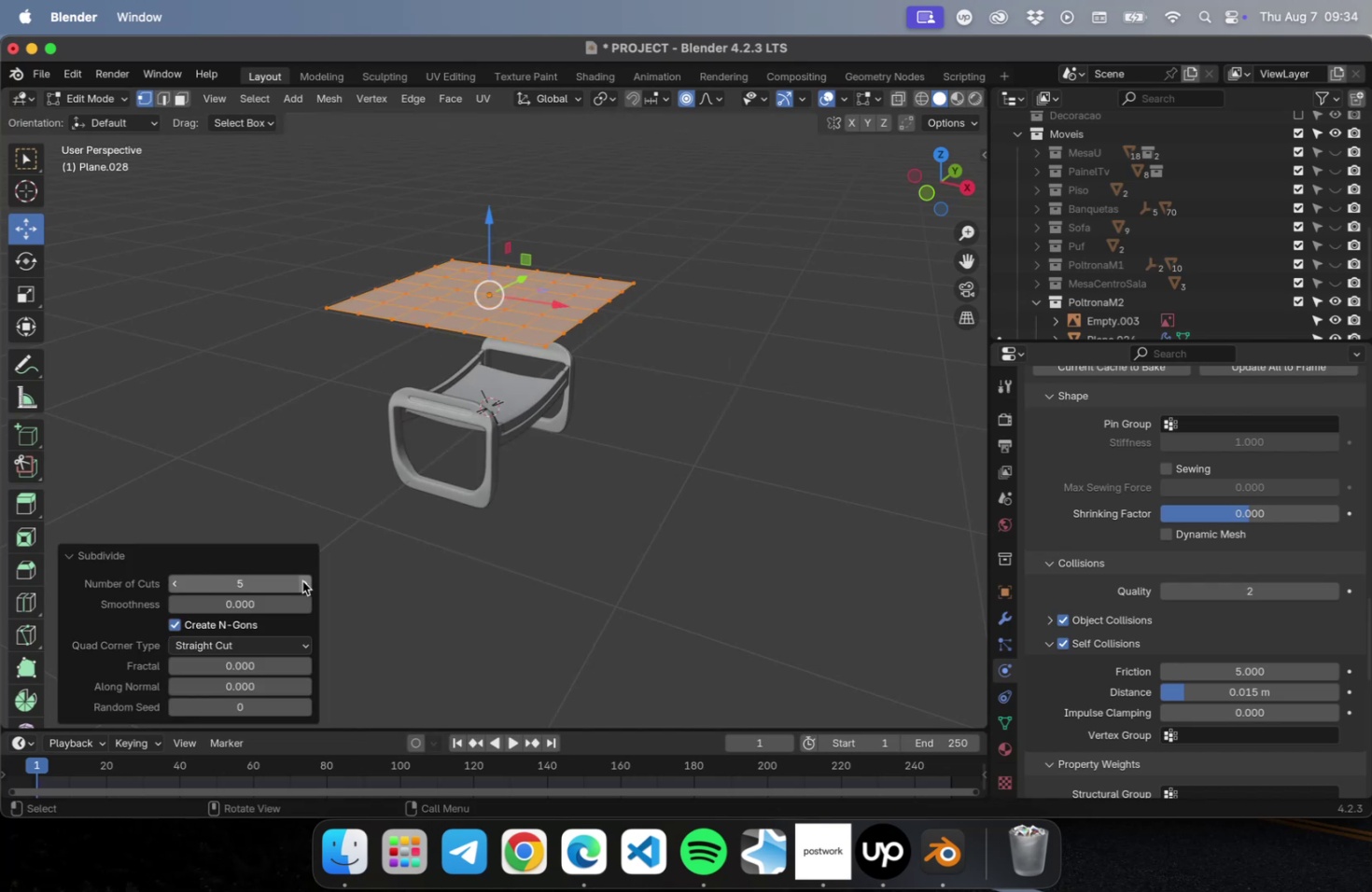 
left_click([302, 580])
 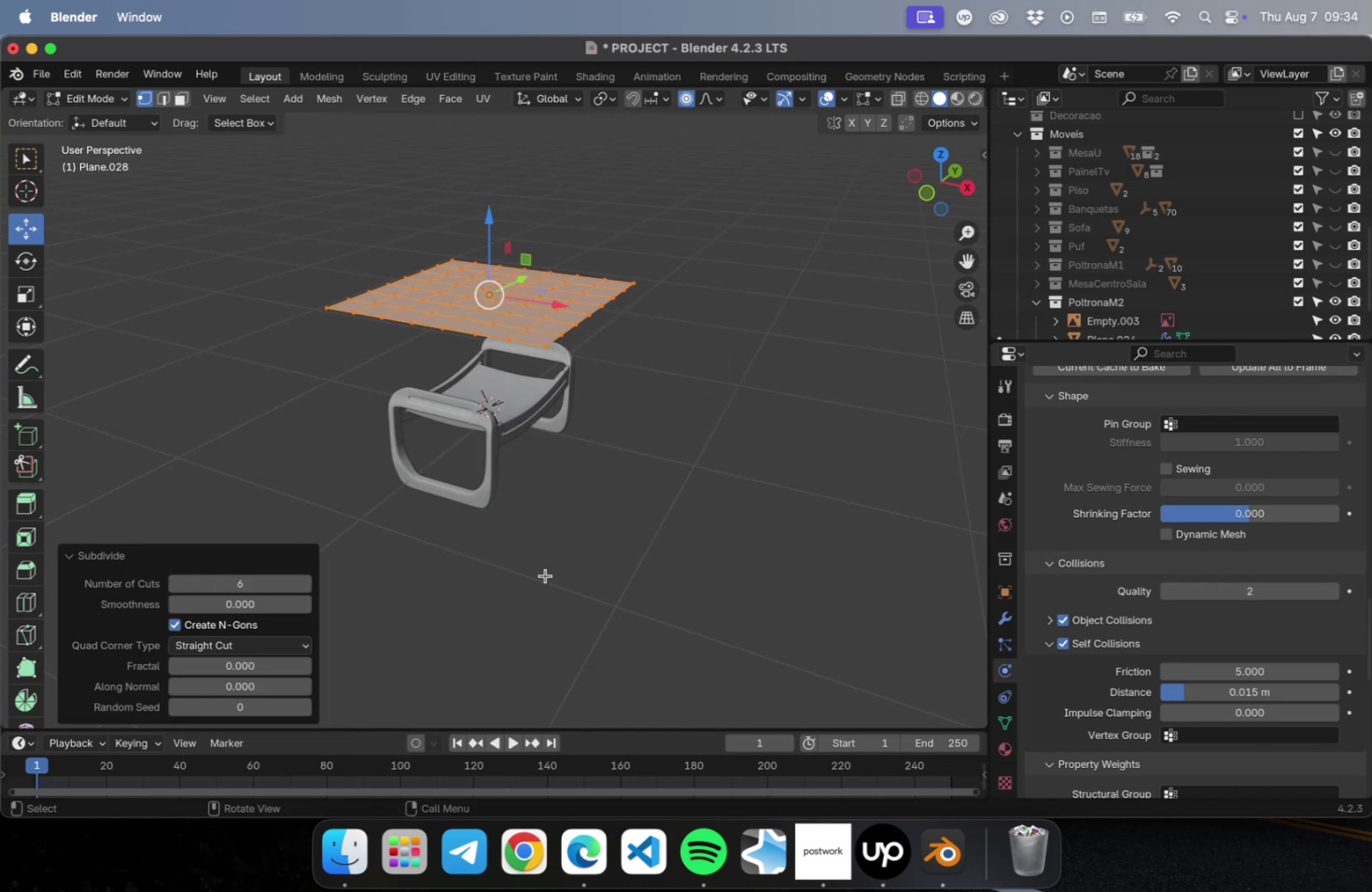 
key(Tab)
 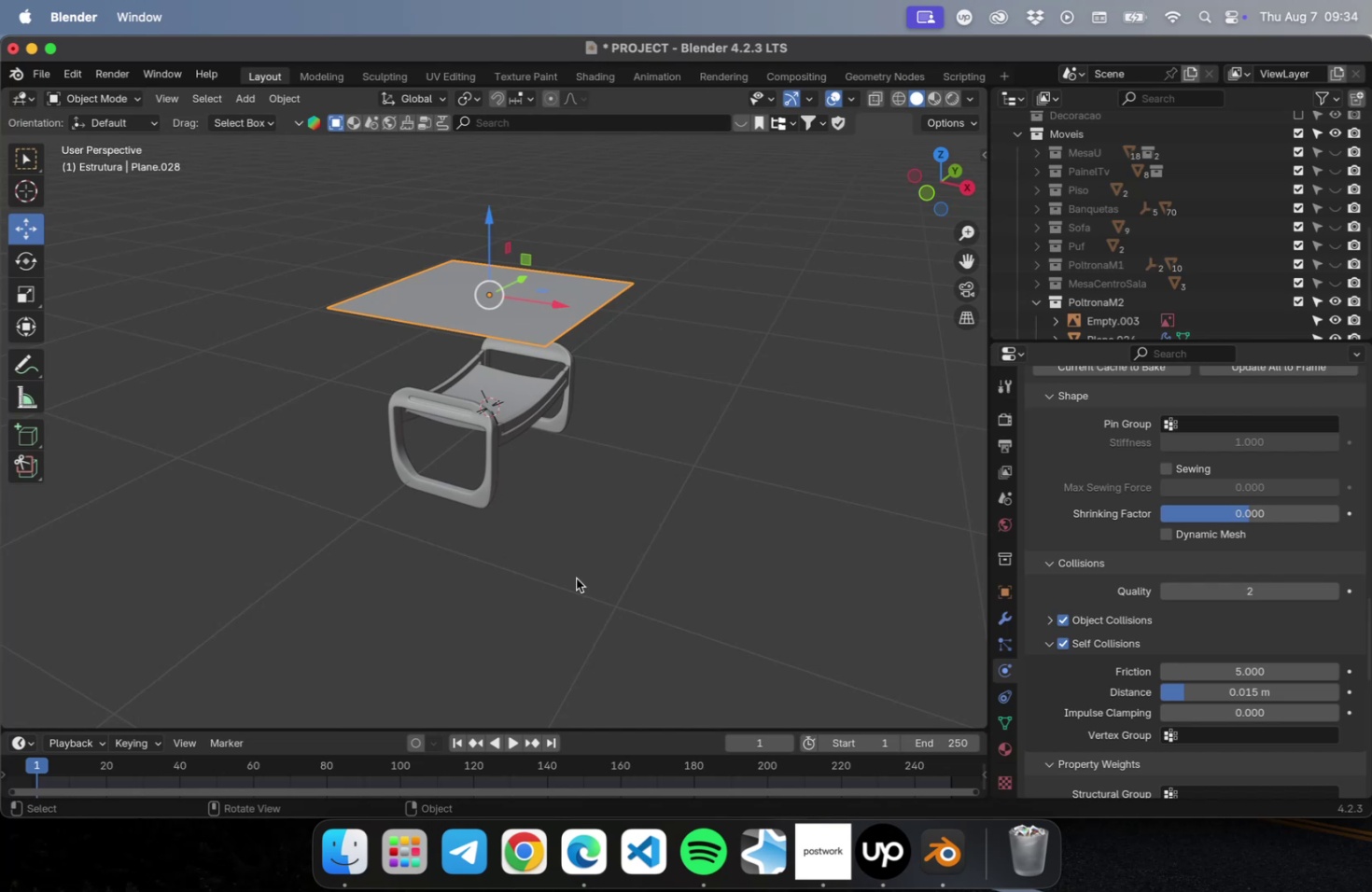 
left_click([578, 577])
 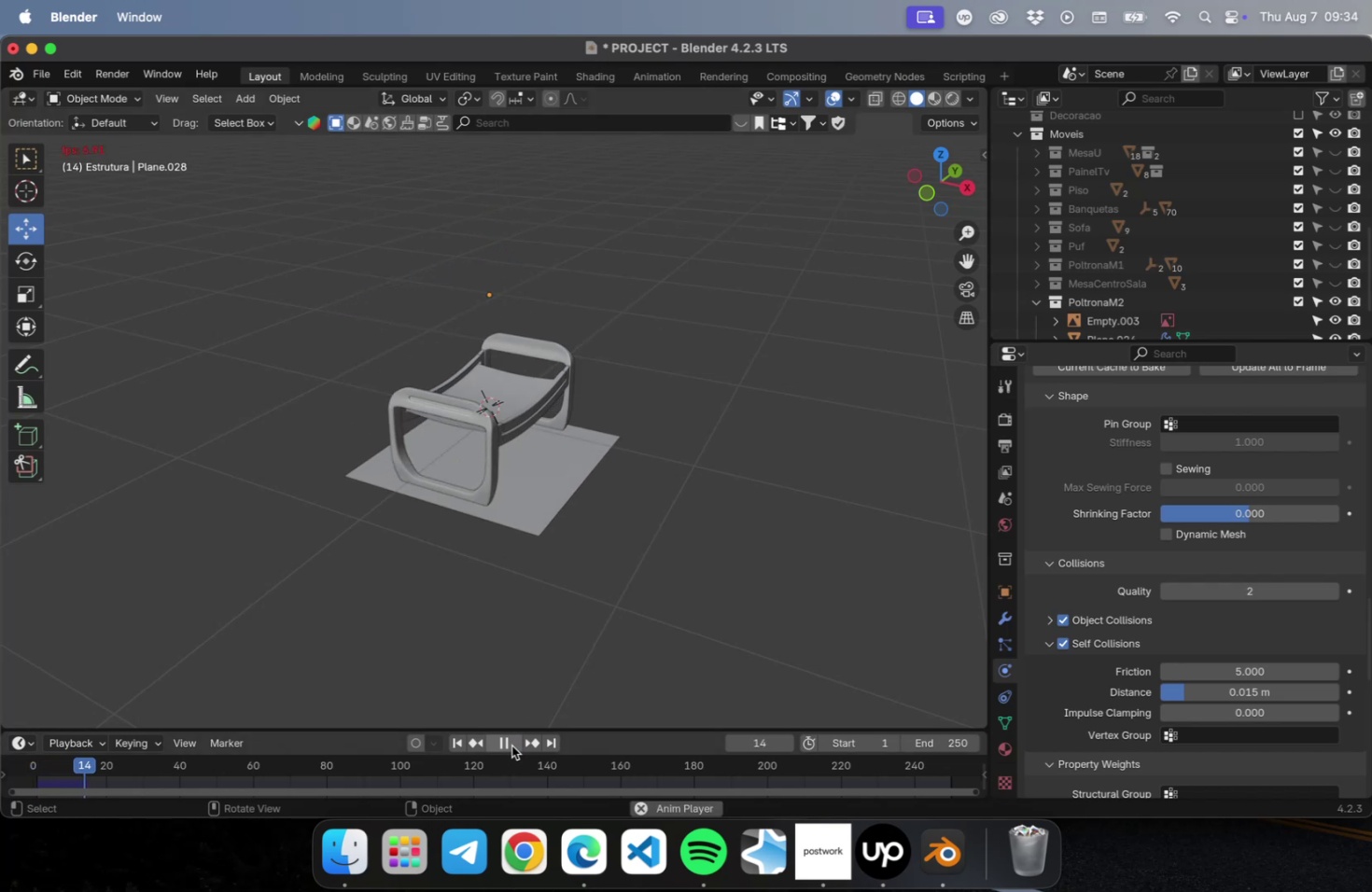 
double_click([461, 743])
 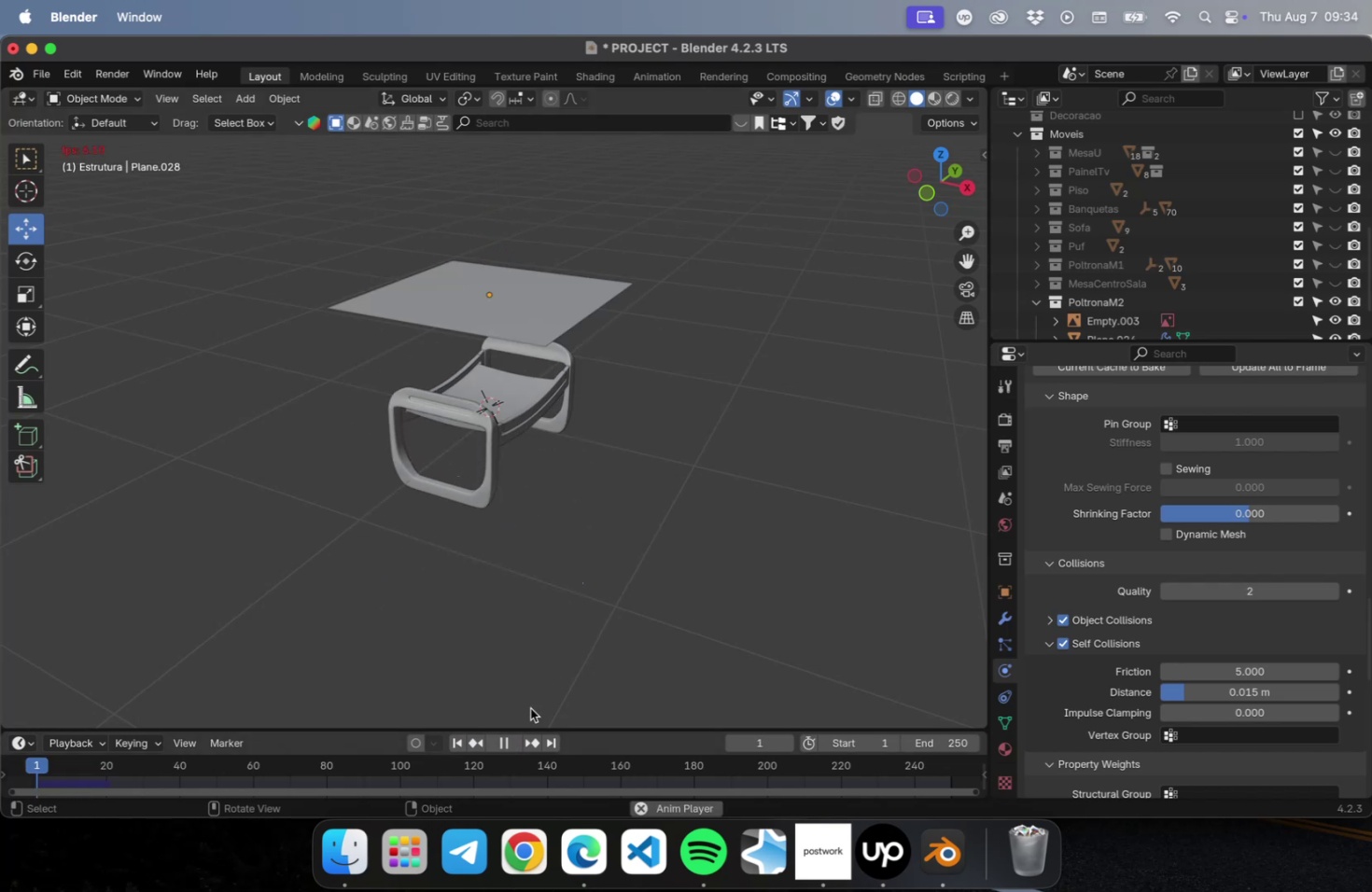 
left_click([757, 601])
 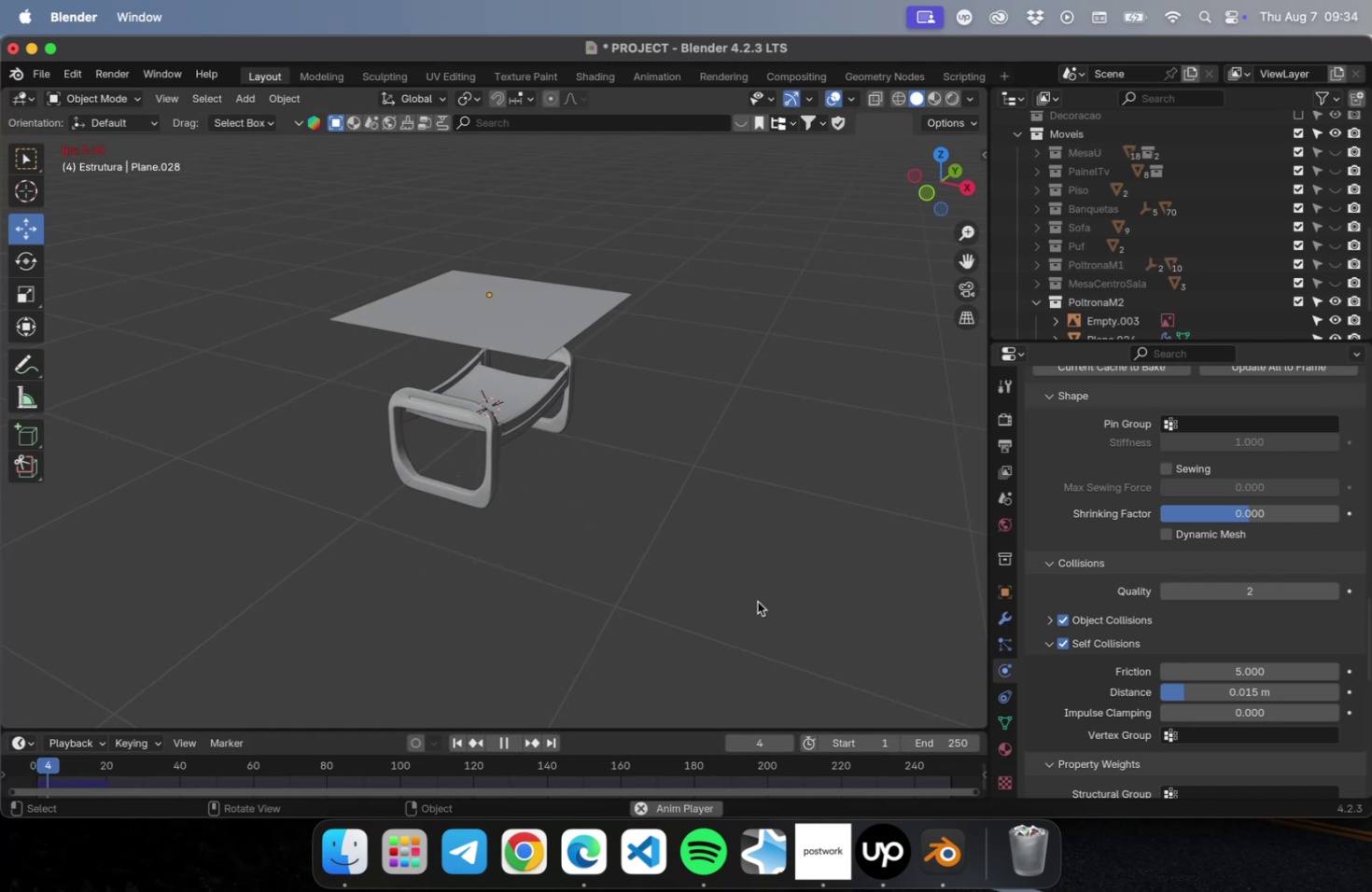 
key(Meta+S)
 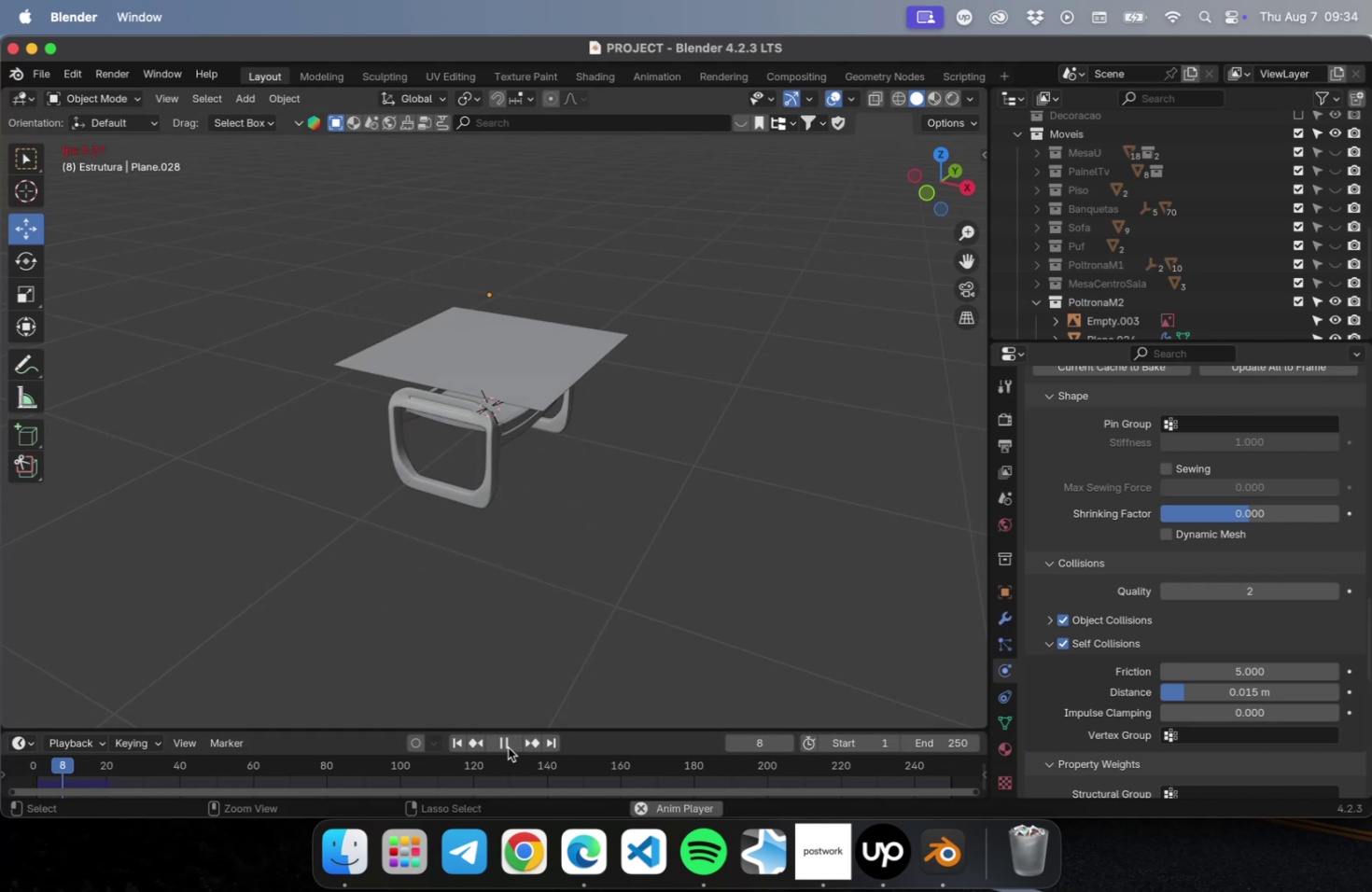 
left_click([508, 743])
 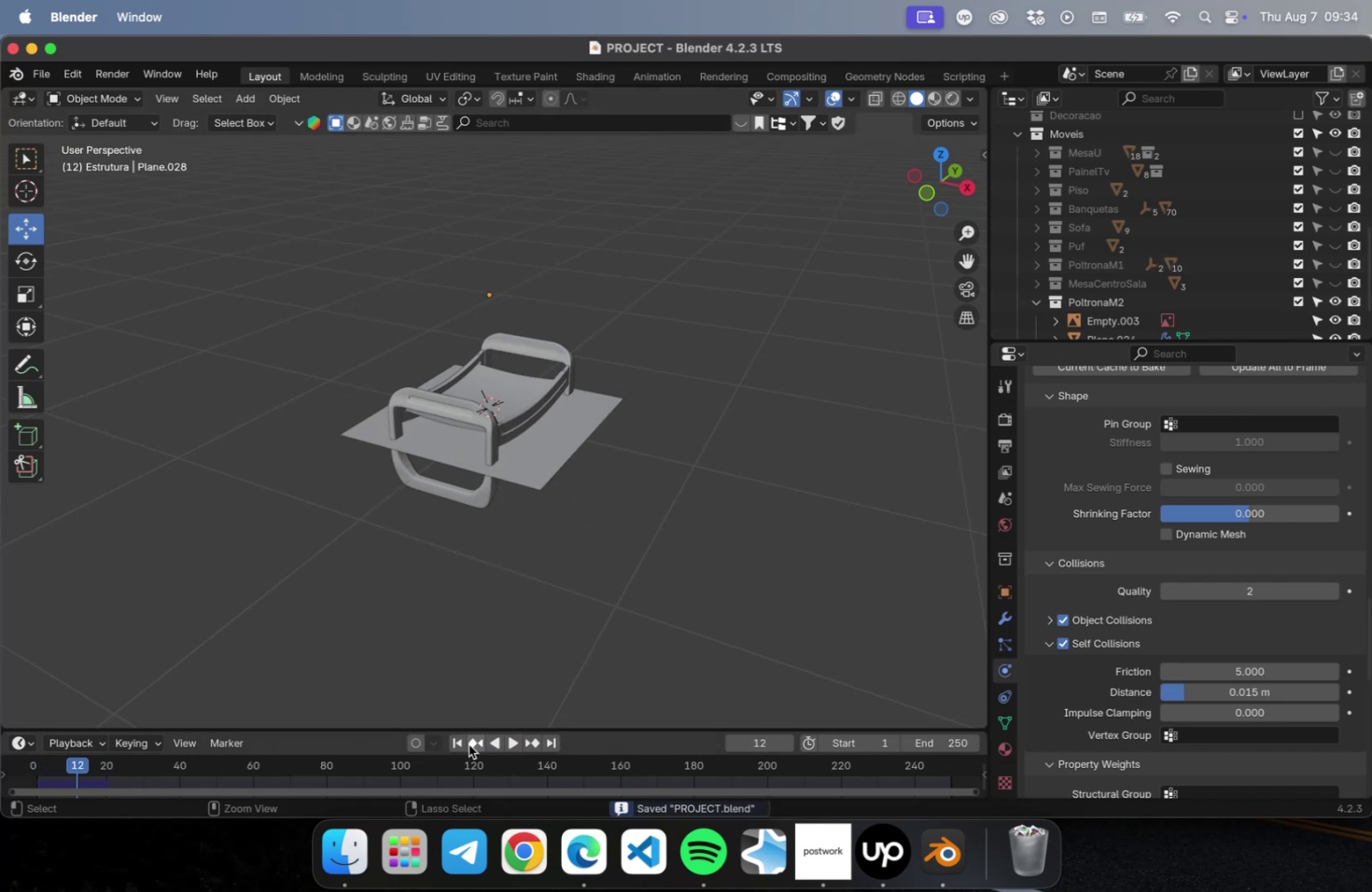 
left_click([456, 743])
 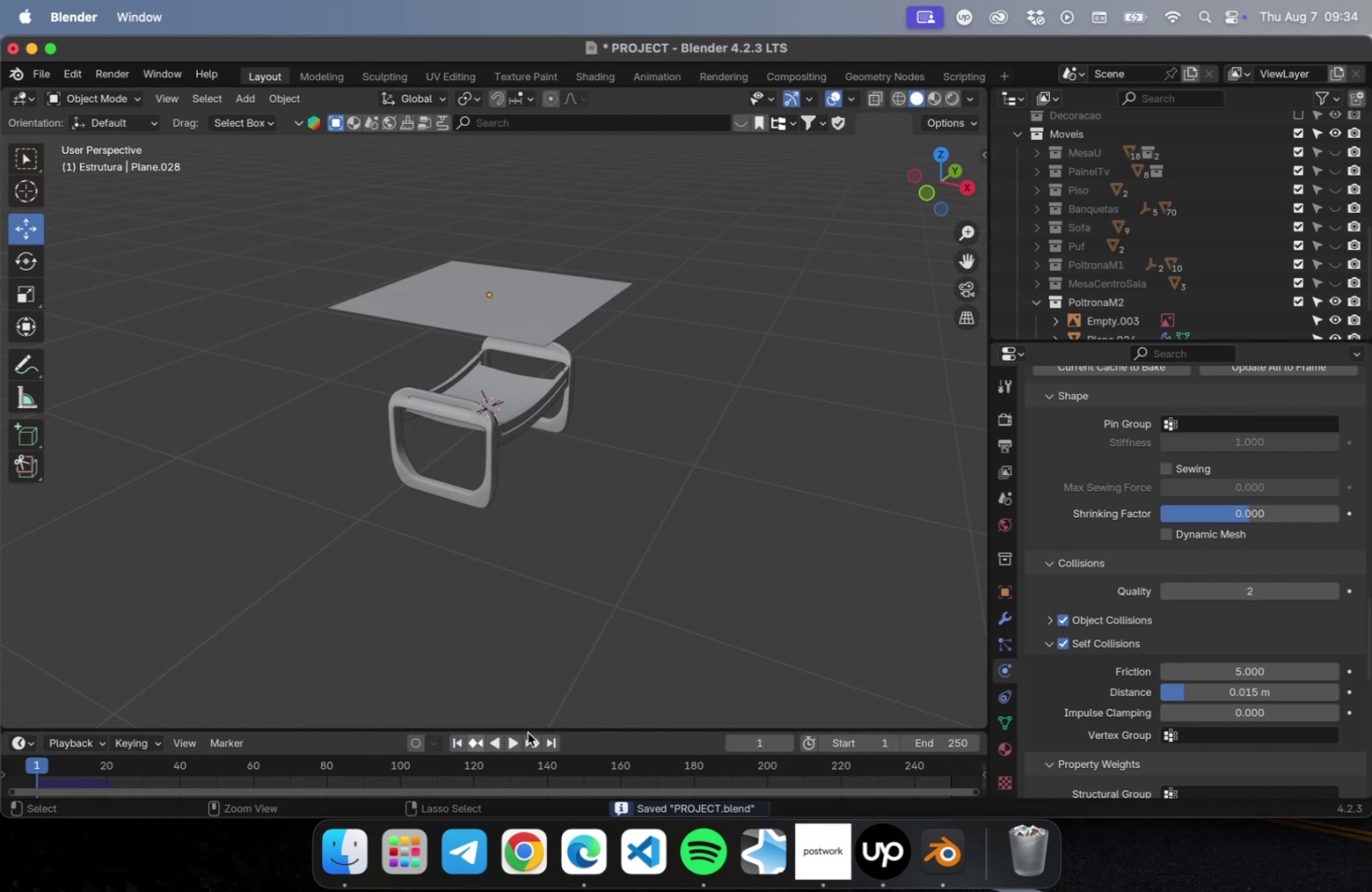 
scroll: coordinate [1106, 662], scroll_direction: down, amount: 4.0
 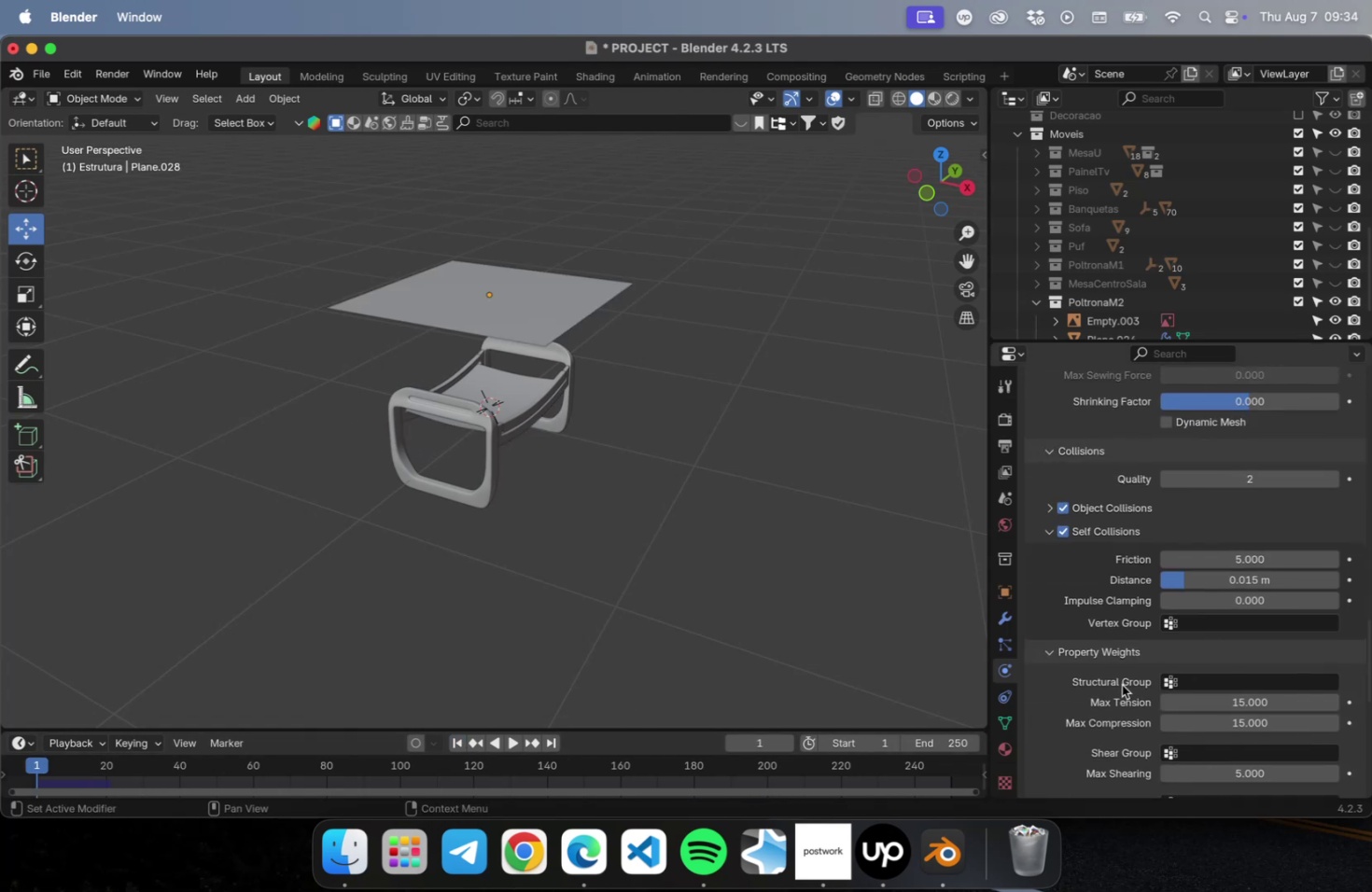 
mouse_move([1041, 511])
 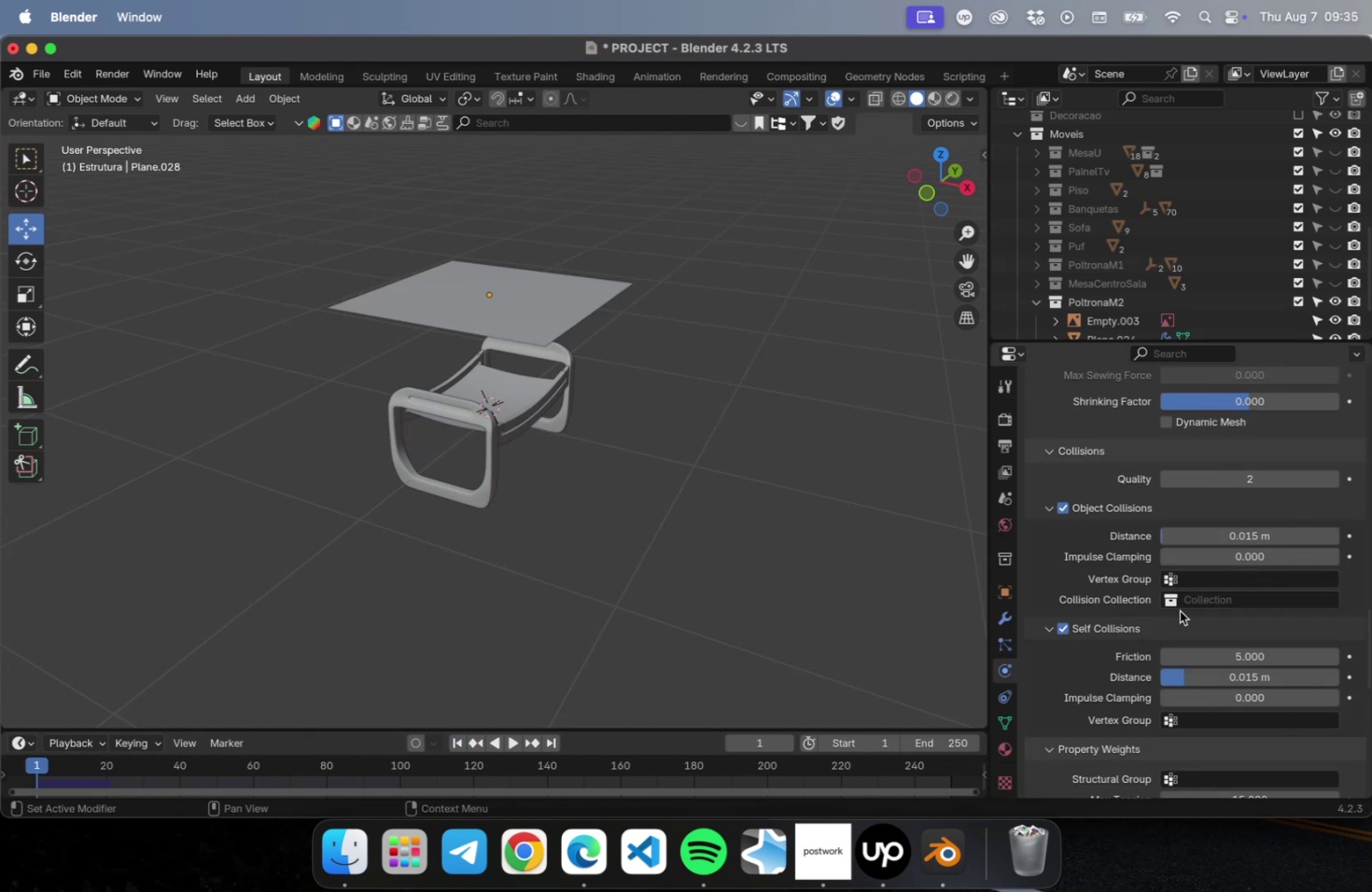 
left_click([1197, 596])
 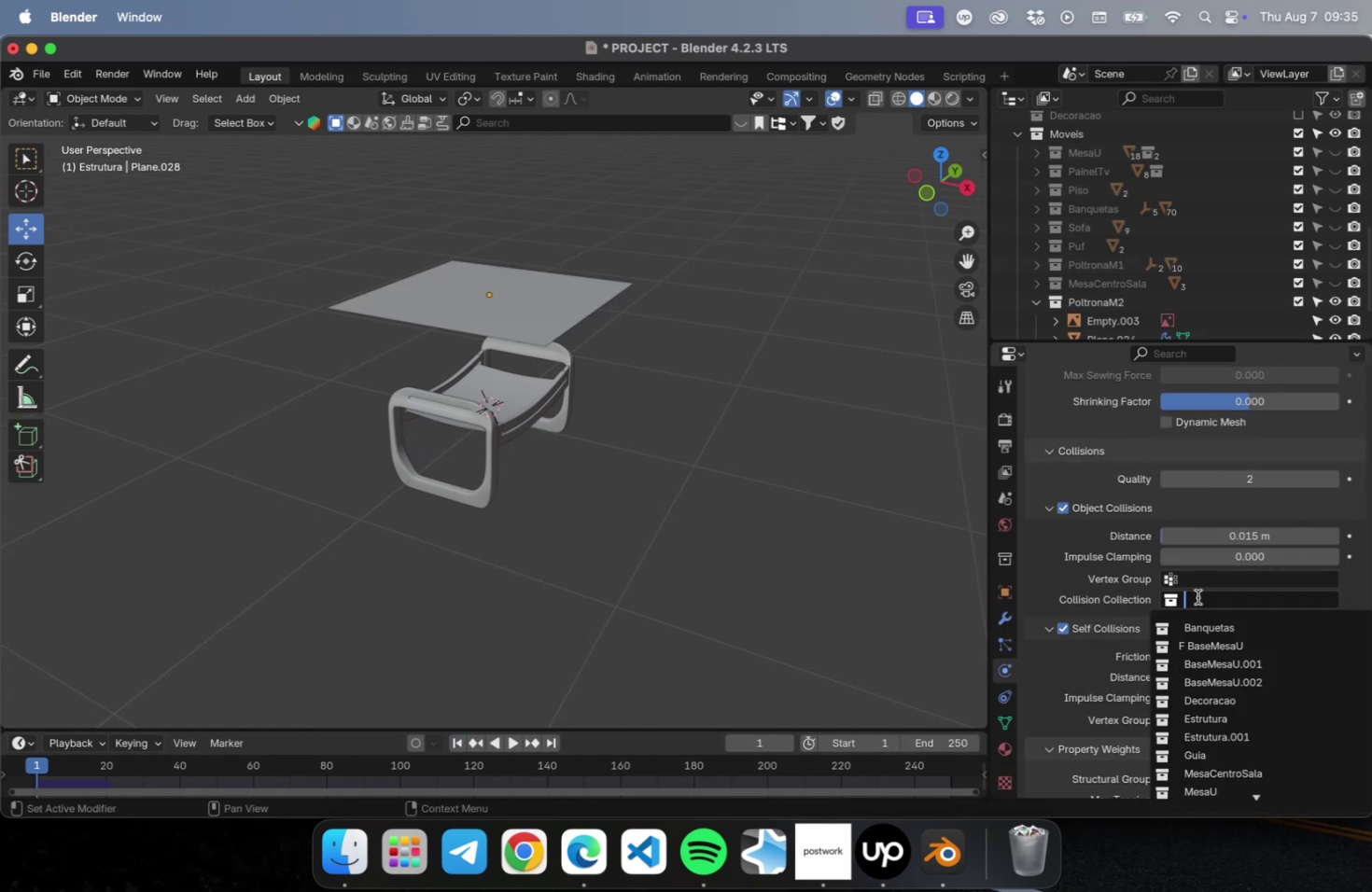 
type(POLT)
 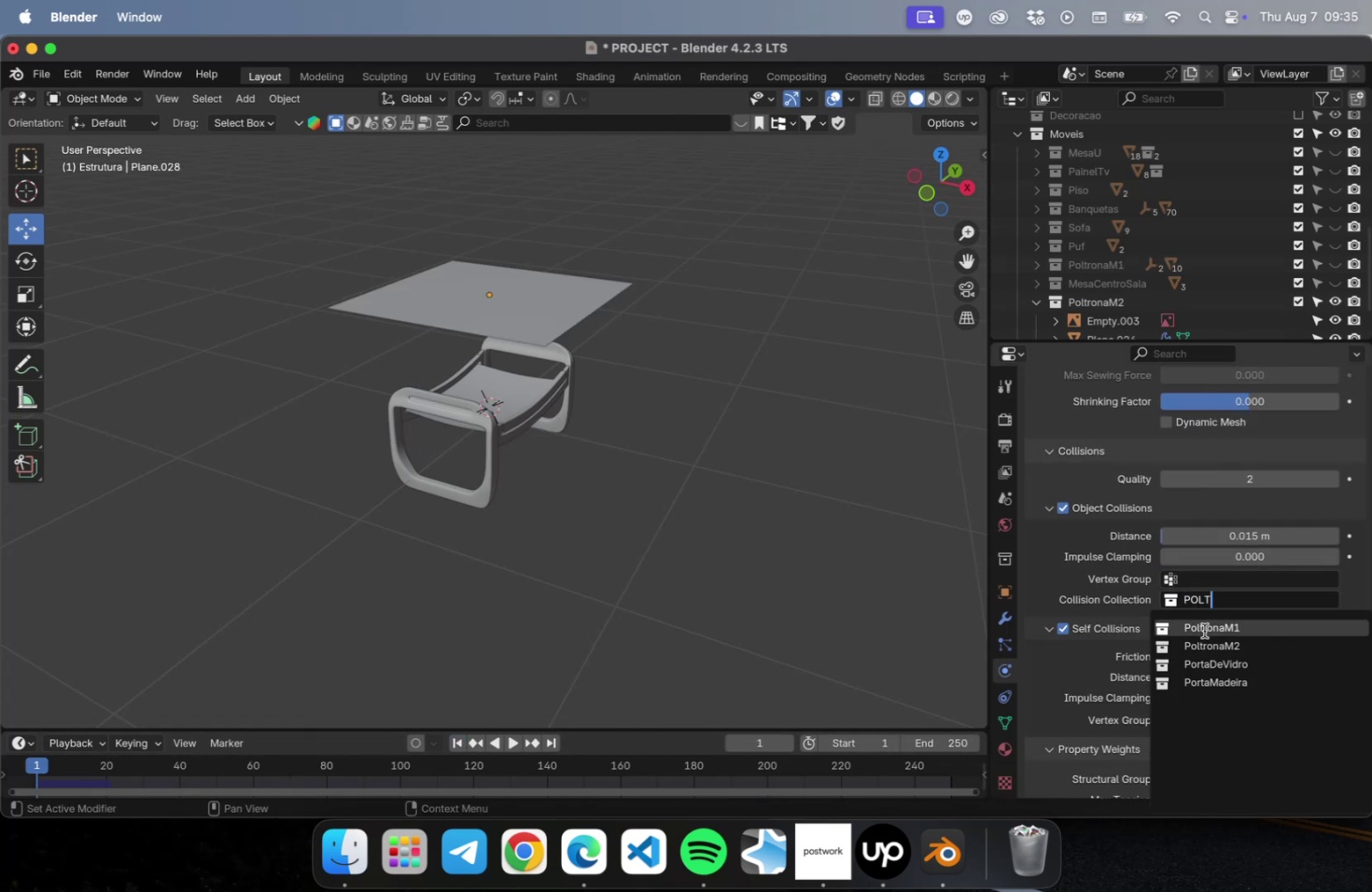 
left_click([1200, 638])
 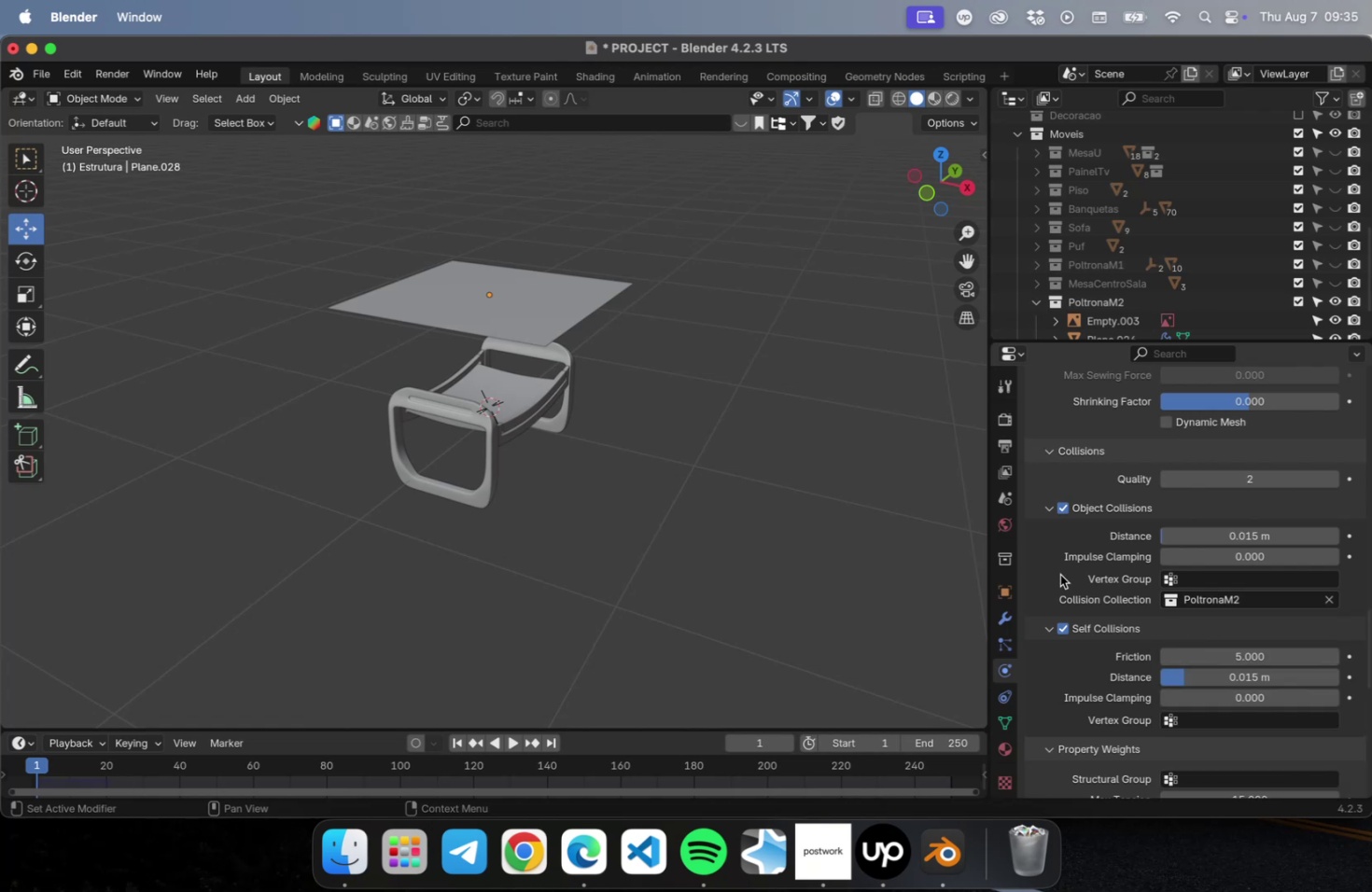 
left_click([1056, 569])
 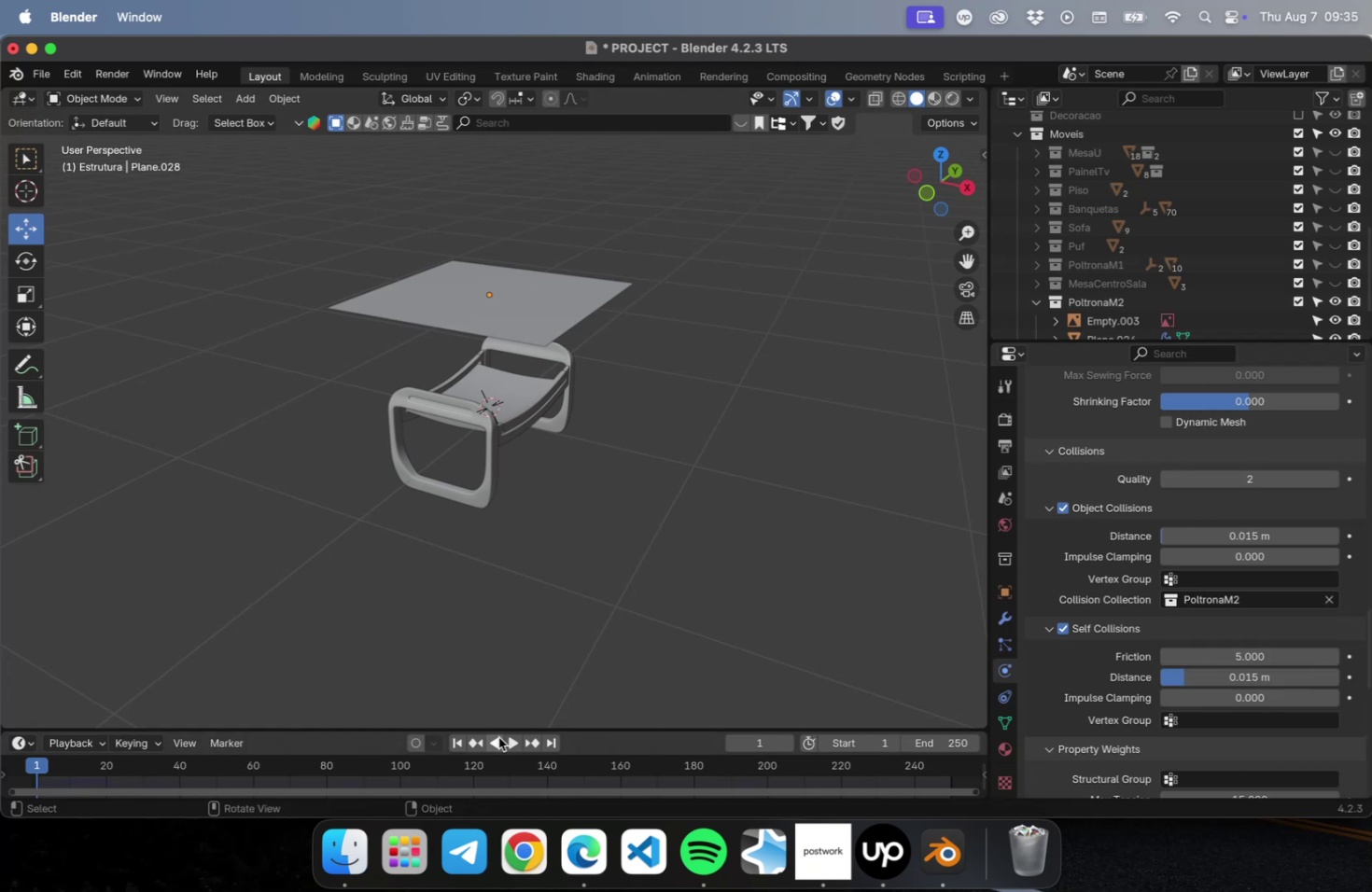 
left_click([511, 742])
 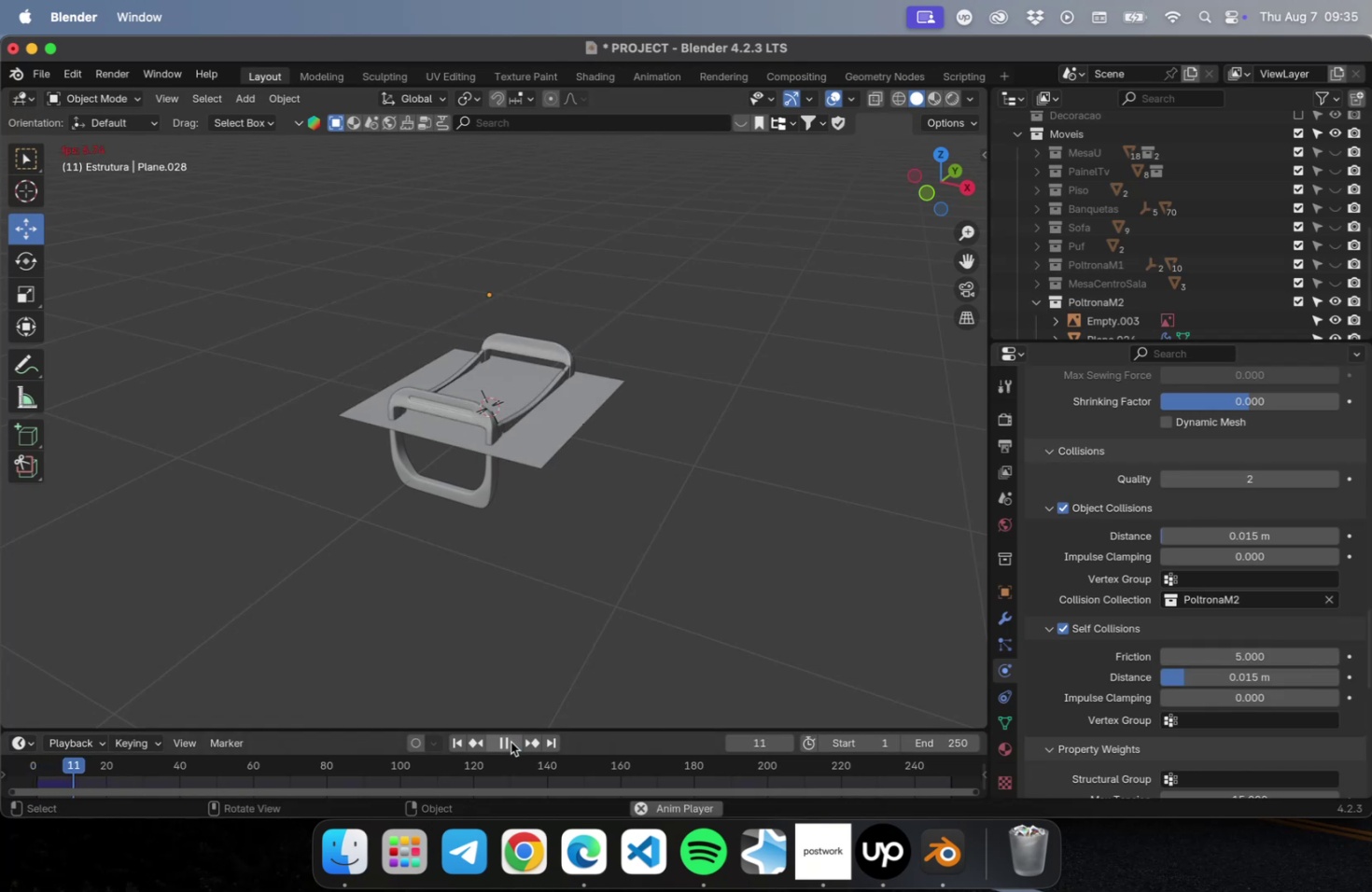 
left_click([511, 741])
 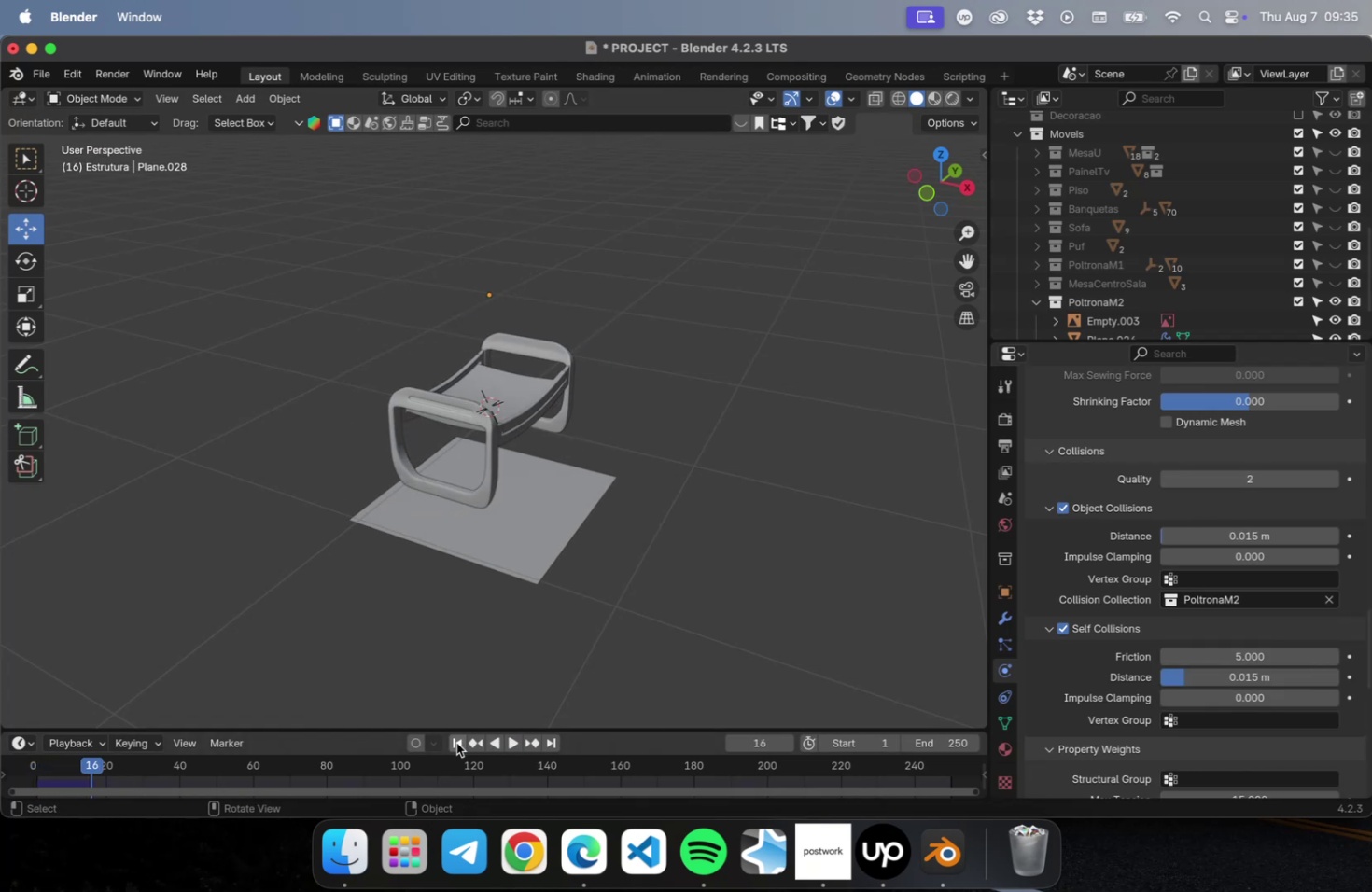 
left_click([452, 742])
 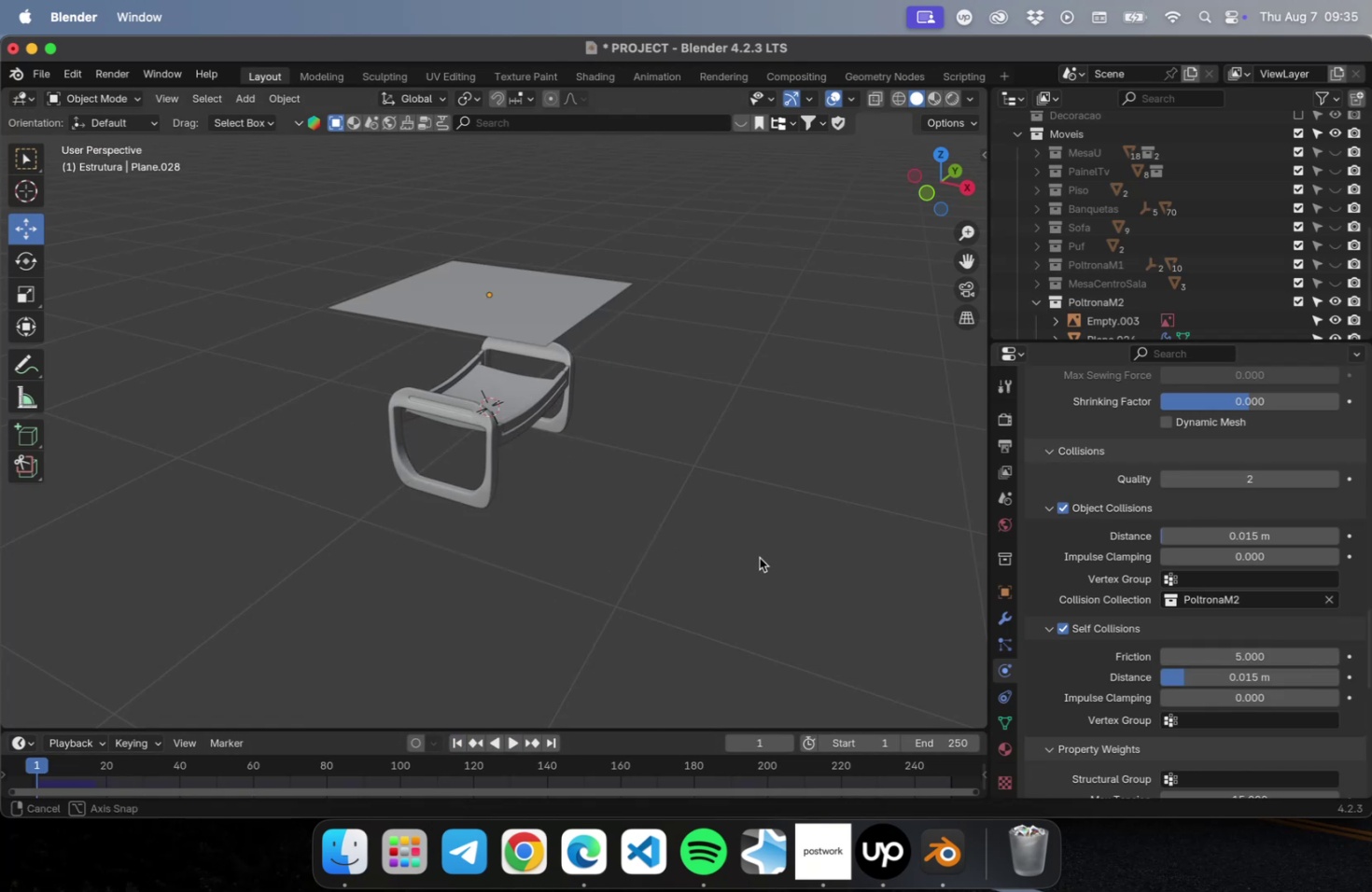 
key(Meta+S)
 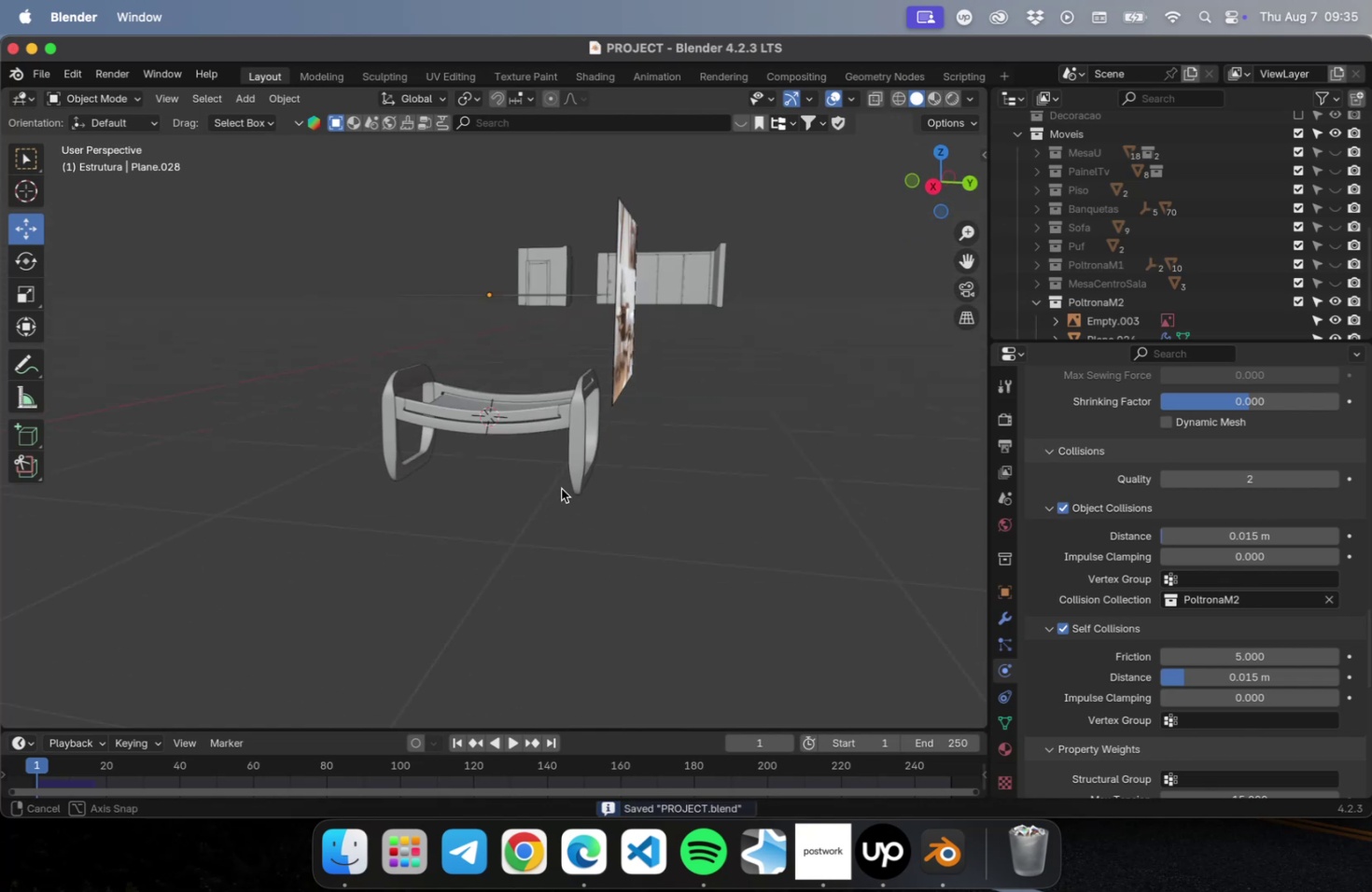 
left_click([557, 290])
 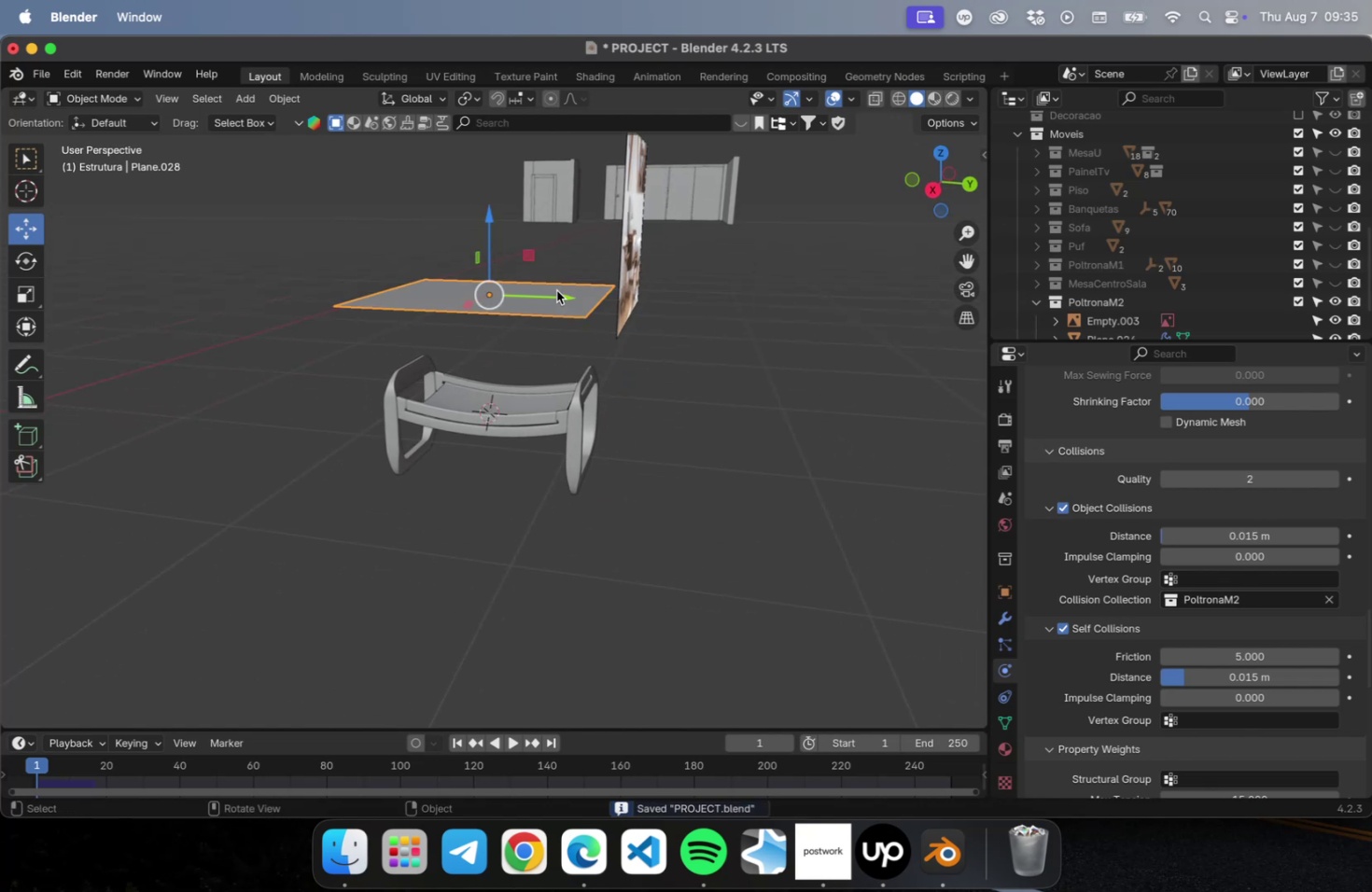 
hold_key(key=ShiftLeft, duration=0.4)
 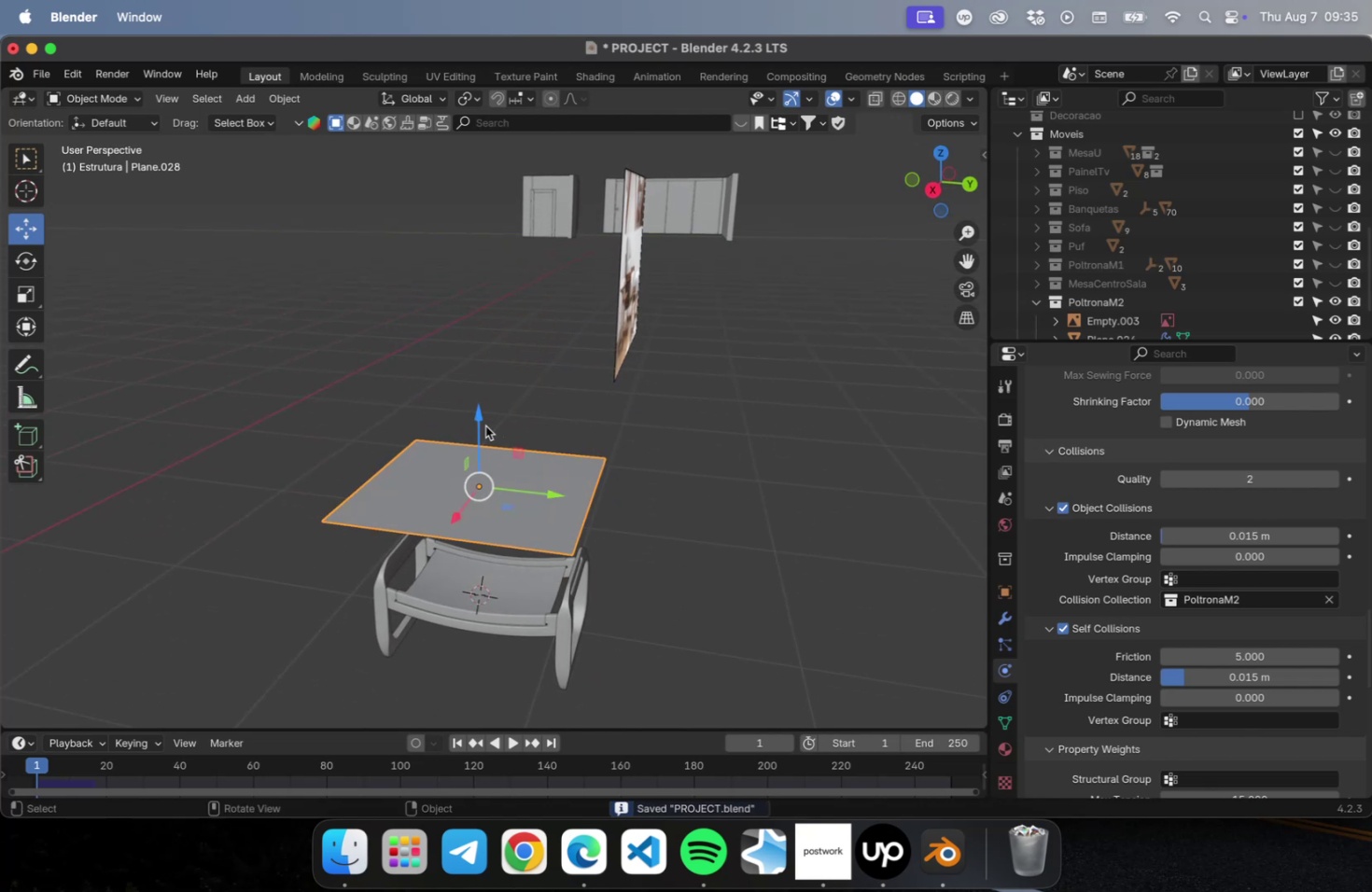 
left_click_drag(start_coordinate=[474, 417], to_coordinate=[479, 321])
 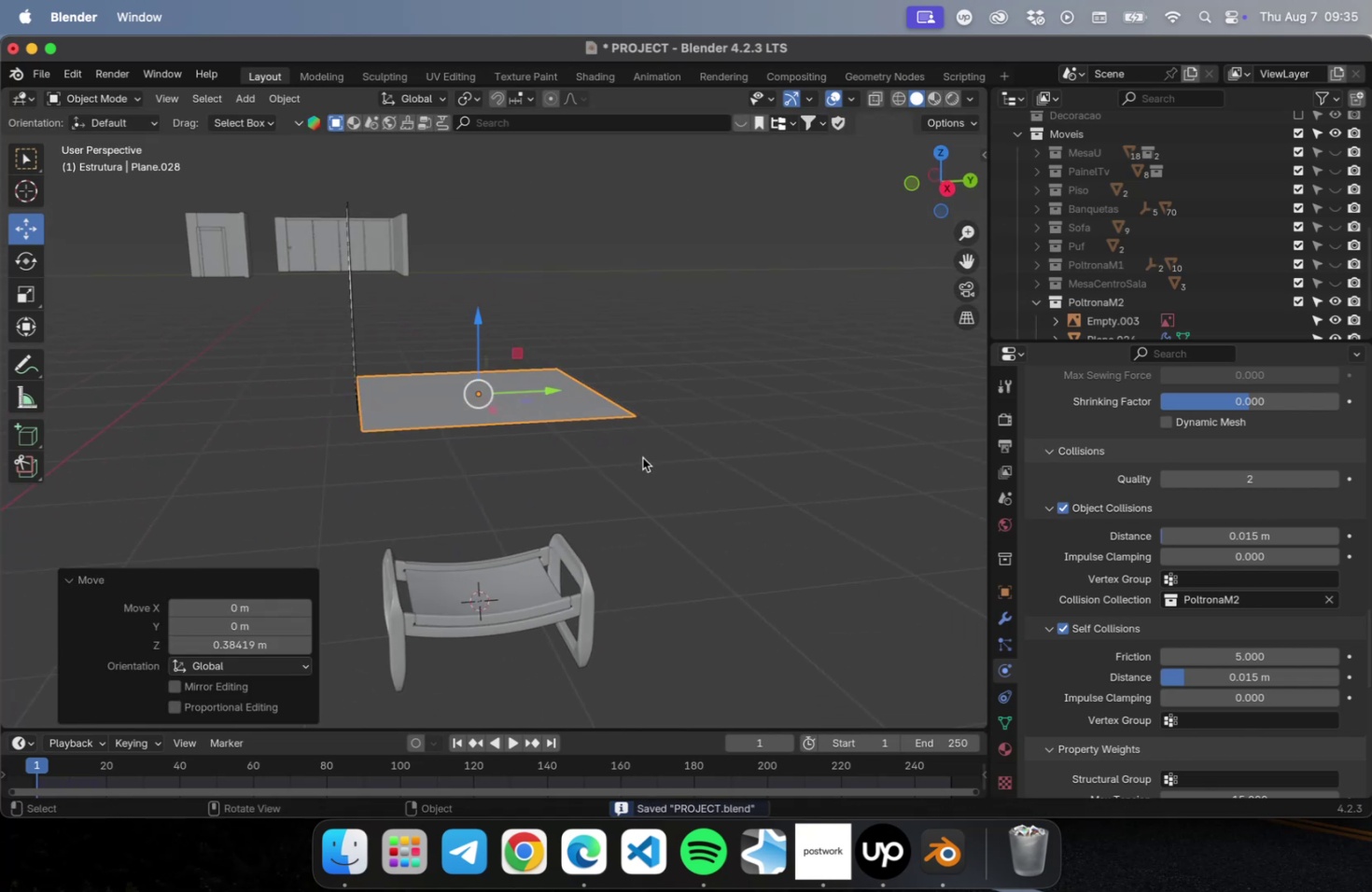 
key(Meta+S)
 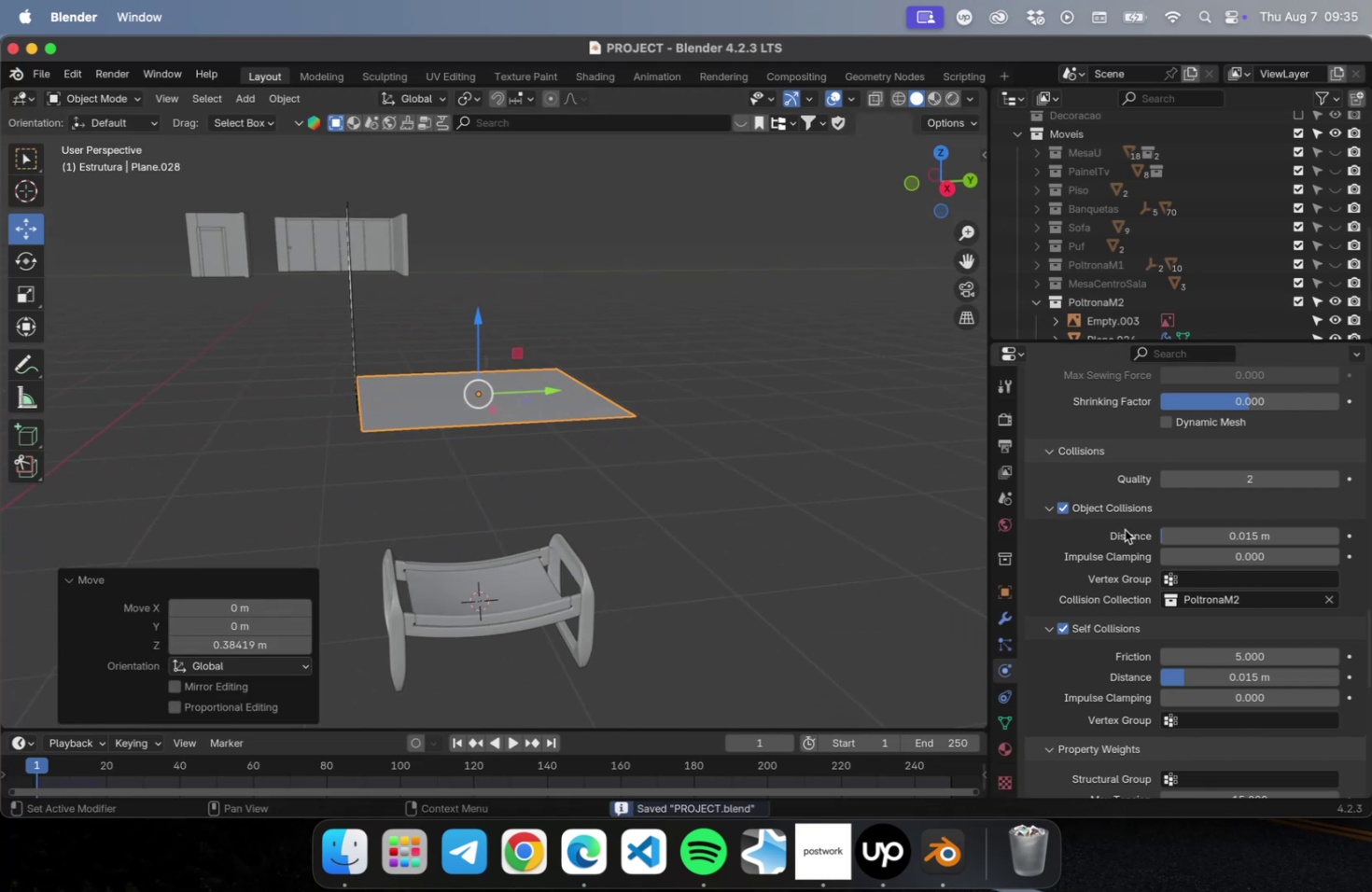 
scroll: coordinate [1126, 595], scroll_direction: down, amount: 4.0
 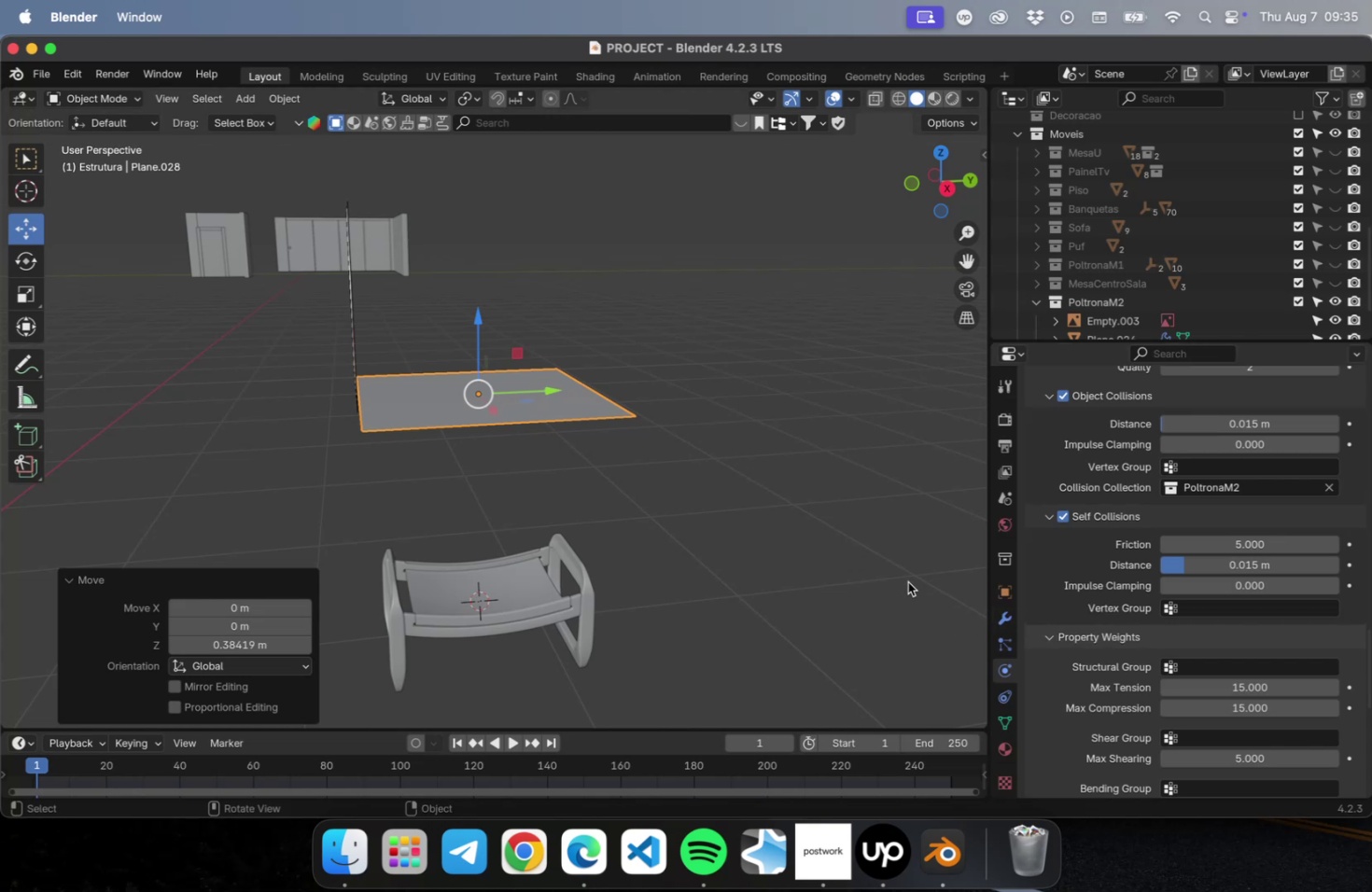 
wait(15.61)
 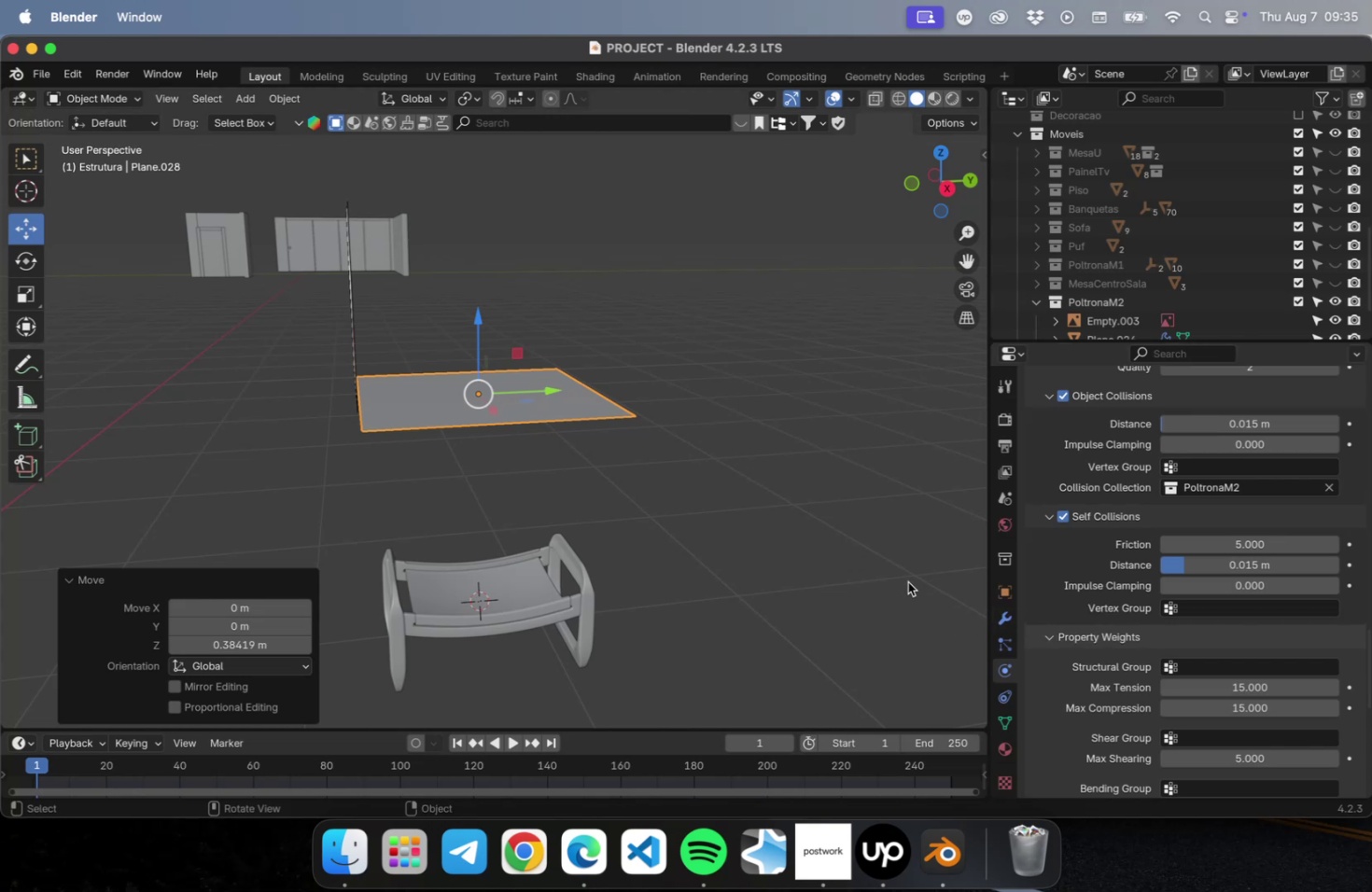 
left_click([1098, 302])
 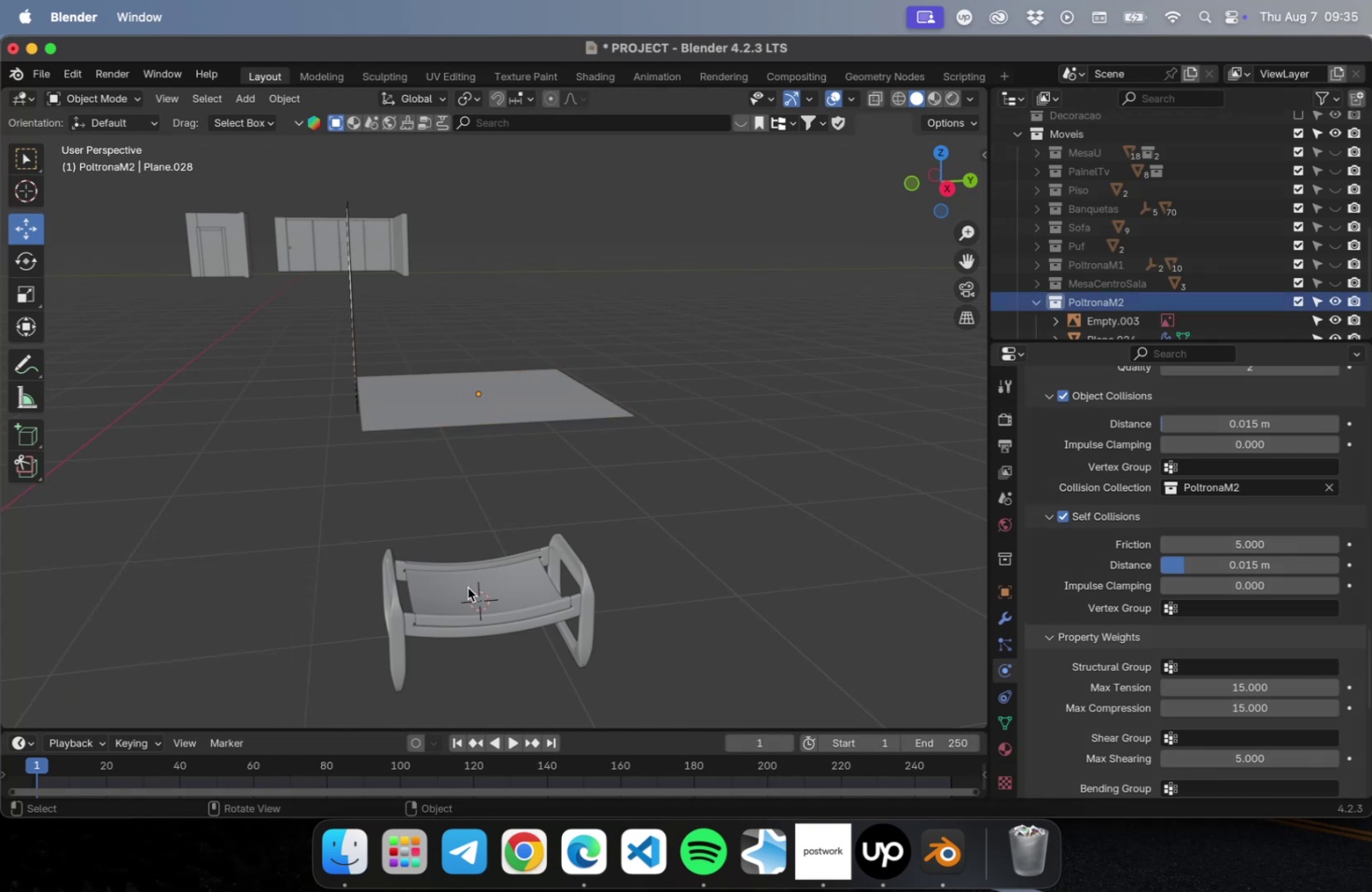 
scroll: coordinate [482, 578], scroll_direction: down, amount: 2.0
 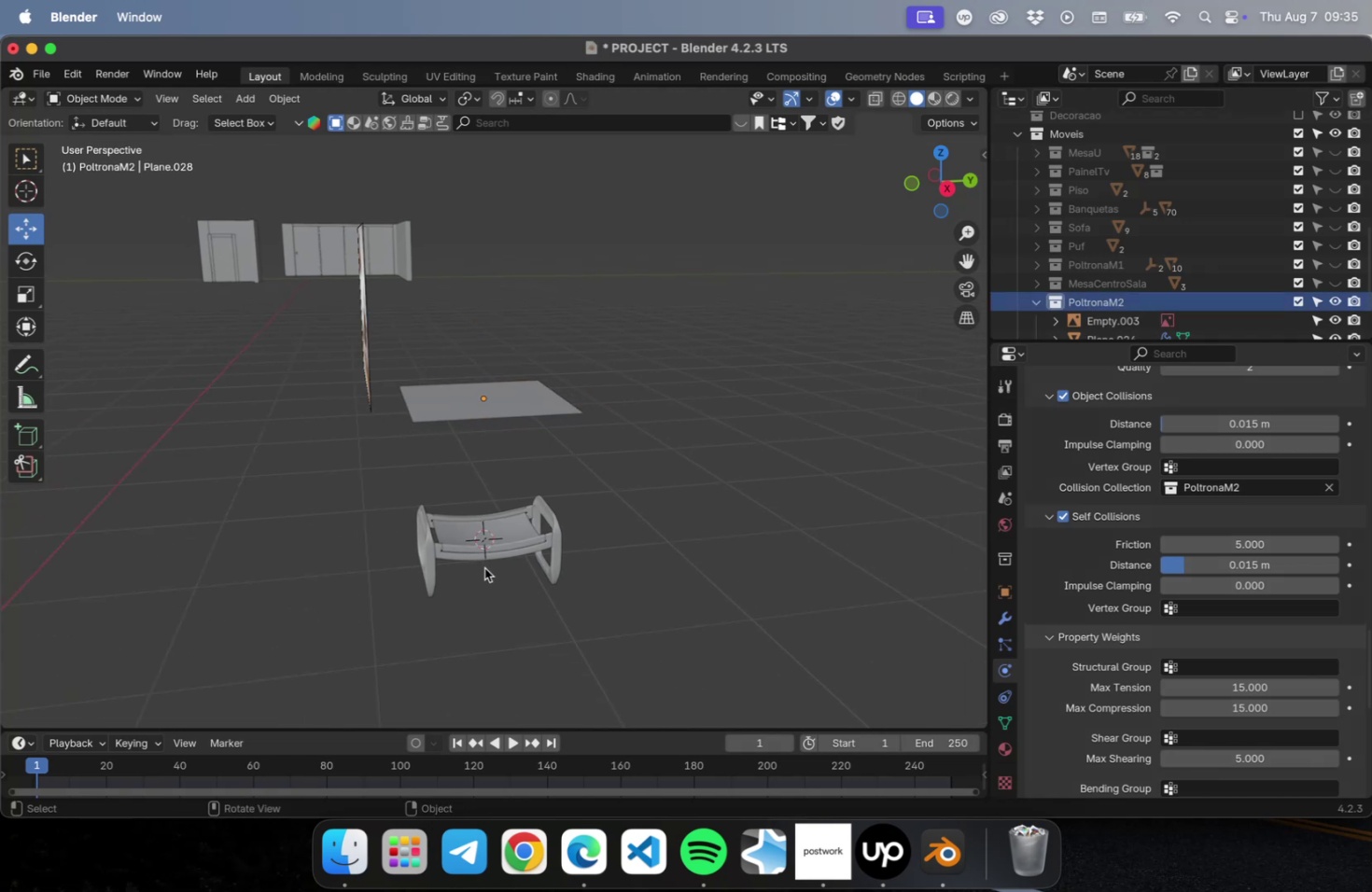 
key(Shift+A)
 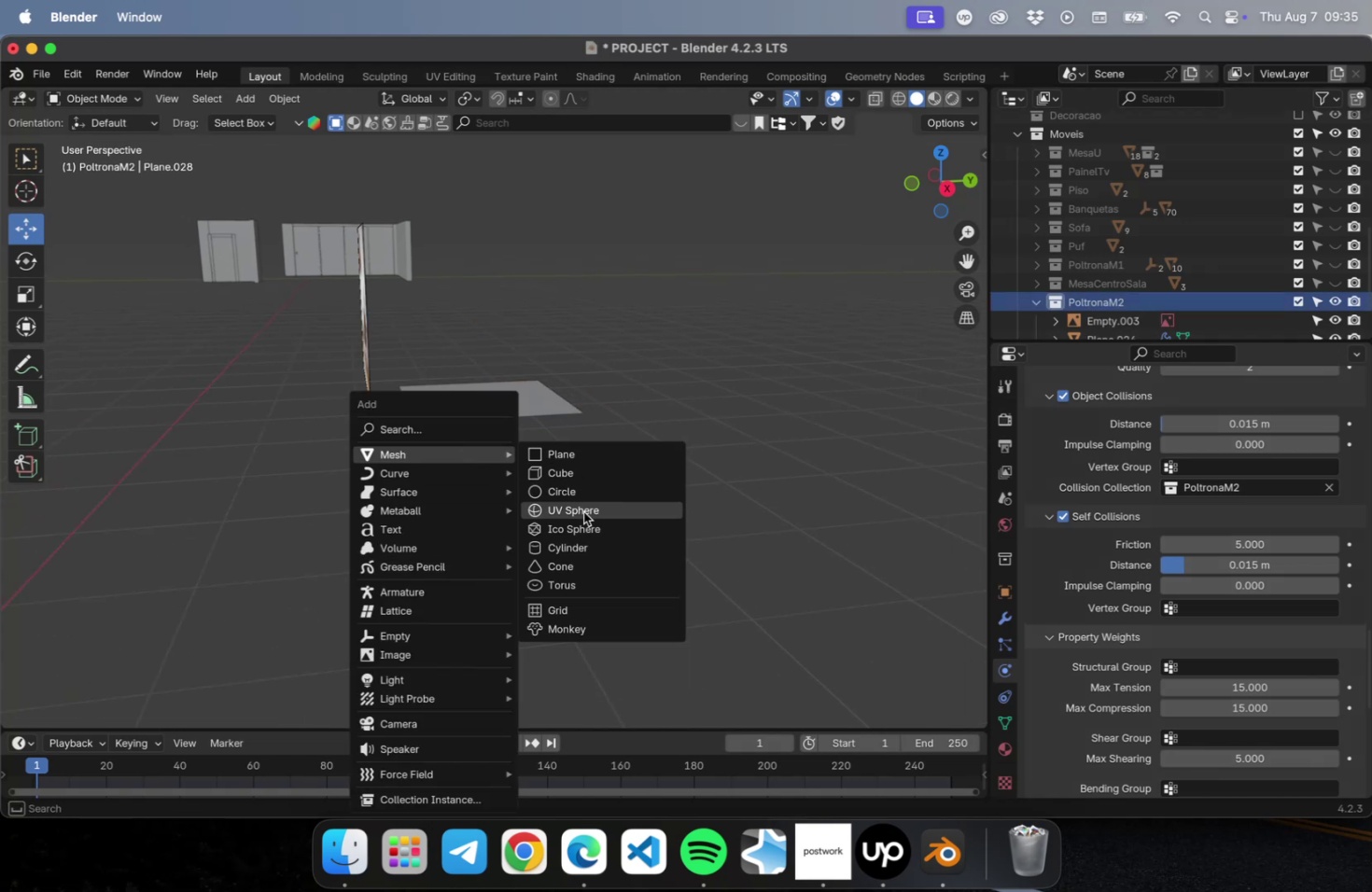 
left_click([583, 513])
 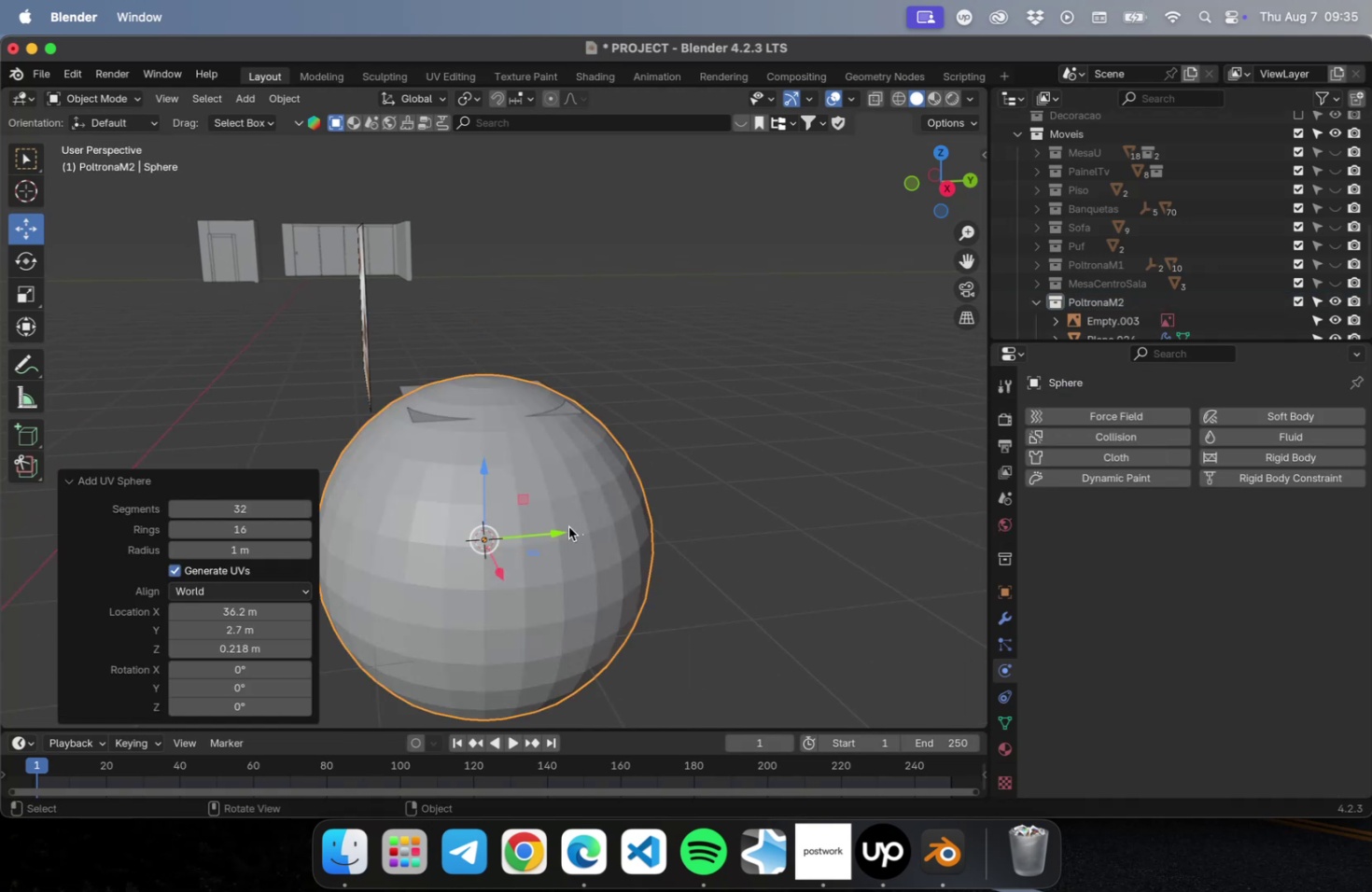 
key(S)
 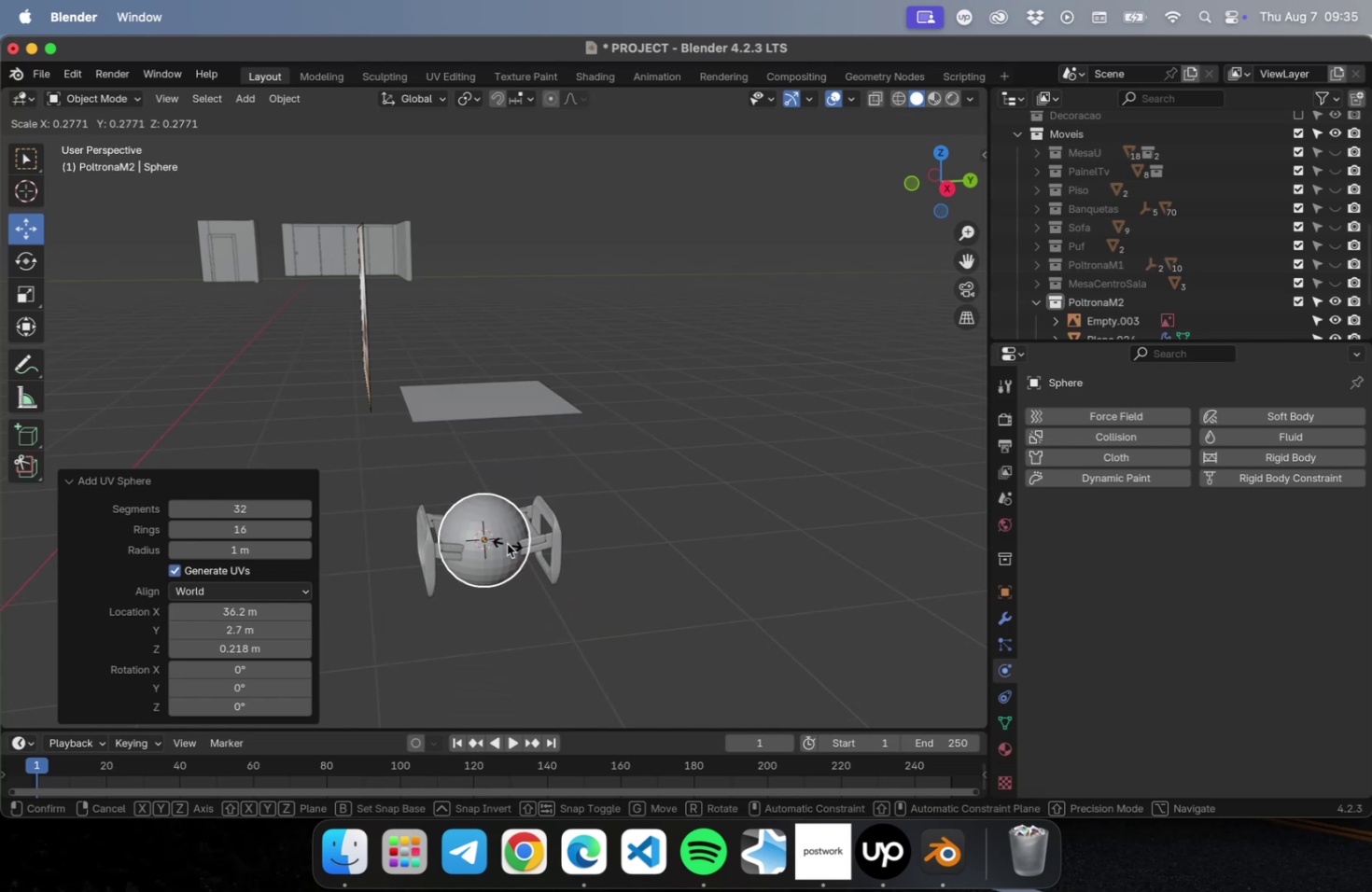 
double_click([668, 538])
 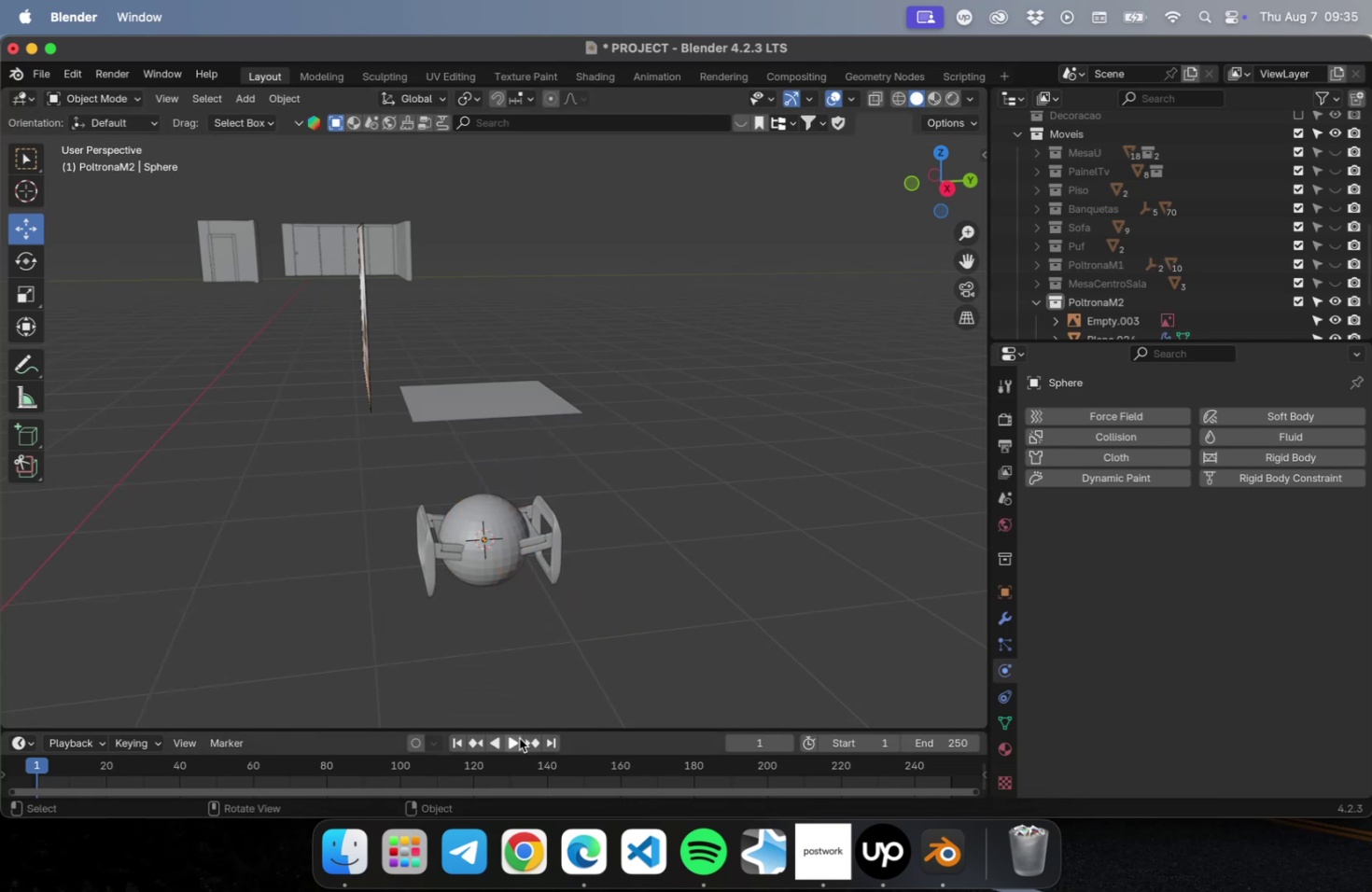 
left_click([516, 741])
 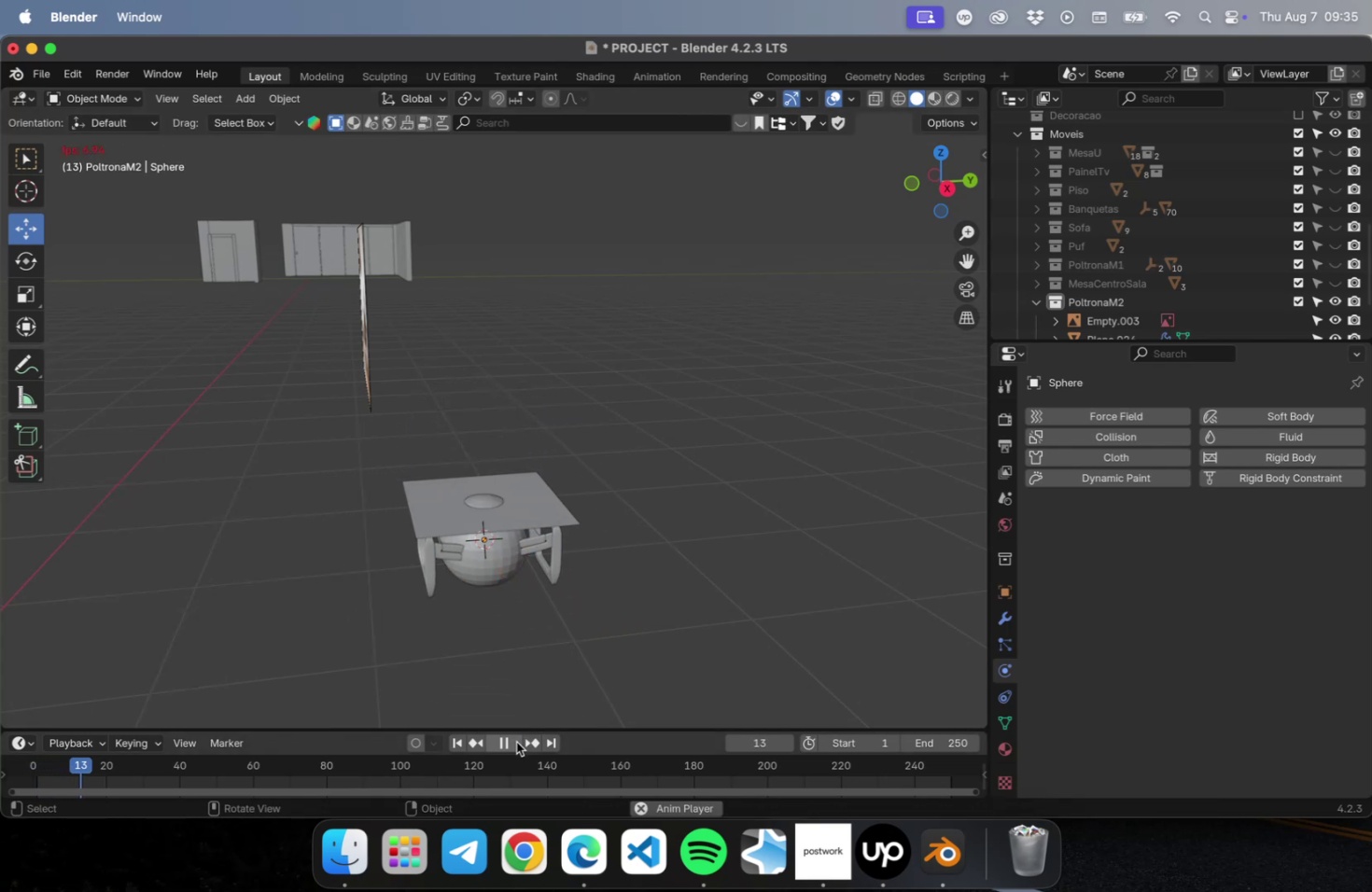 
left_click([516, 741])
 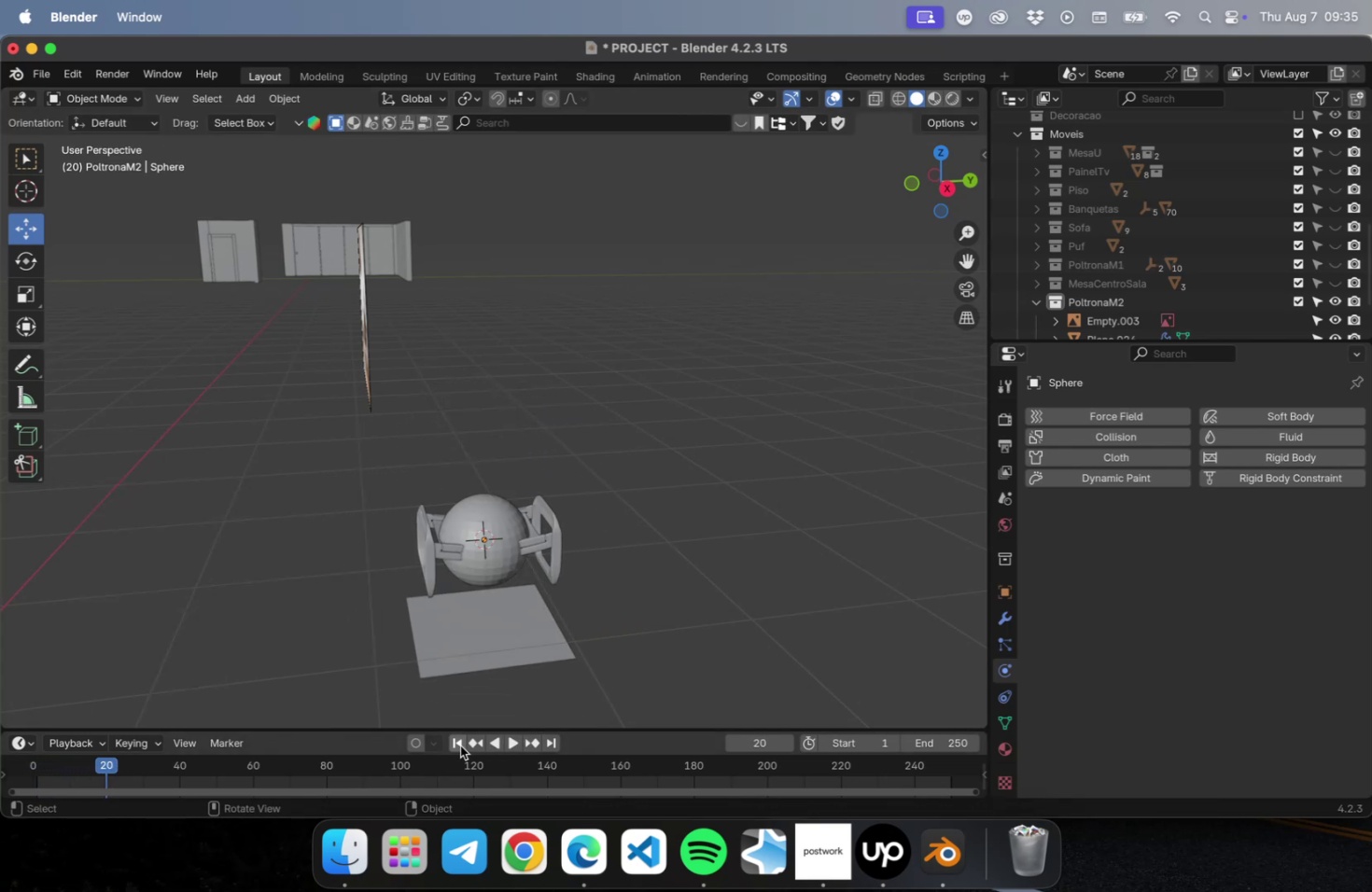 
left_click([456, 745])
 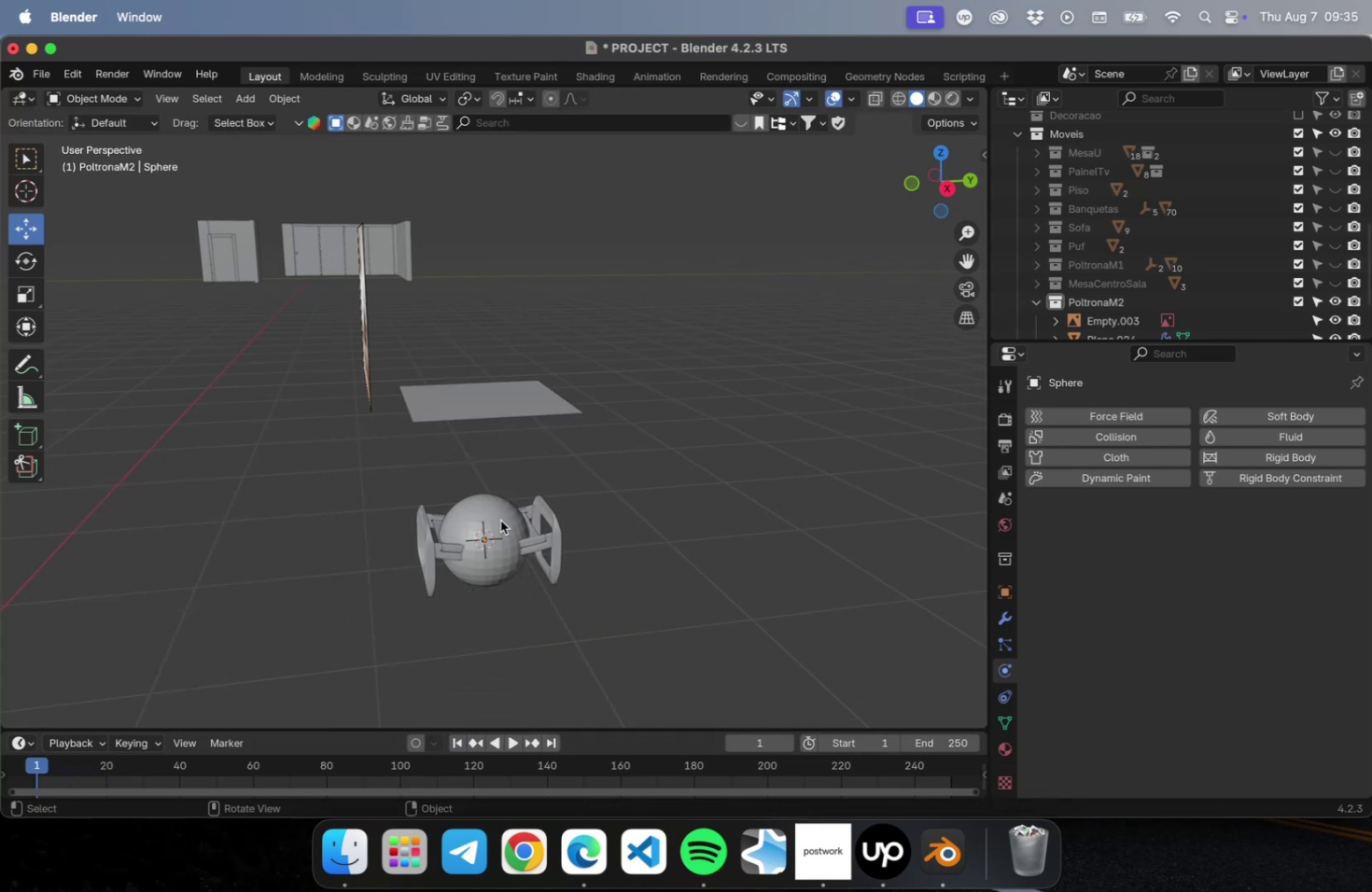 
left_click([500, 520])
 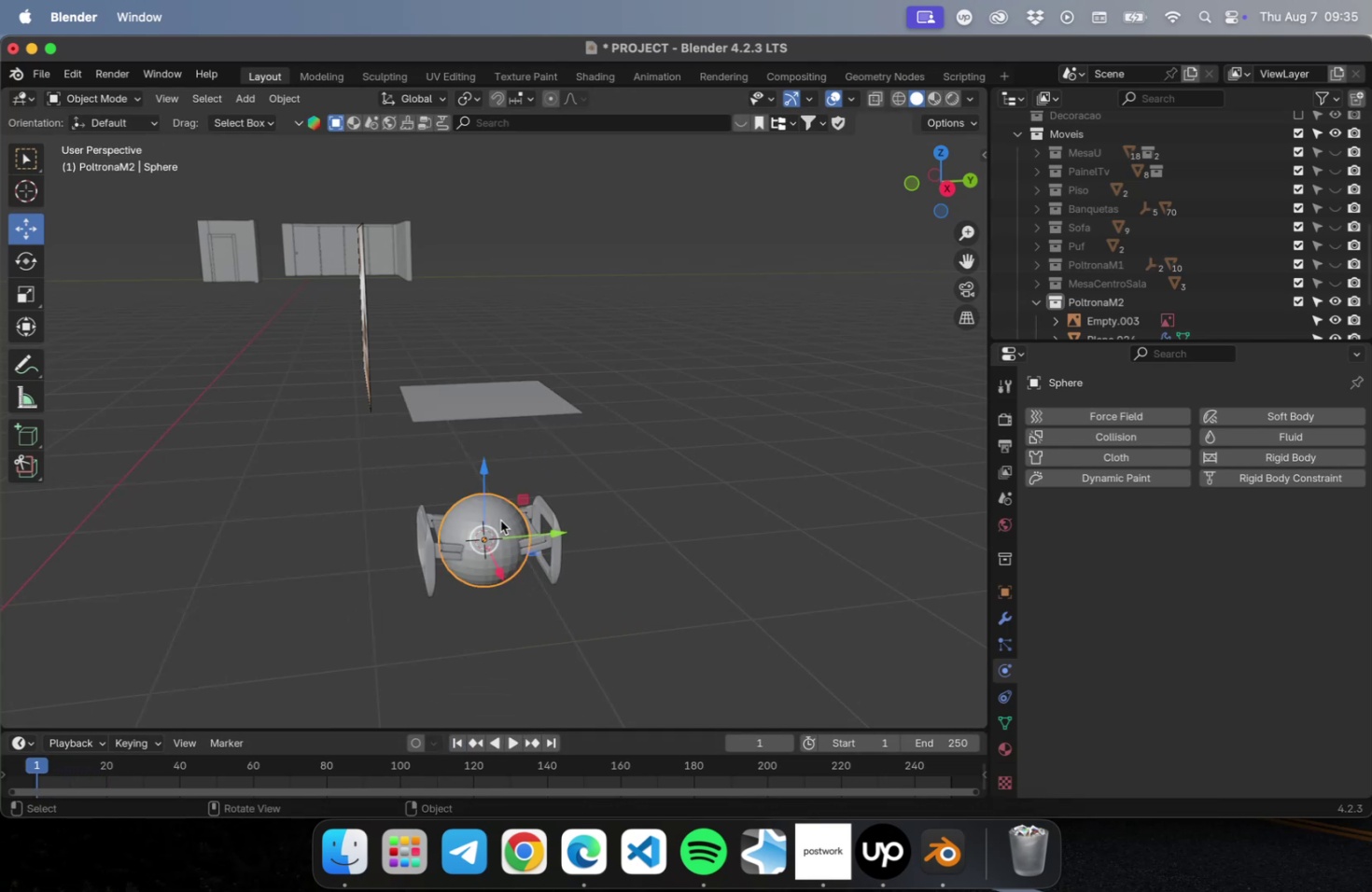 
key(Delete)
 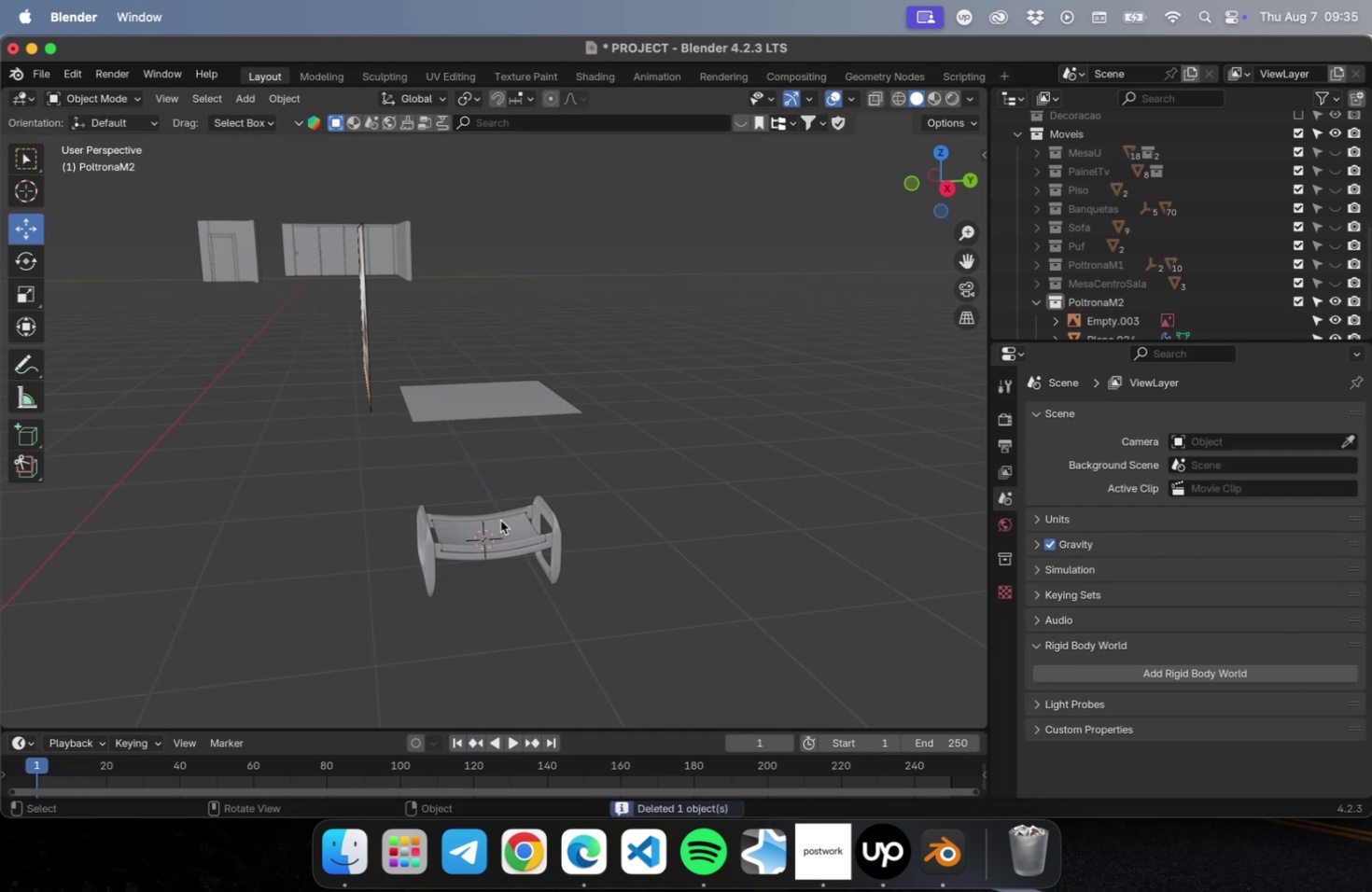 
key(Meta+CommandLeft)
 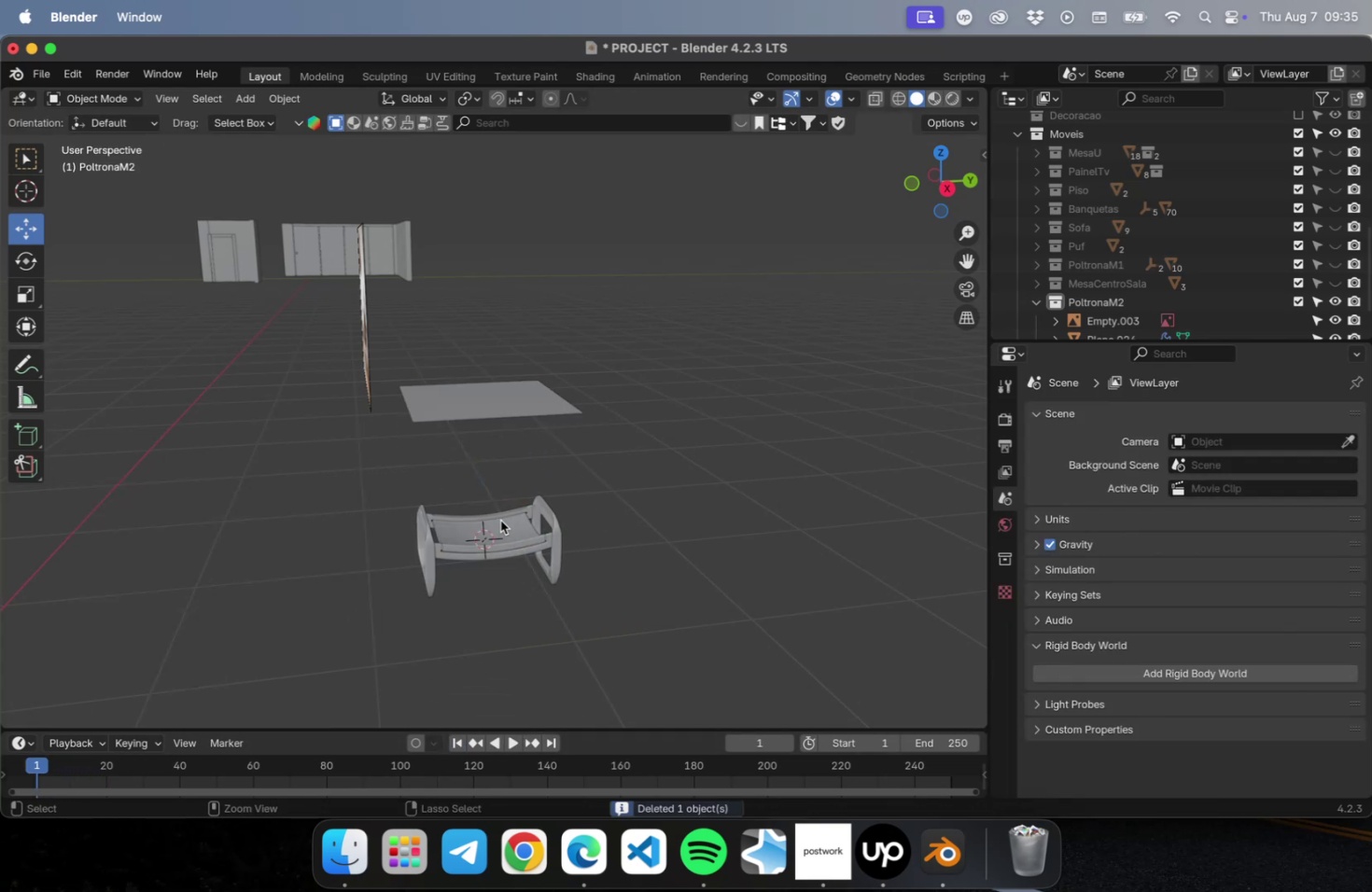 
key(Meta+S)
 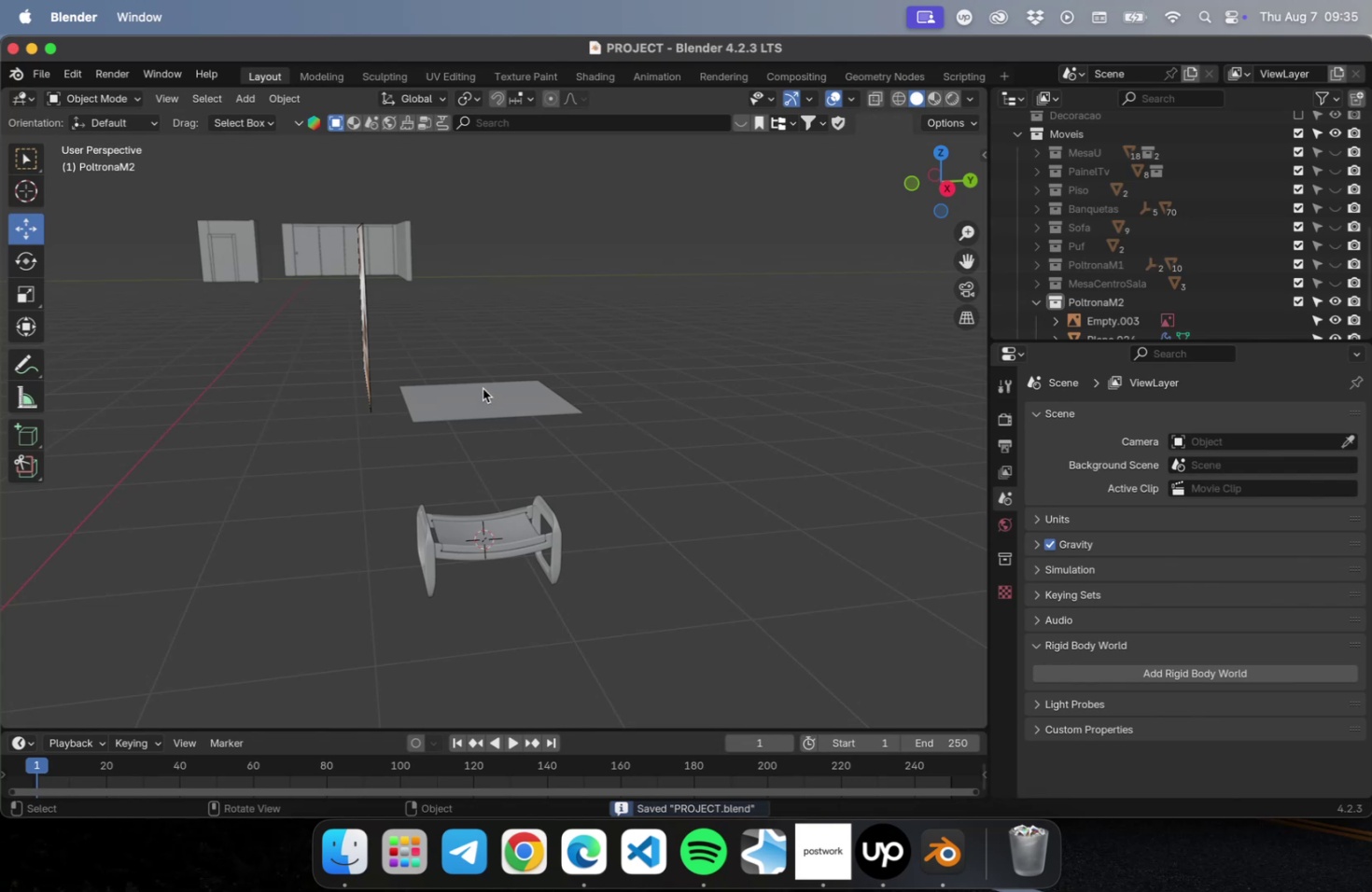 
scroll: coordinate [1071, 603], scroll_direction: down, amount: 26.0
 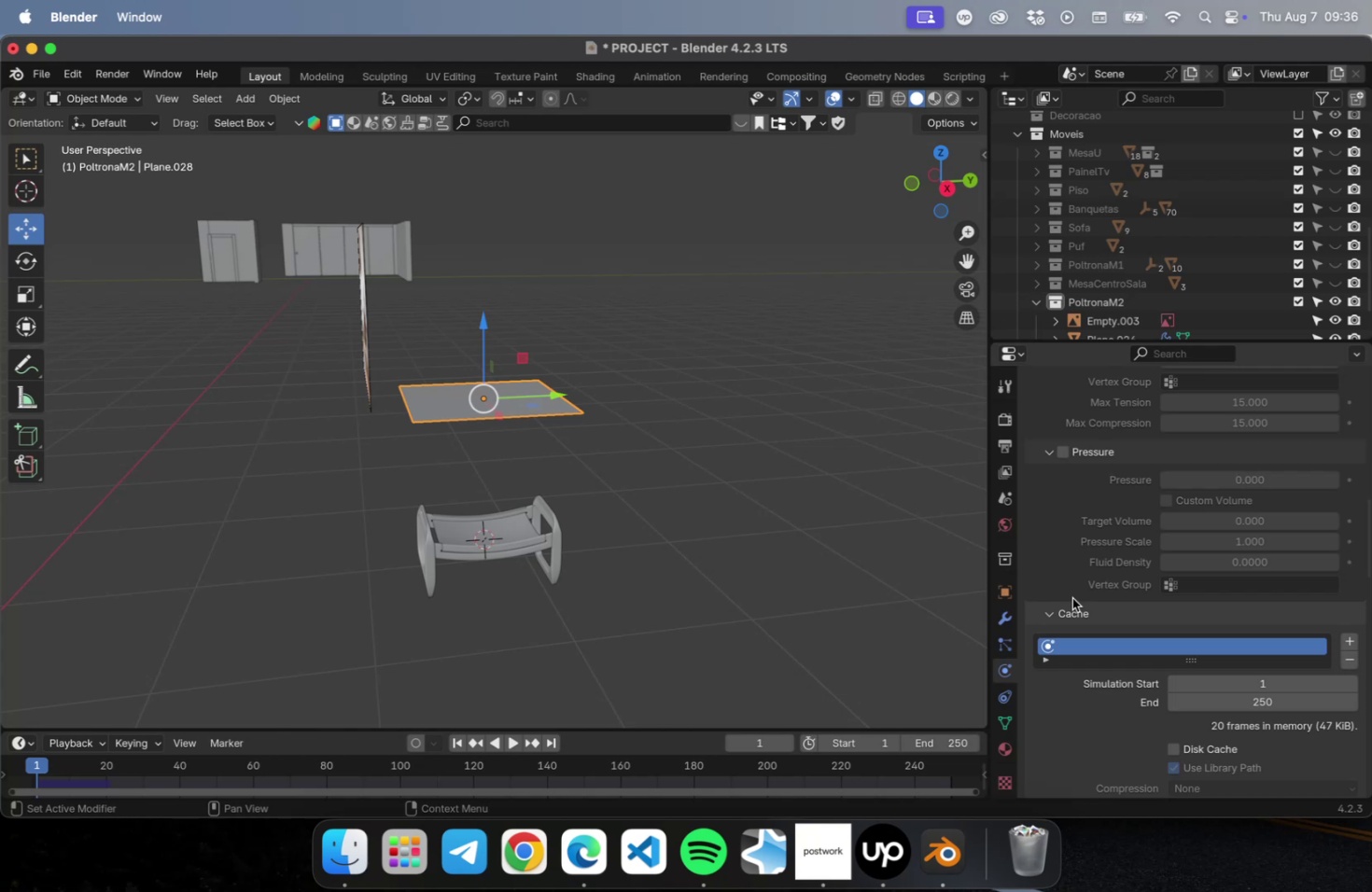 
wait(5.02)
 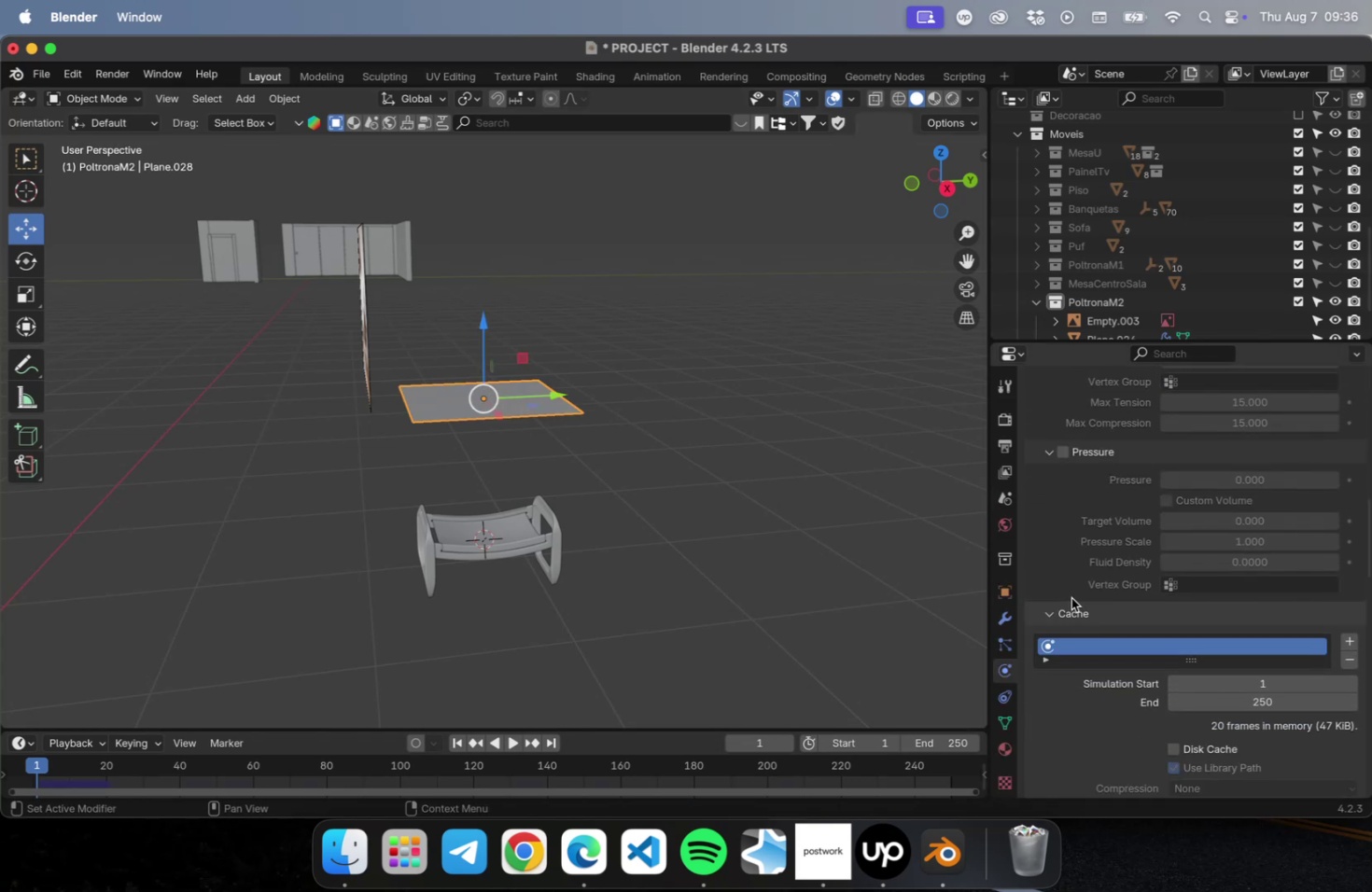 
scroll: coordinate [1074, 606], scroll_direction: down, amount: 25.0
 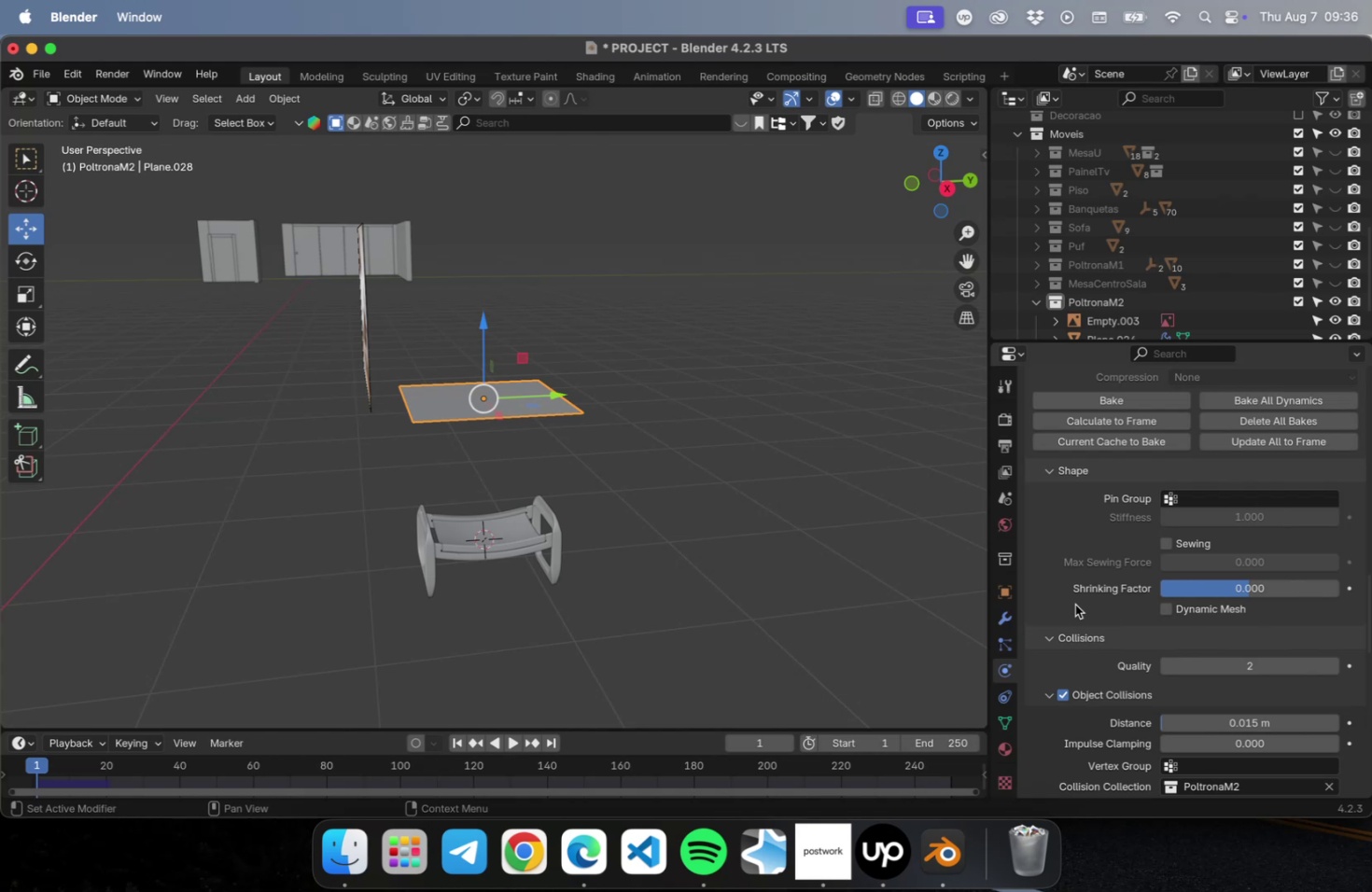 
wait(22.53)
 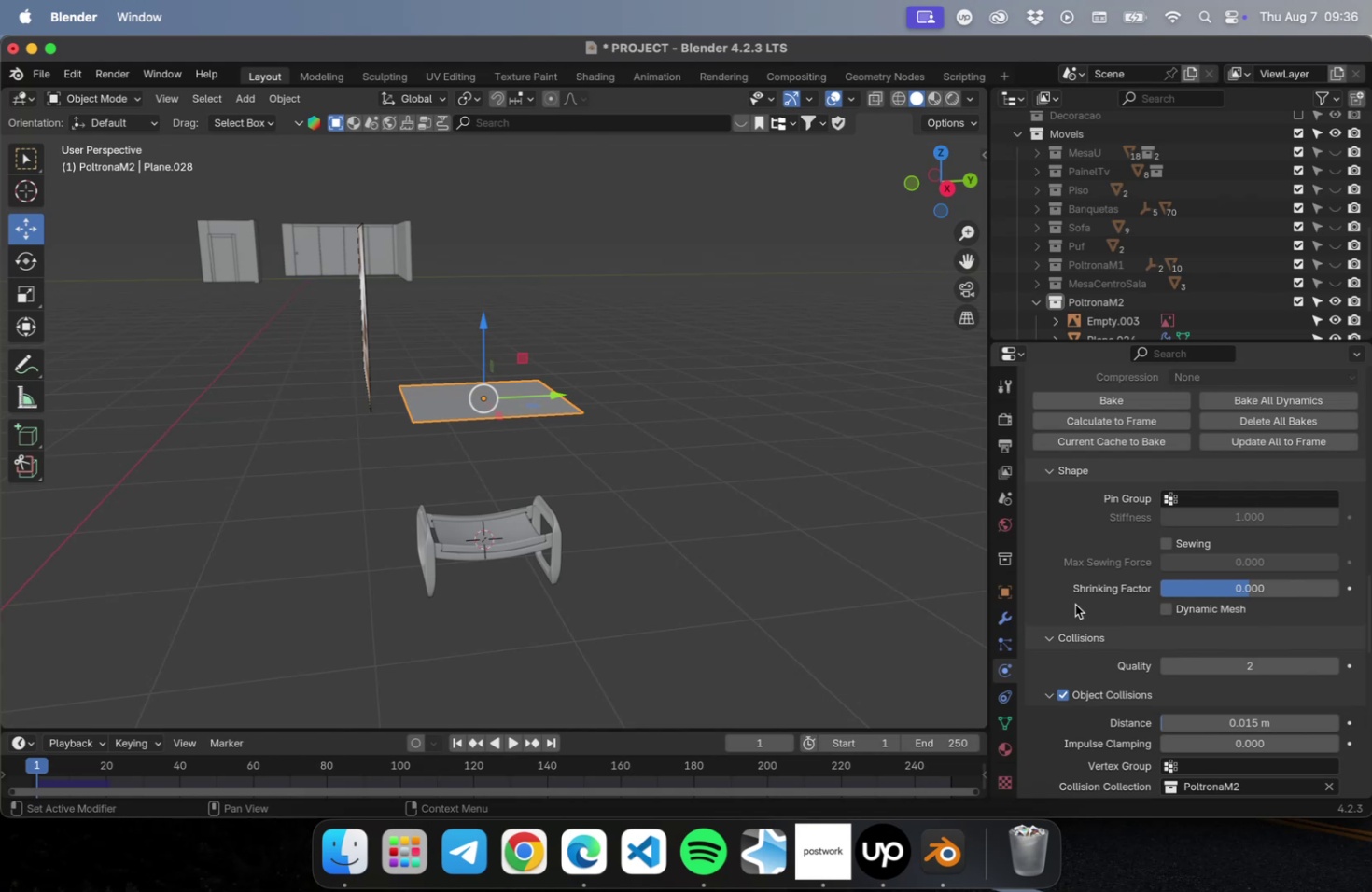 
scroll: coordinate [1100, 653], scroll_direction: down, amount: 4.0
 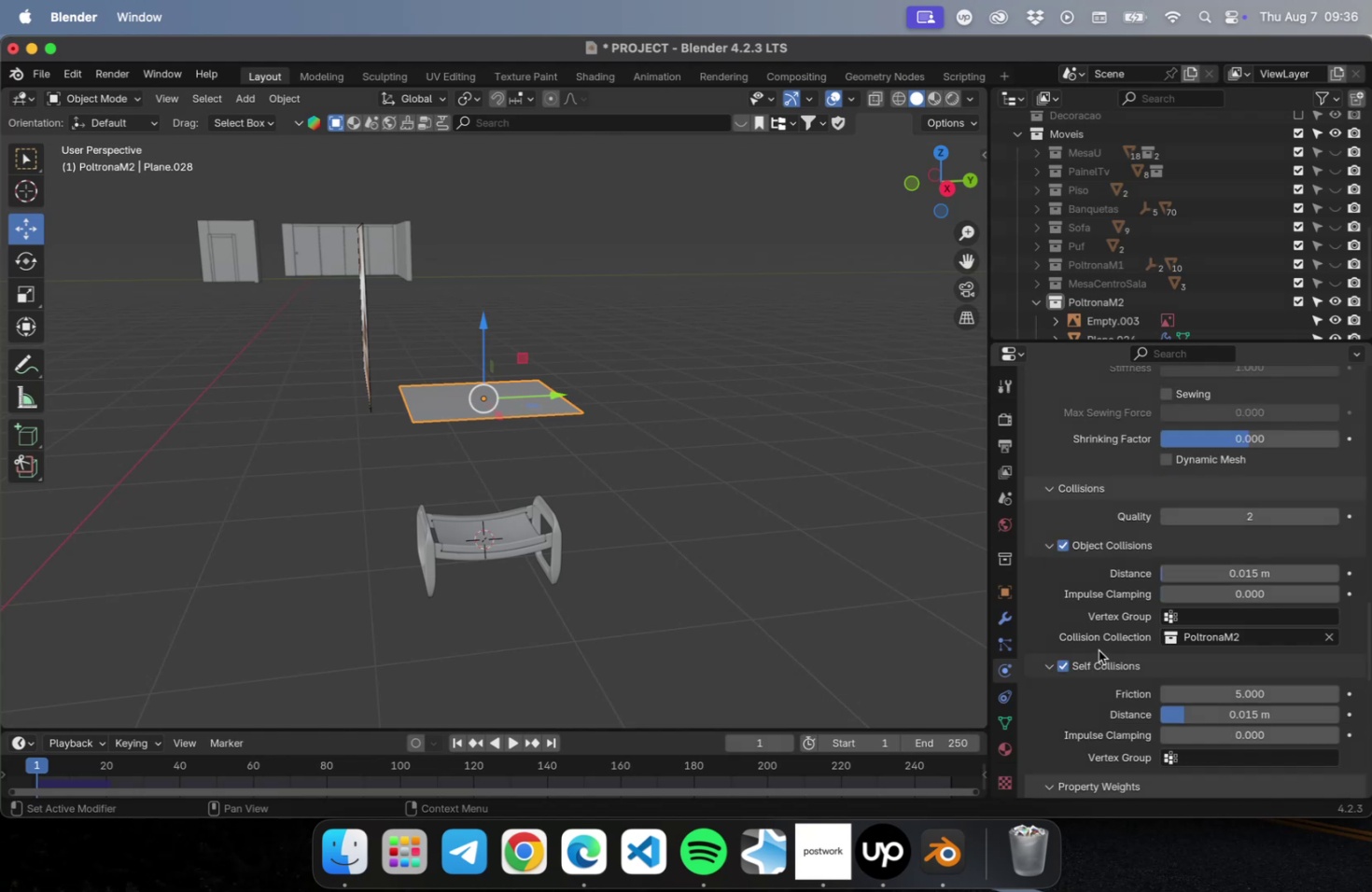 
wait(5.06)
 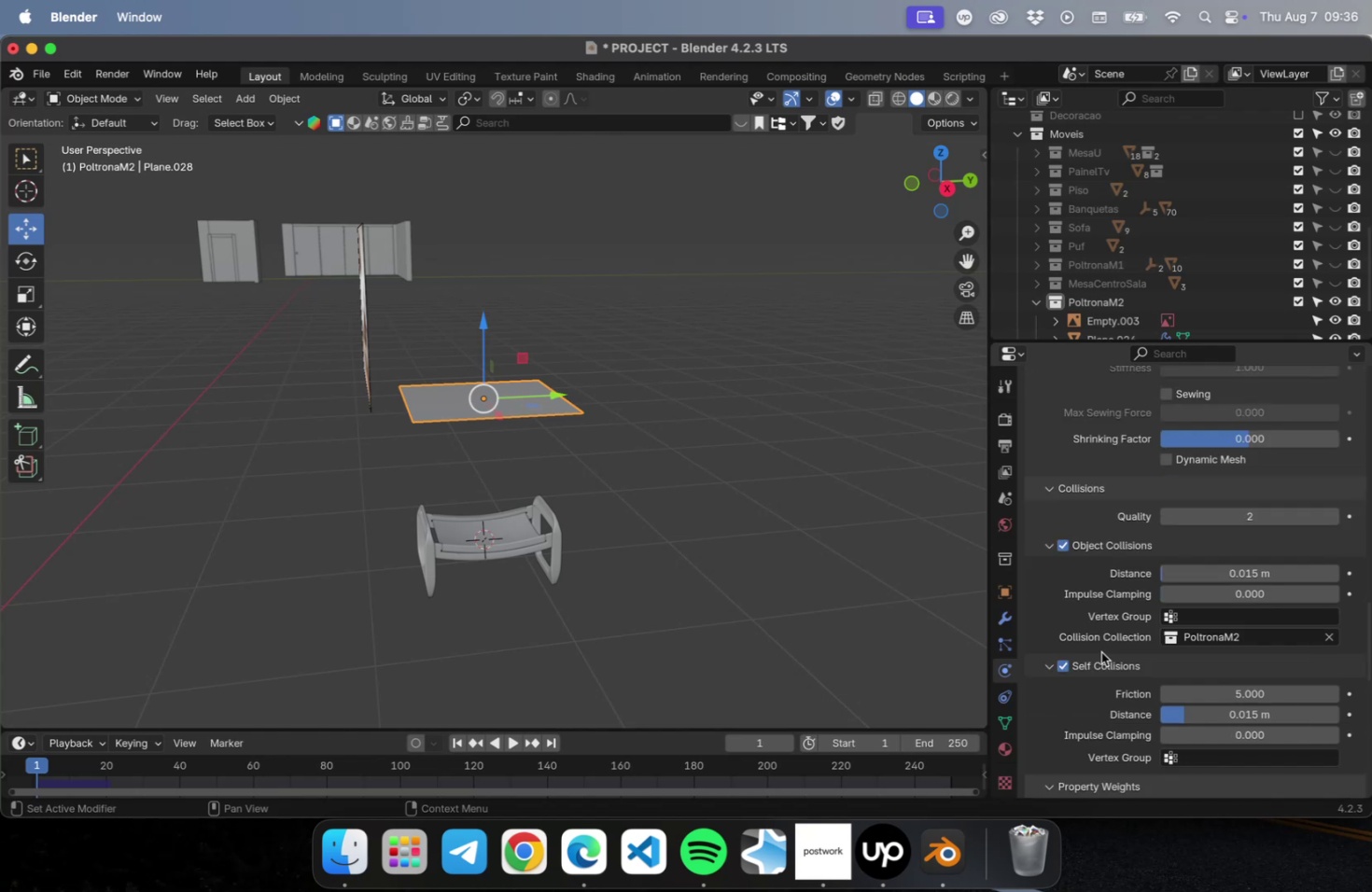 
left_click_drag(start_coordinate=[661, 498], to_coordinate=[277, 628])
 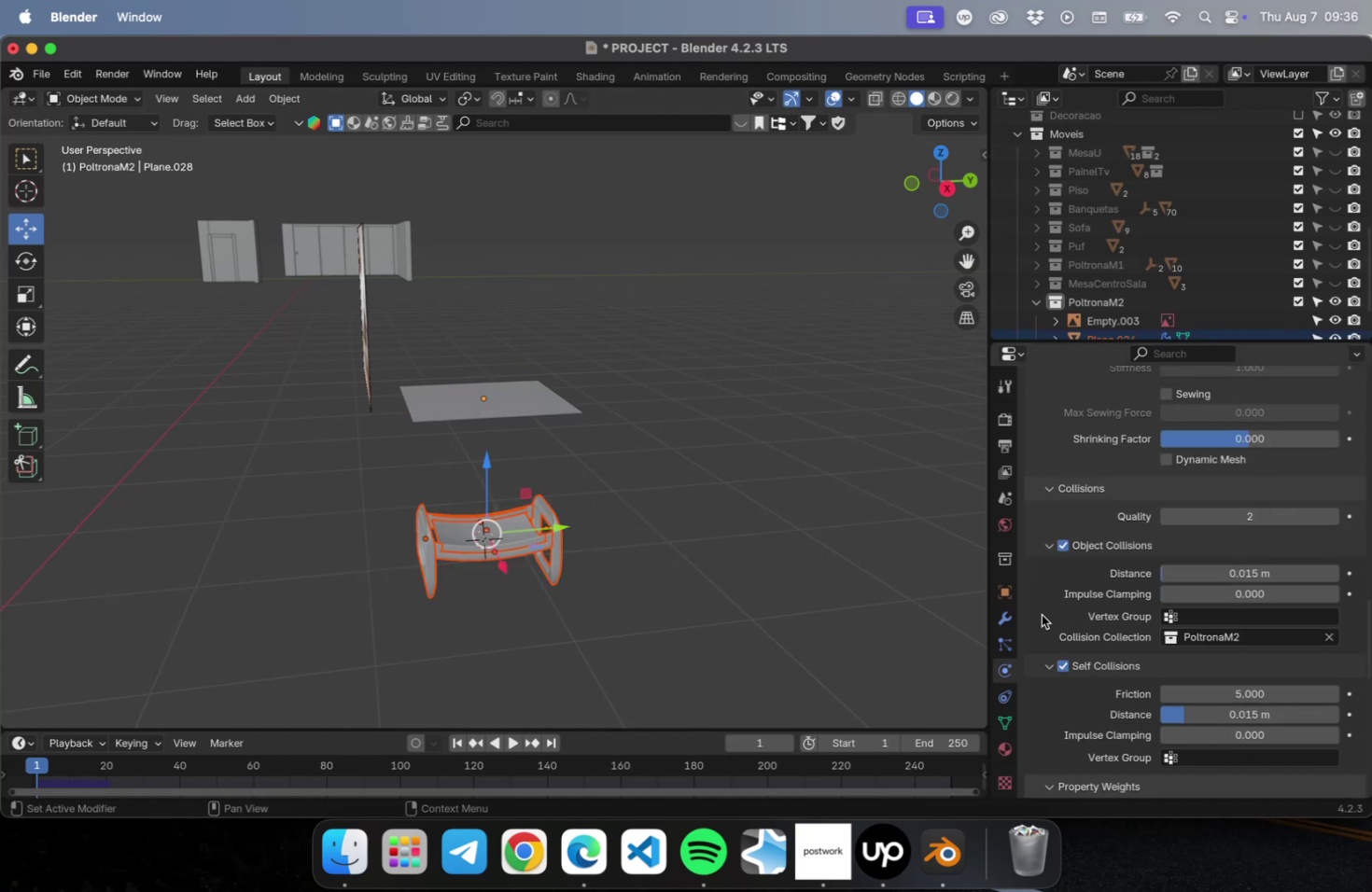 
mouse_move([1009, 654])
 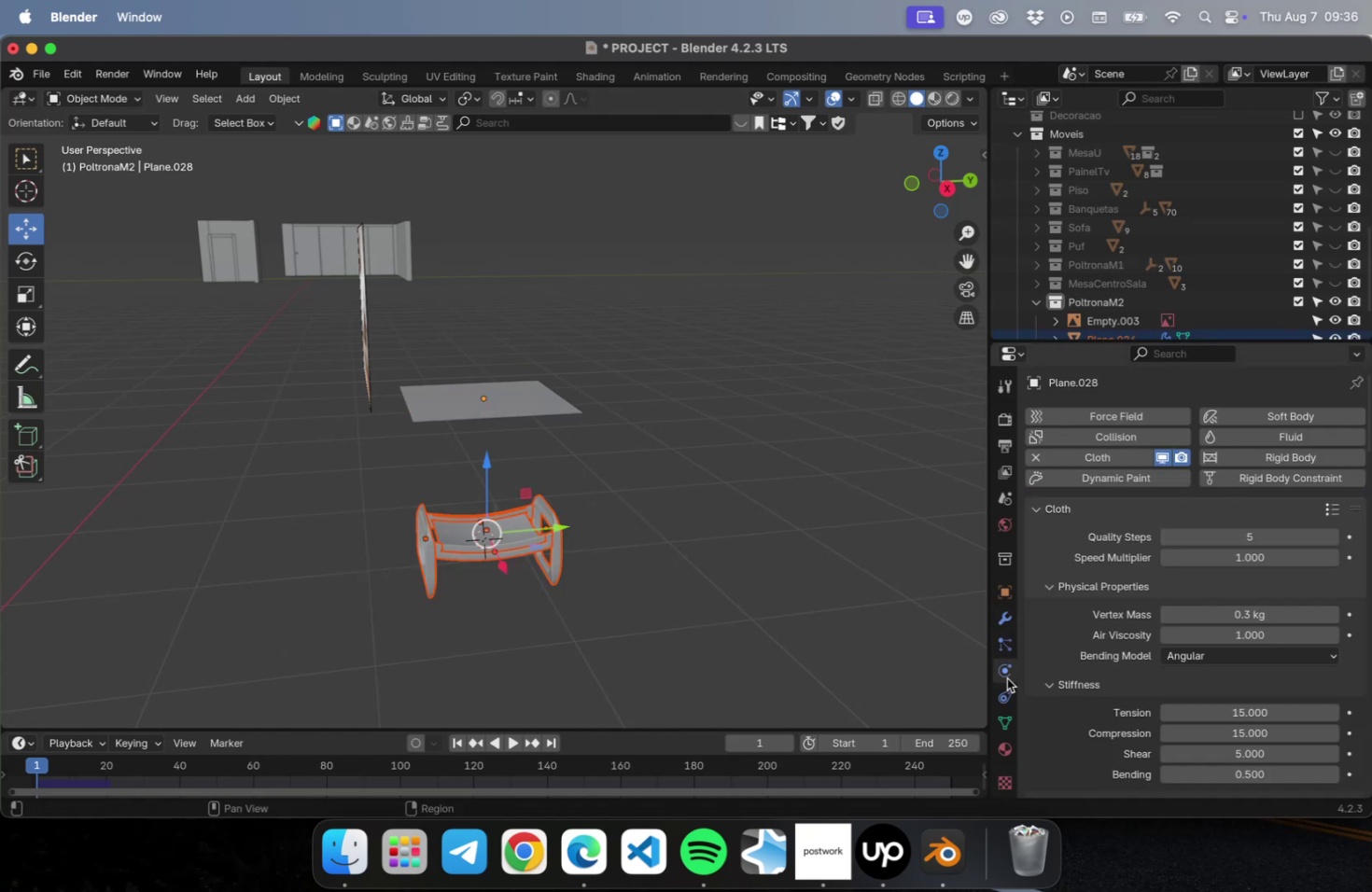 
left_click([1006, 677])
 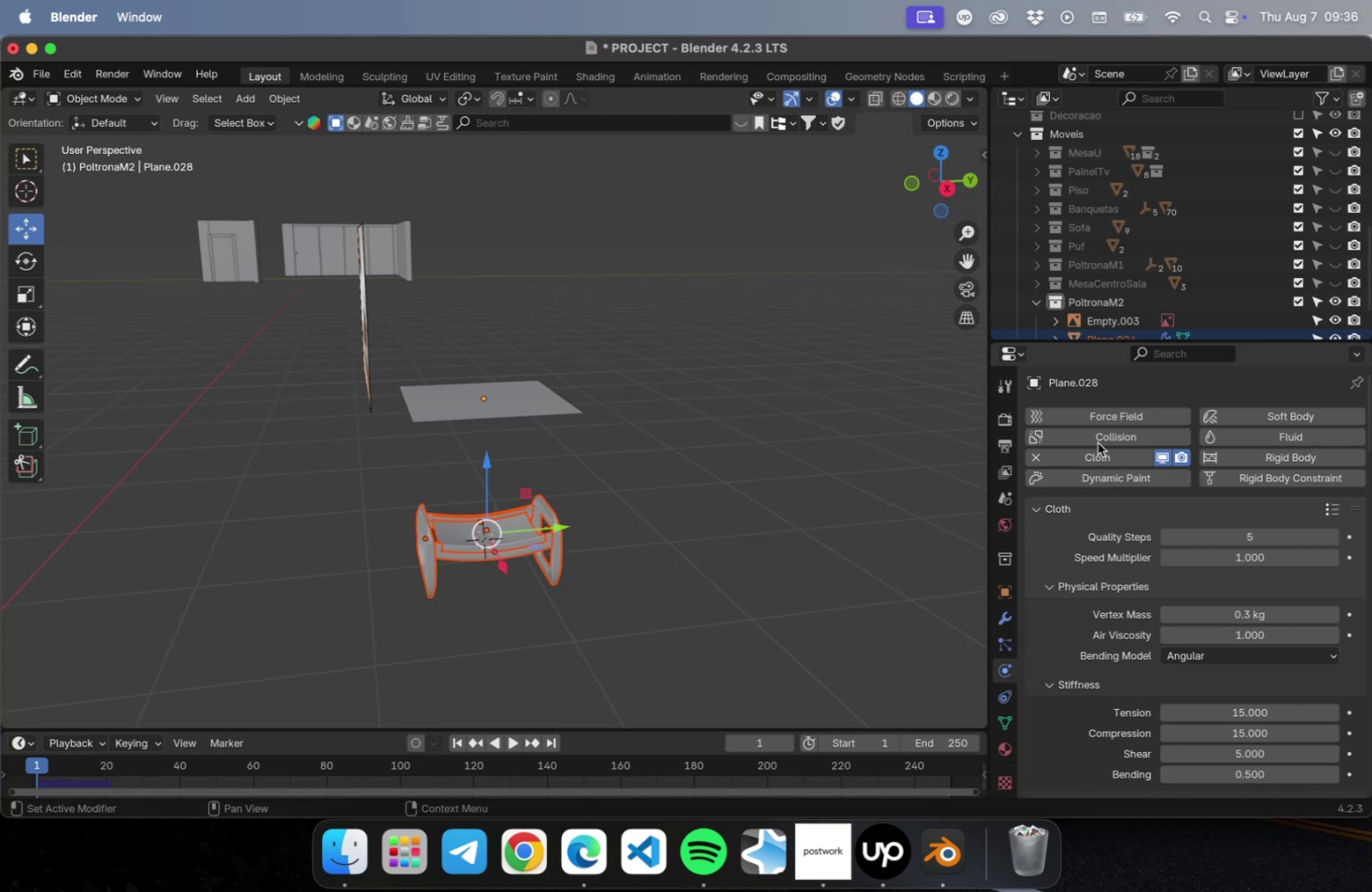 
left_click([1097, 441])
 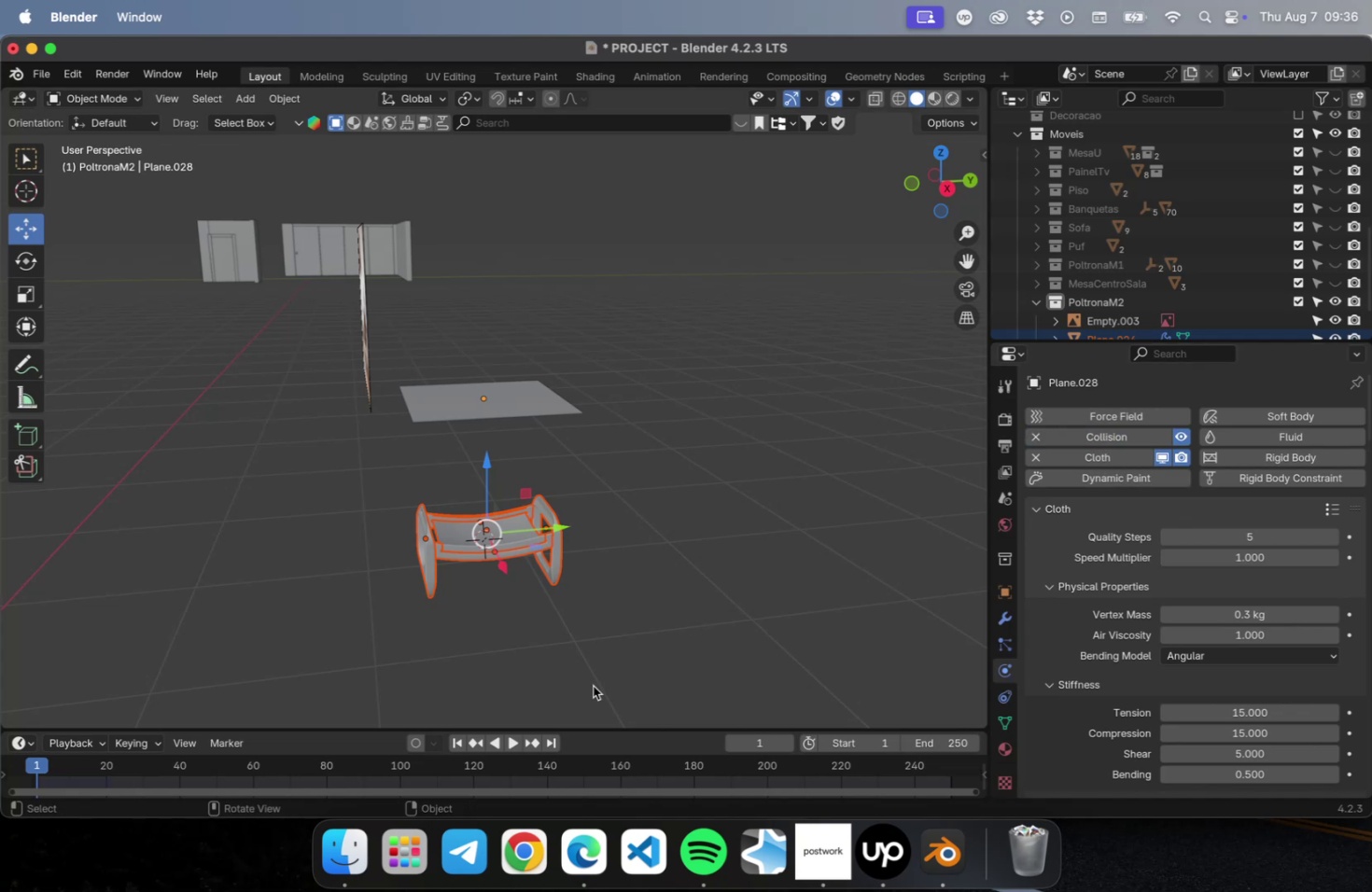 
left_click([596, 676])
 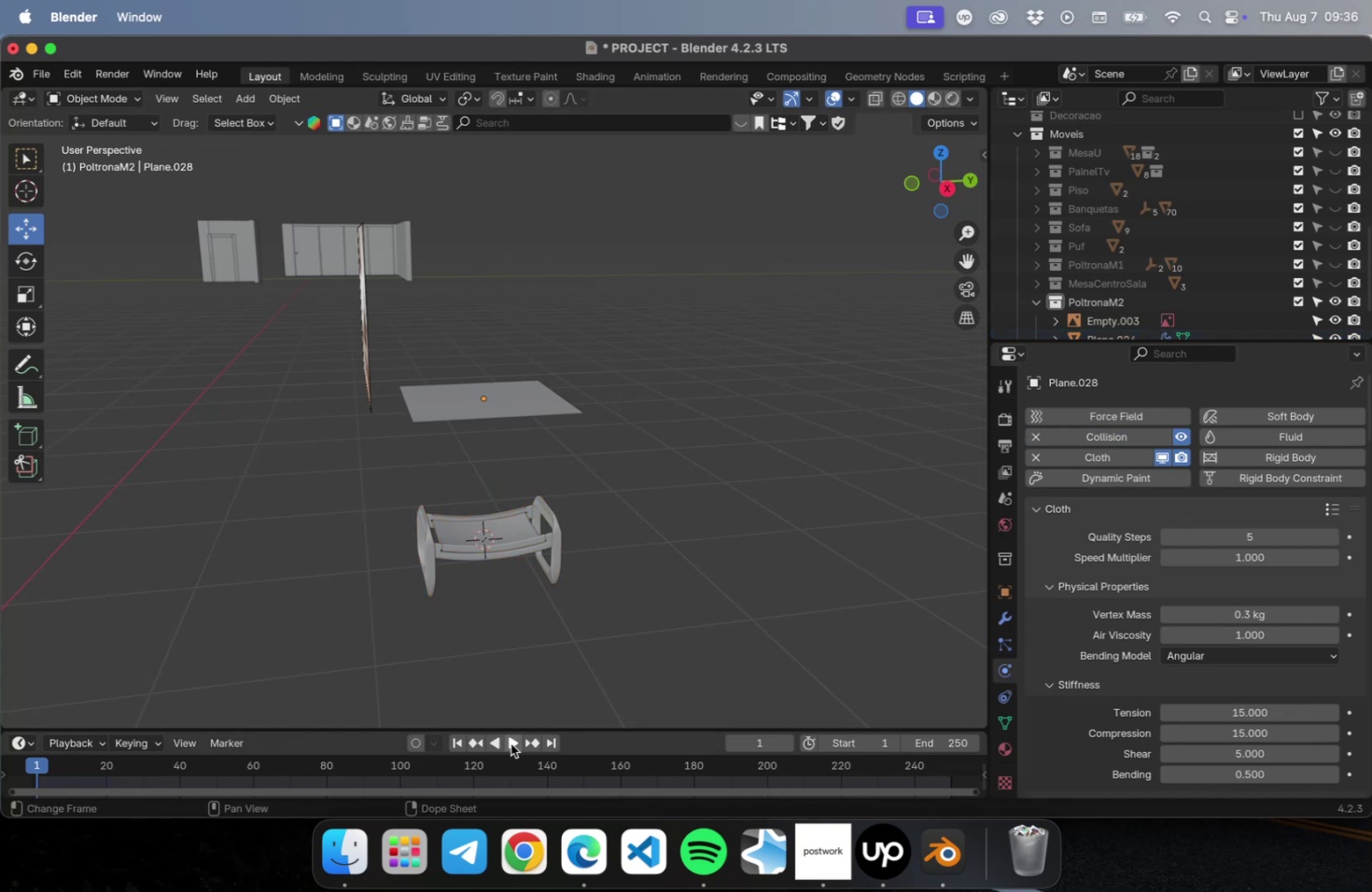 
left_click([513, 740])
 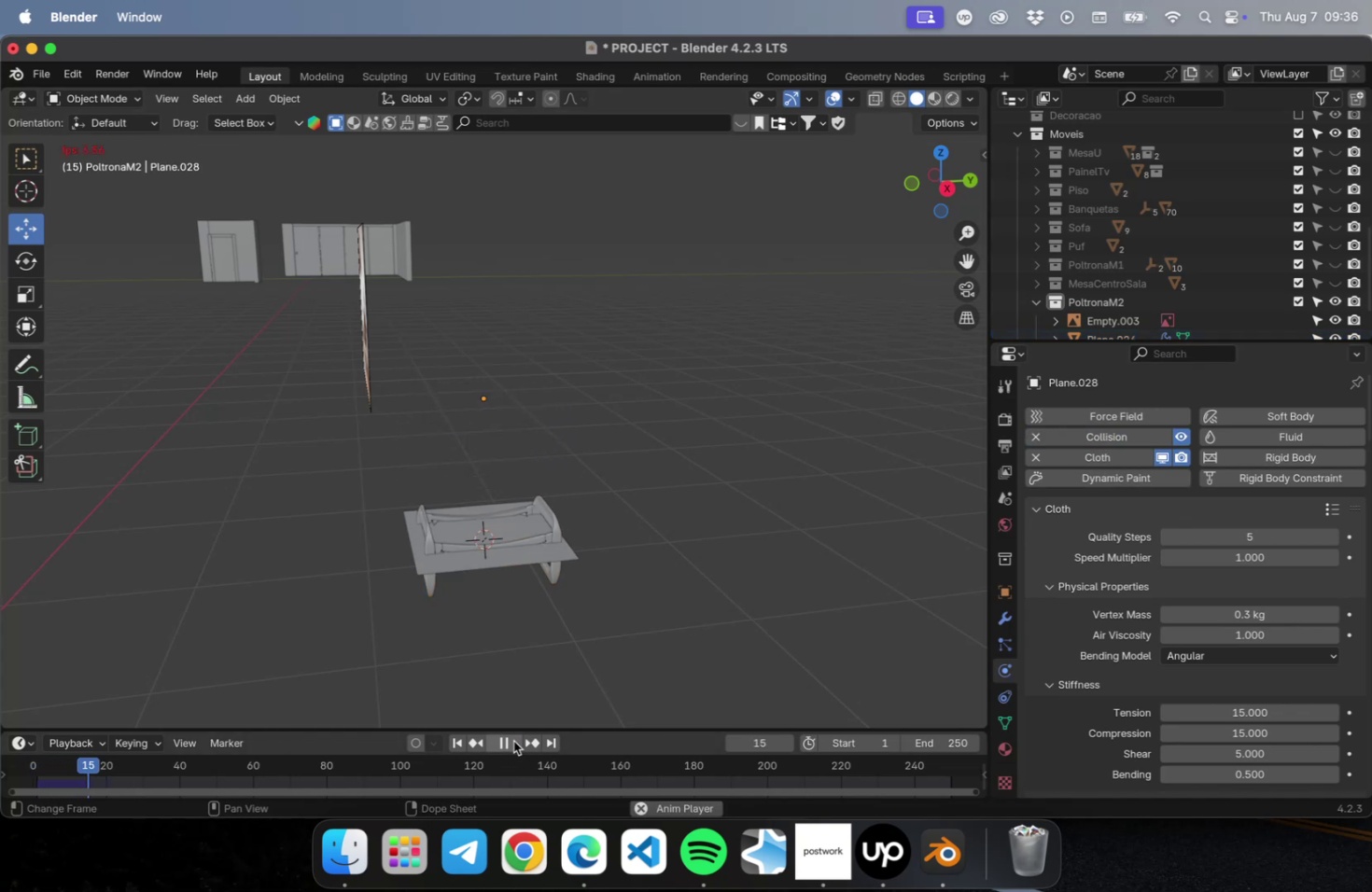 
left_click([513, 740])
 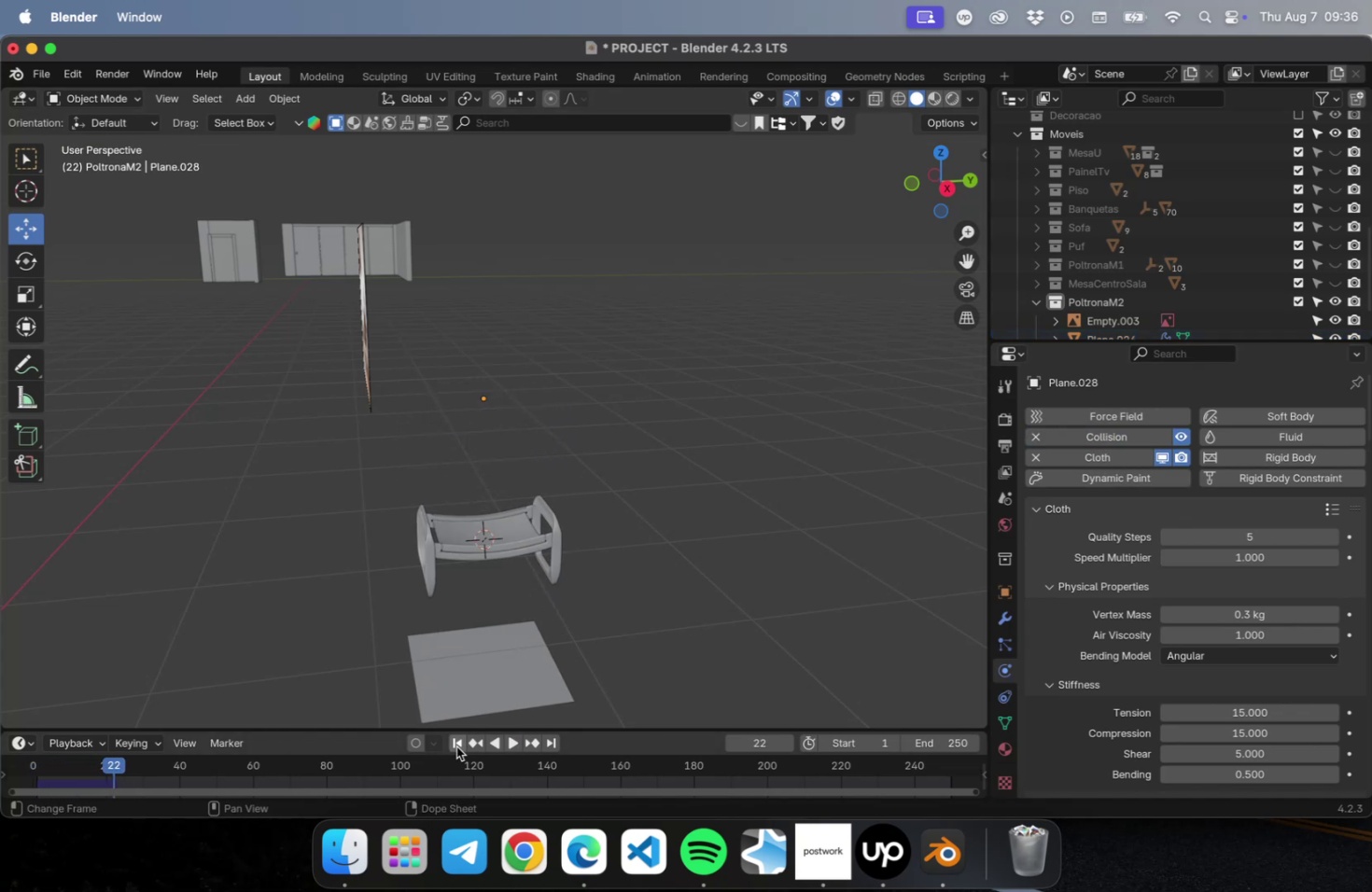 
left_click([453, 746])
 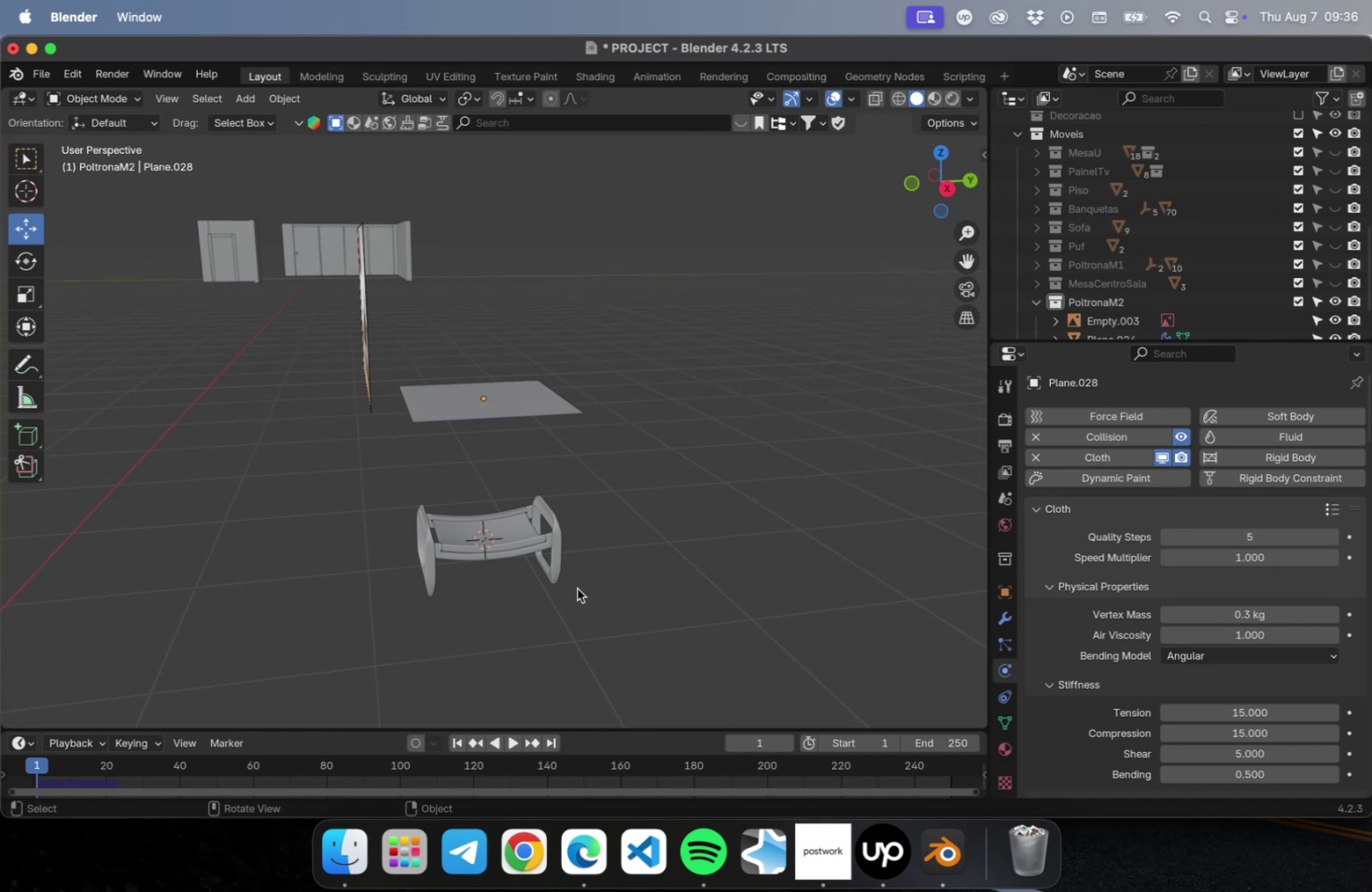 
left_click([521, 520])
 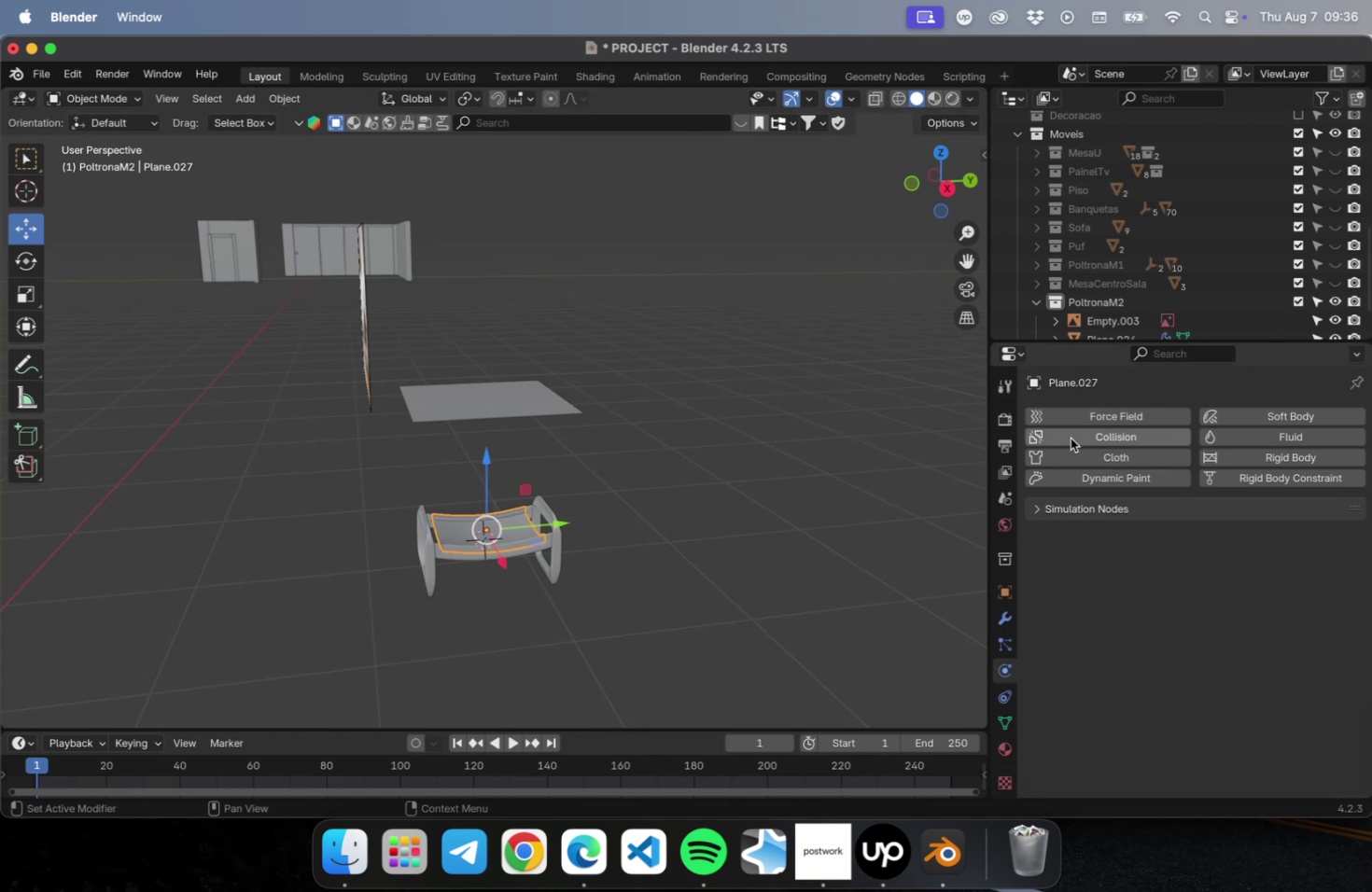 
left_click([1072, 437])
 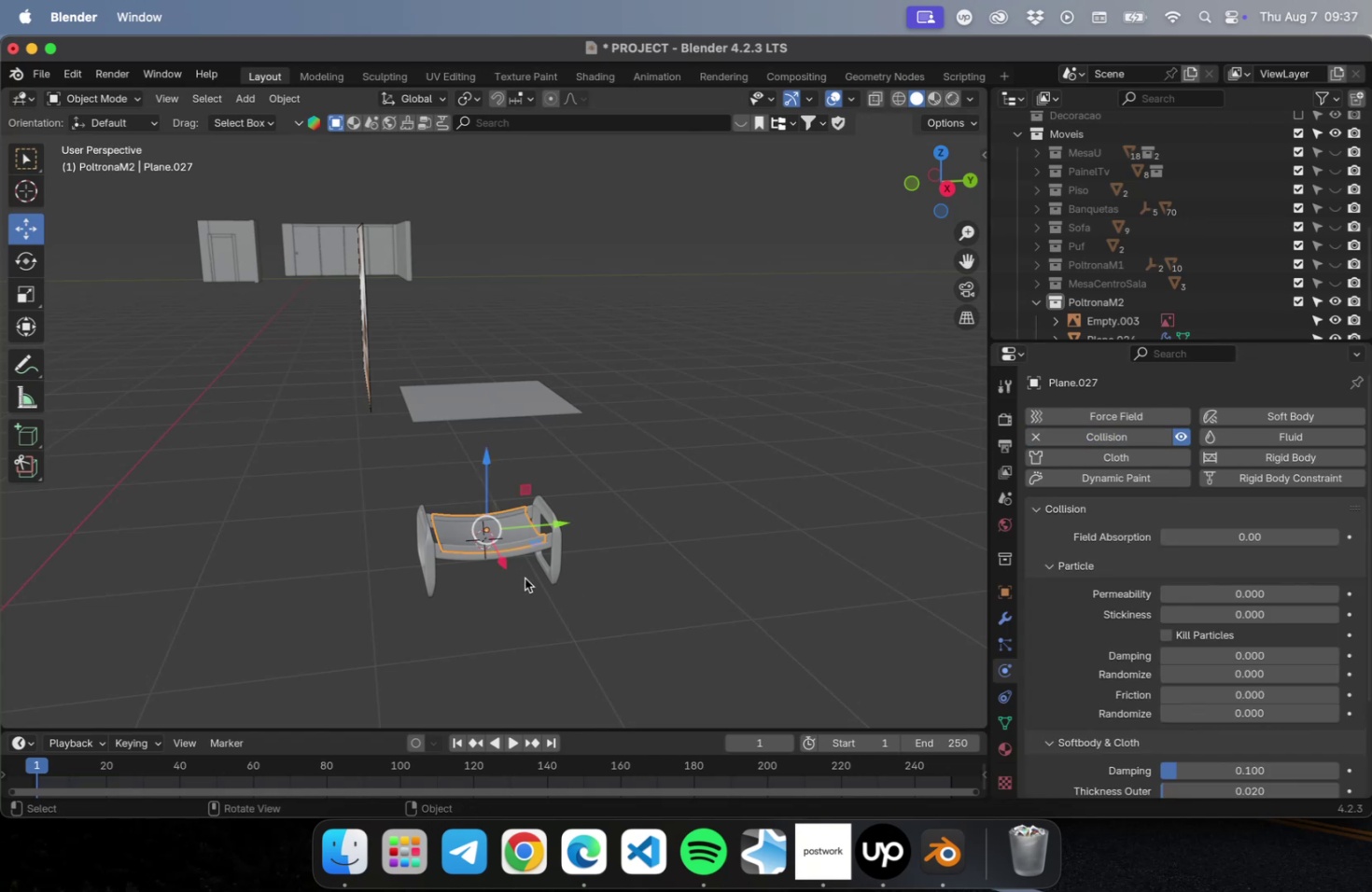 
left_click([523, 664])
 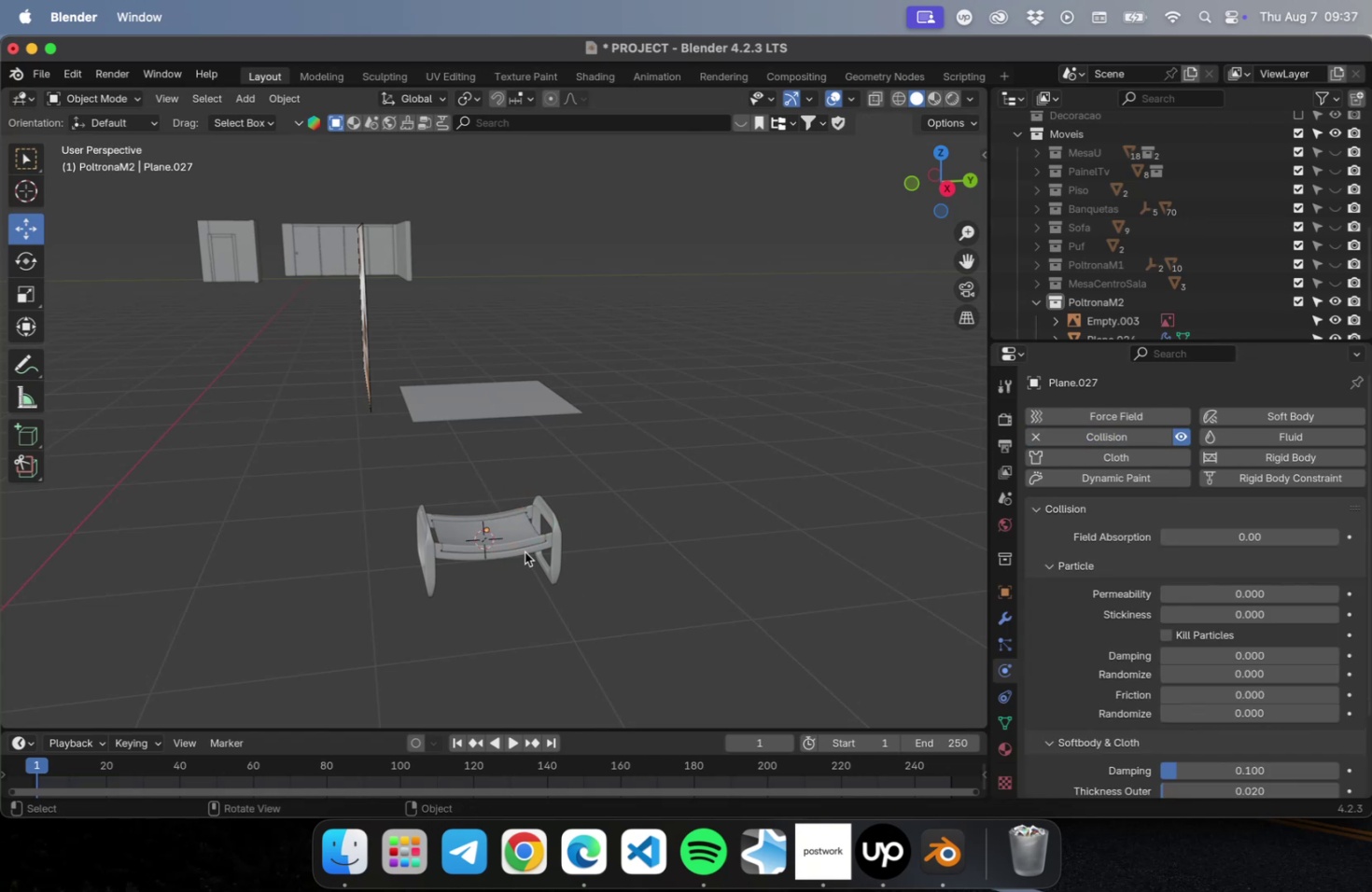 
left_click([525, 551])
 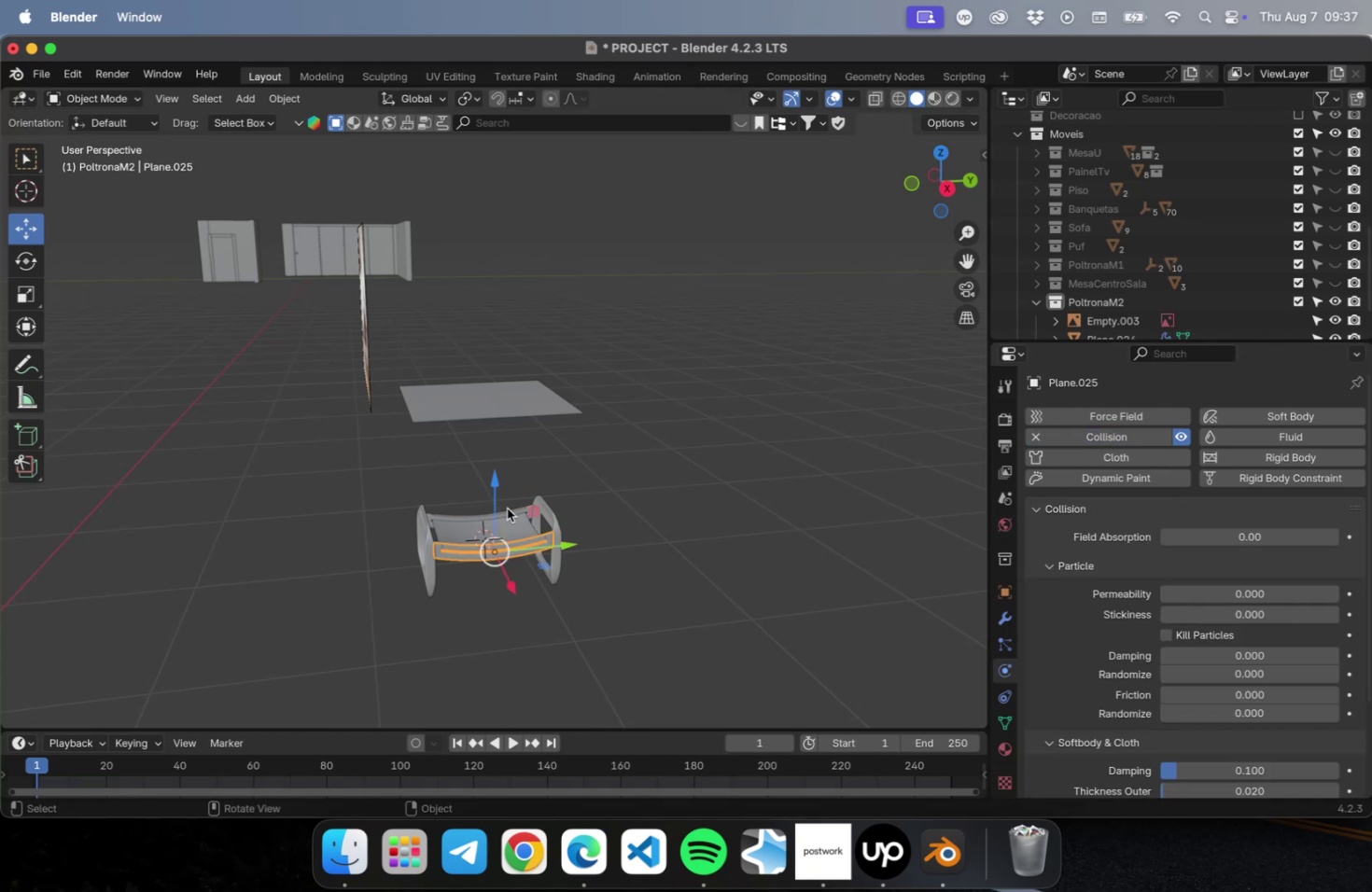 
left_click([463, 516])
 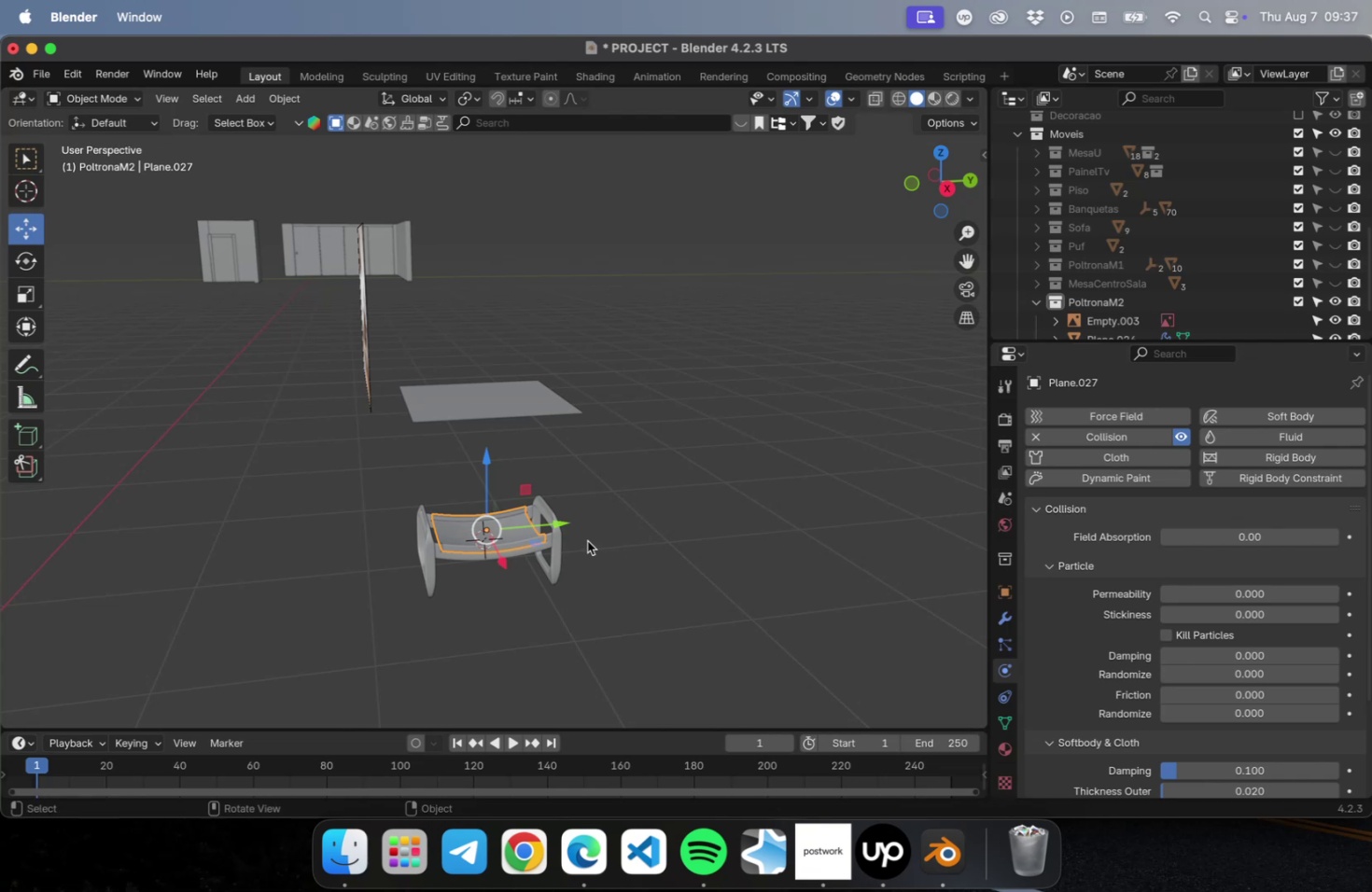 
scroll: coordinate [539, 546], scroll_direction: up, amount: 3.0
 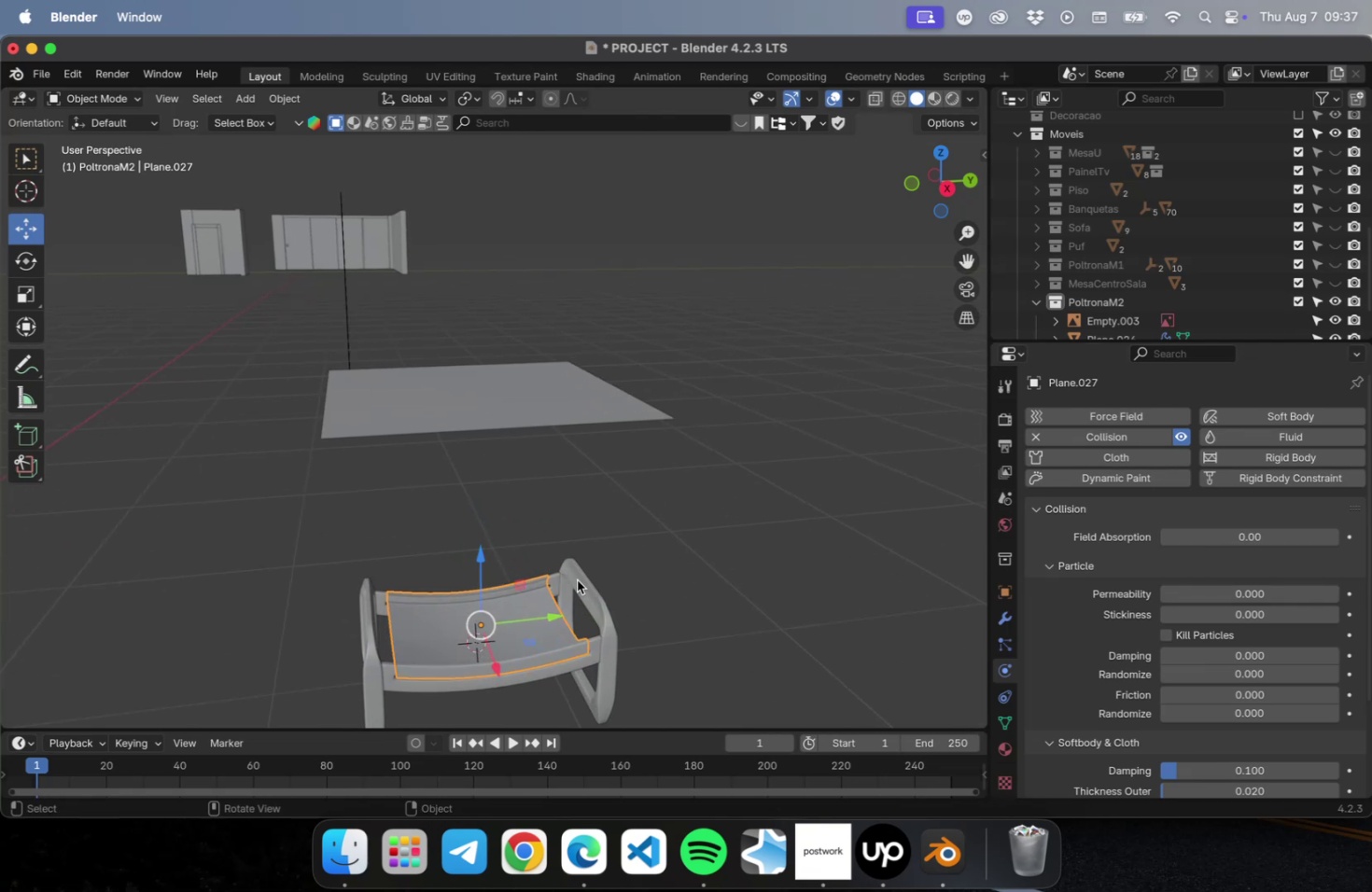 
left_click([577, 579])
 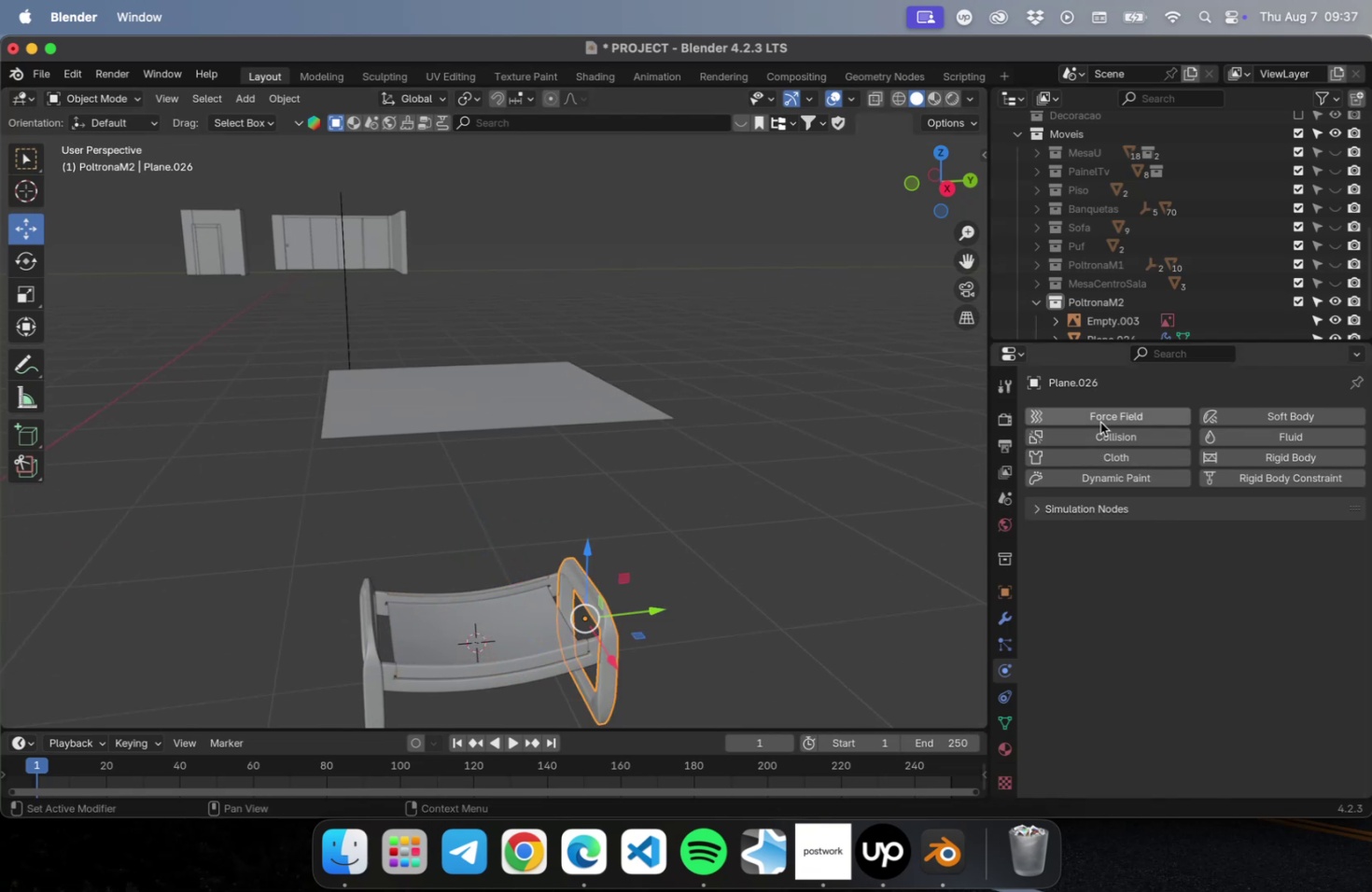 
left_click([1099, 432])
 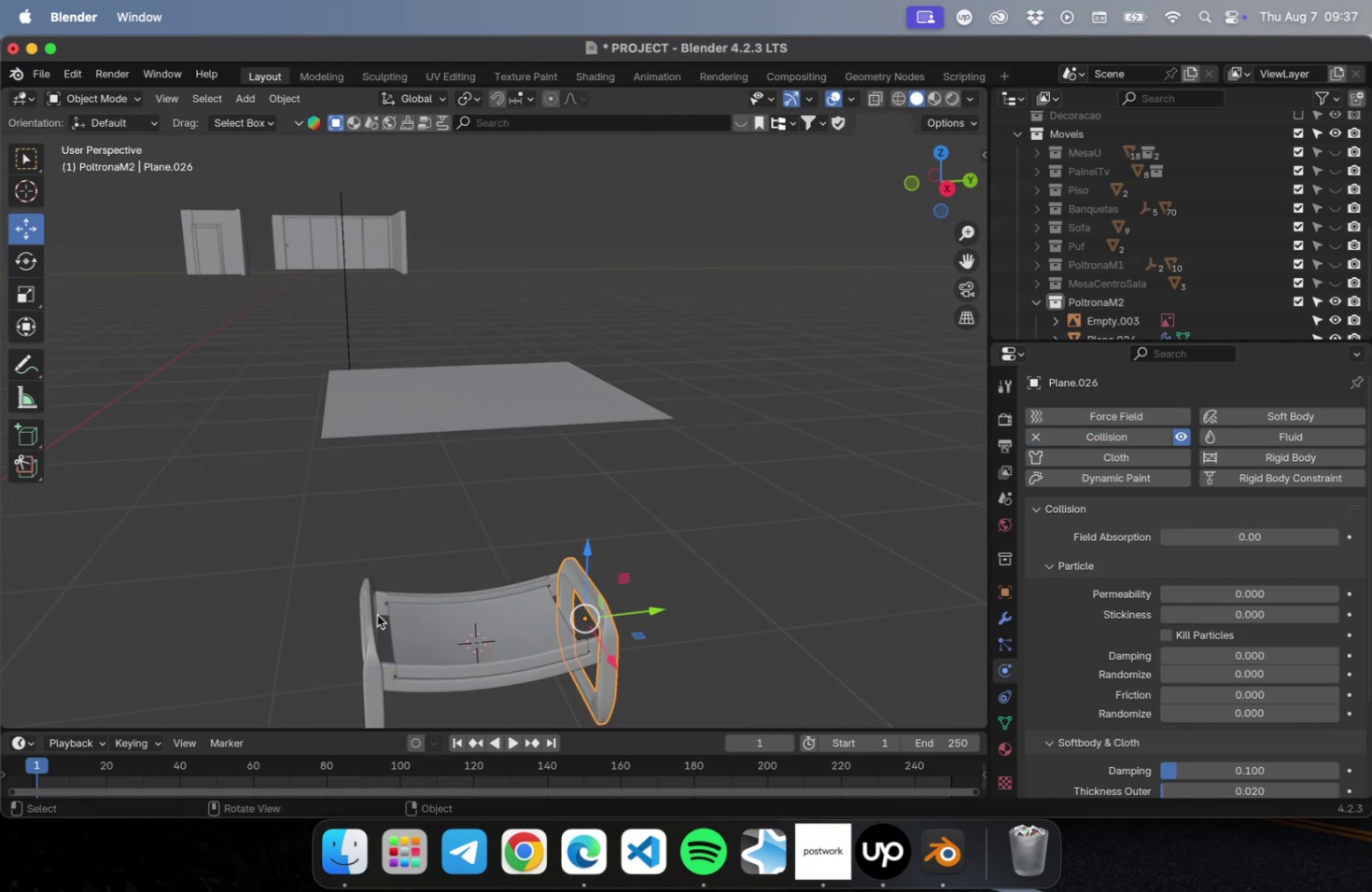 
left_click([369, 620])
 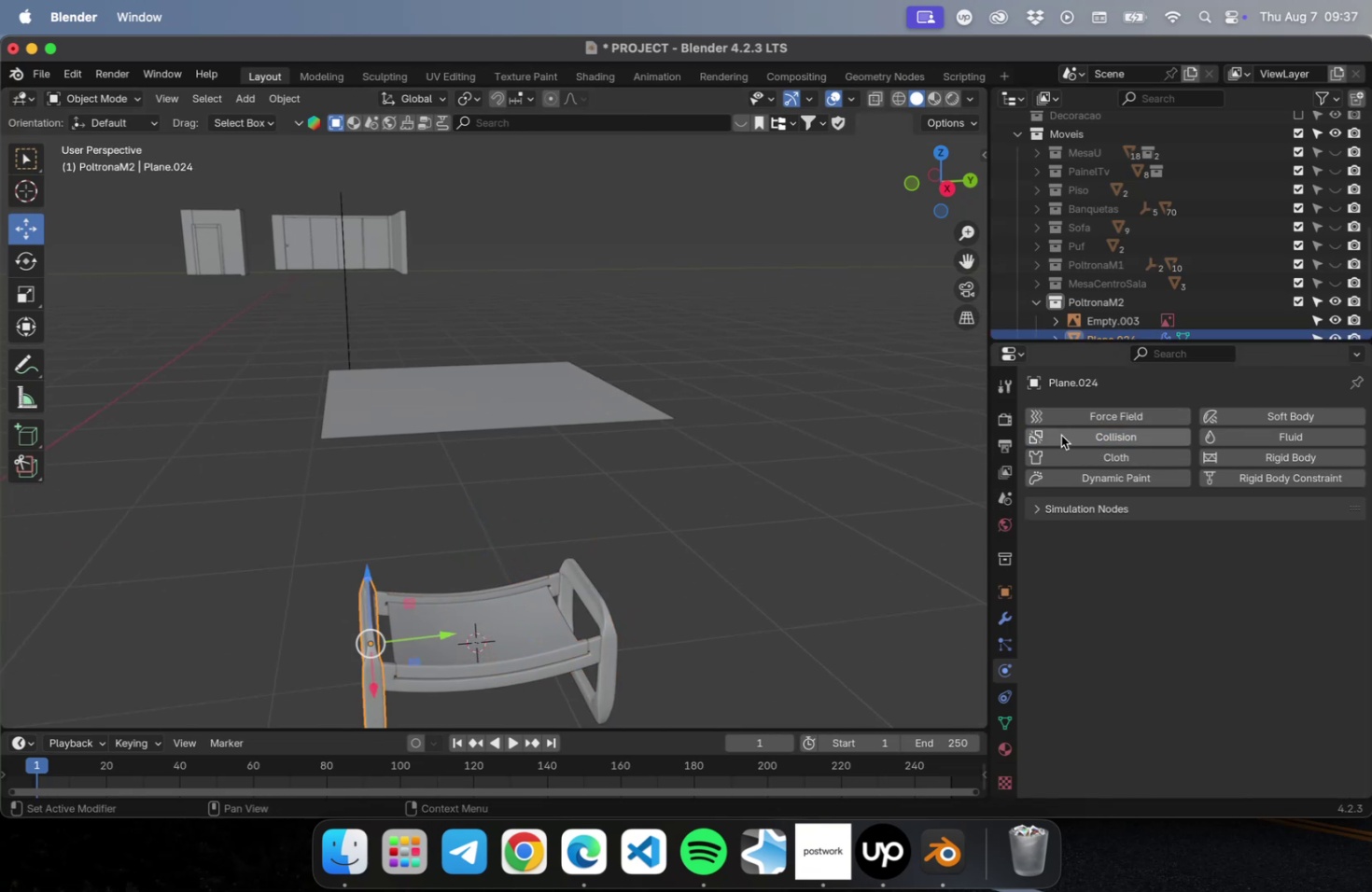 
left_click([1063, 437])
 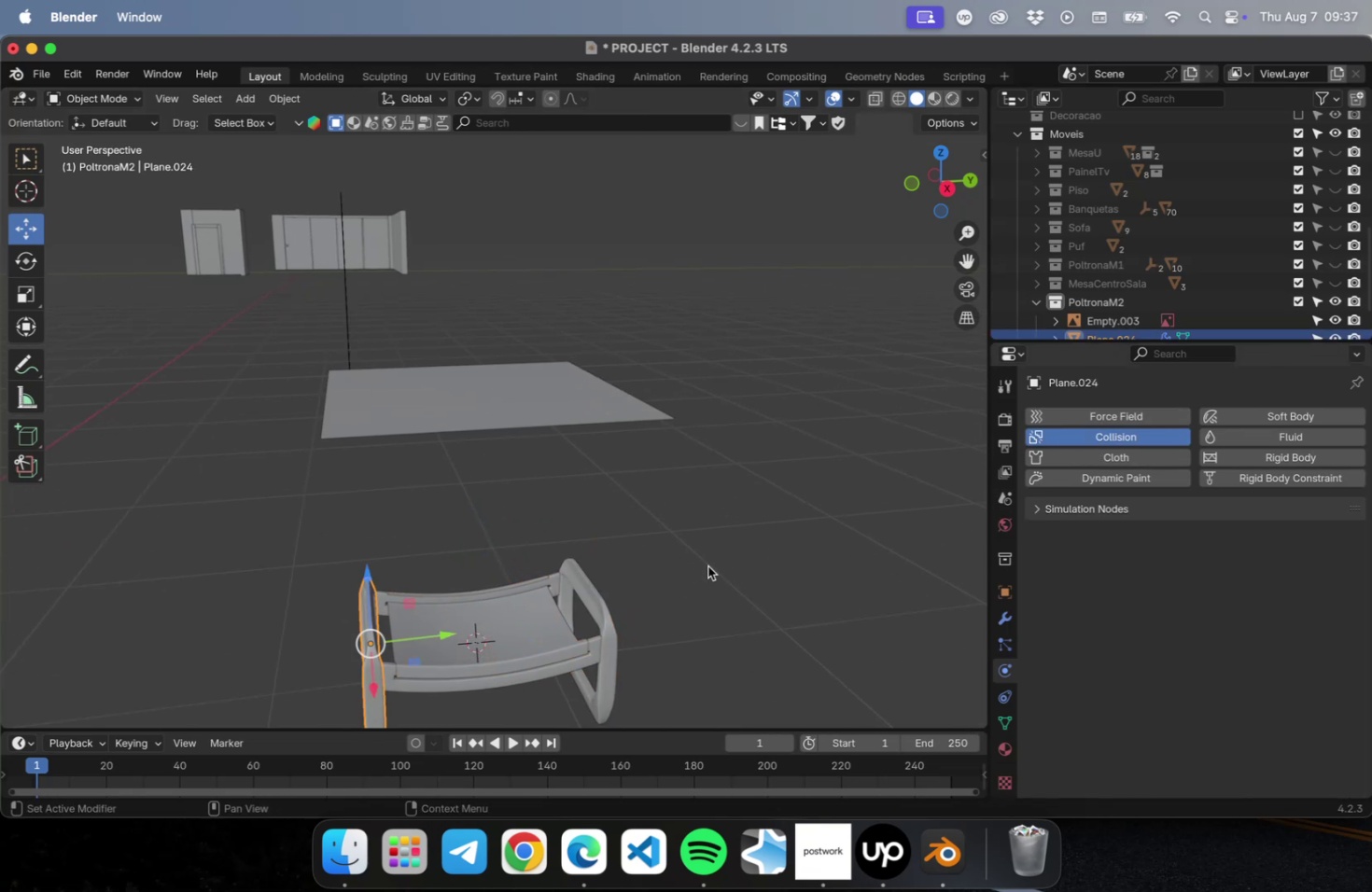 
hold_key(key=ShiftLeft, duration=0.59)
 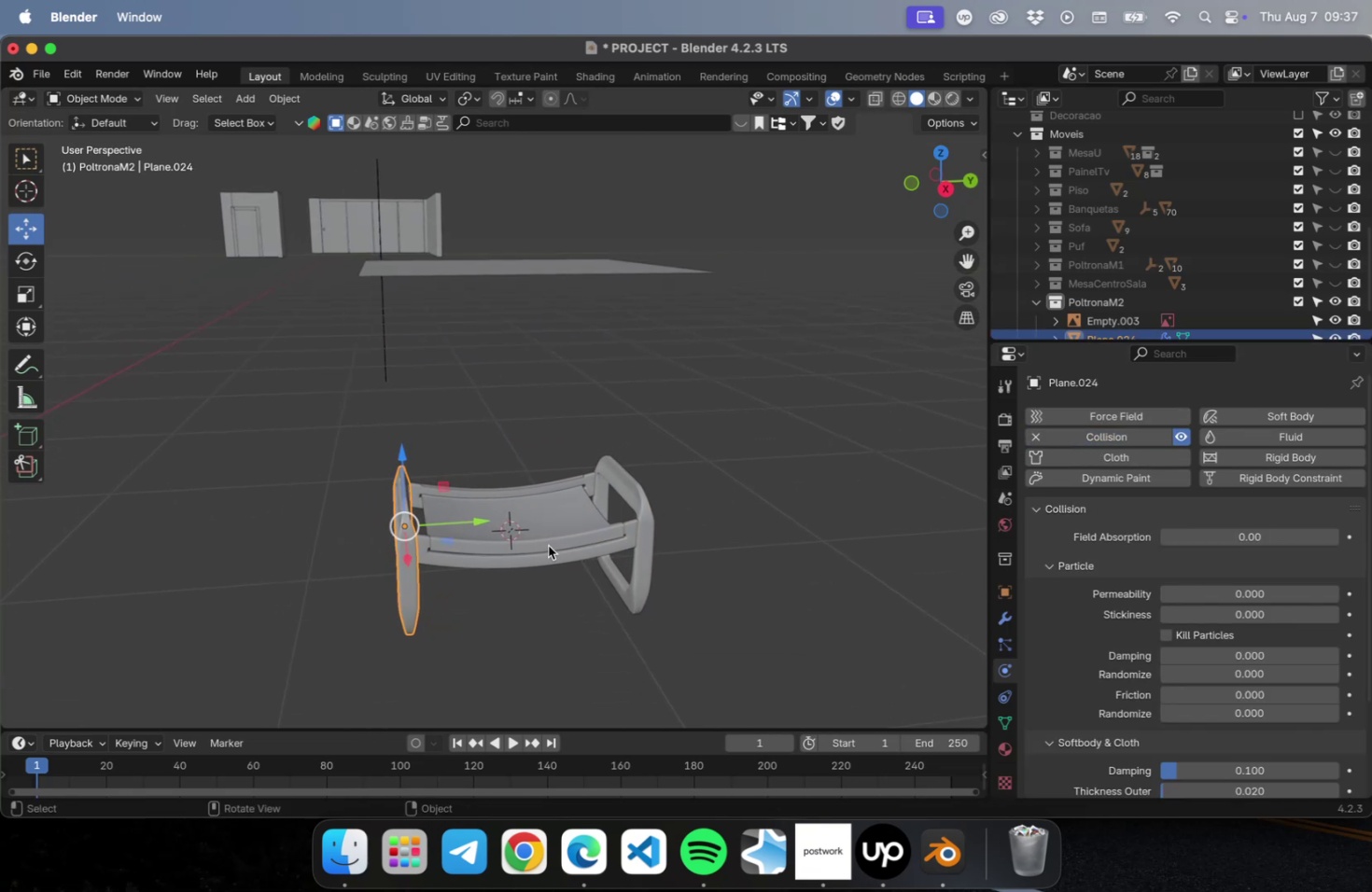 
left_click([546, 546])
 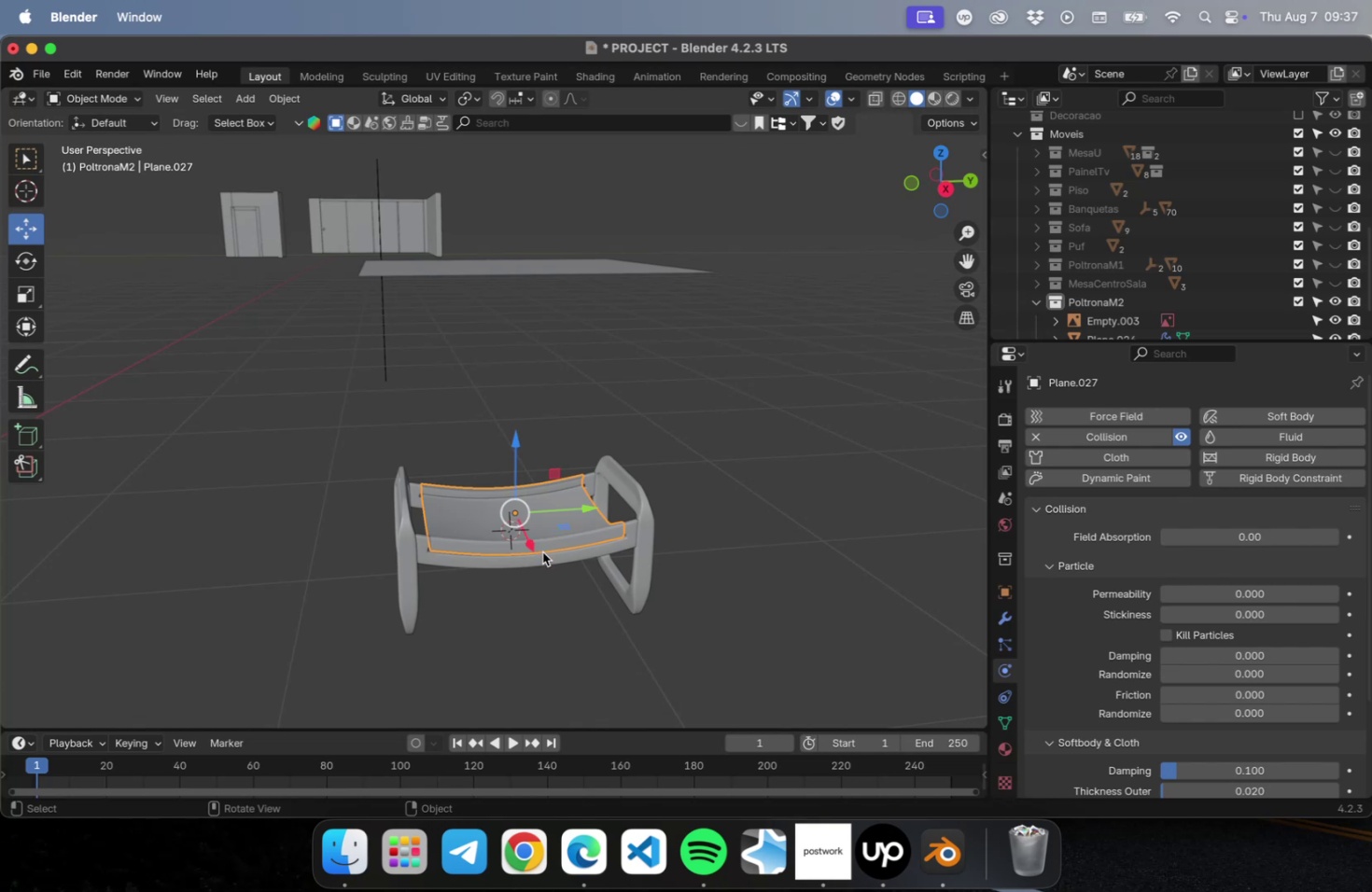 
left_click([541, 559])
 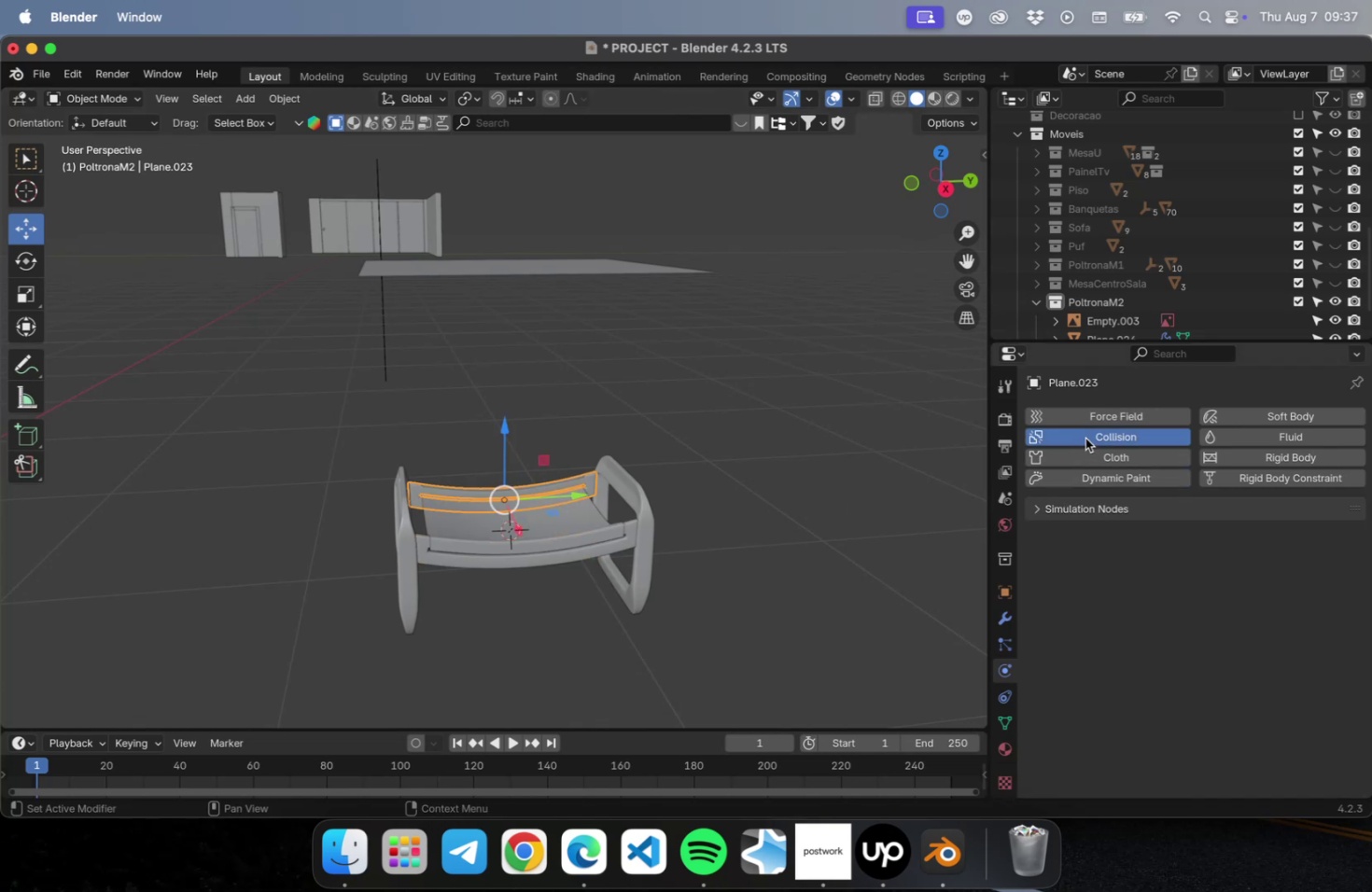 
key(Meta+S)
 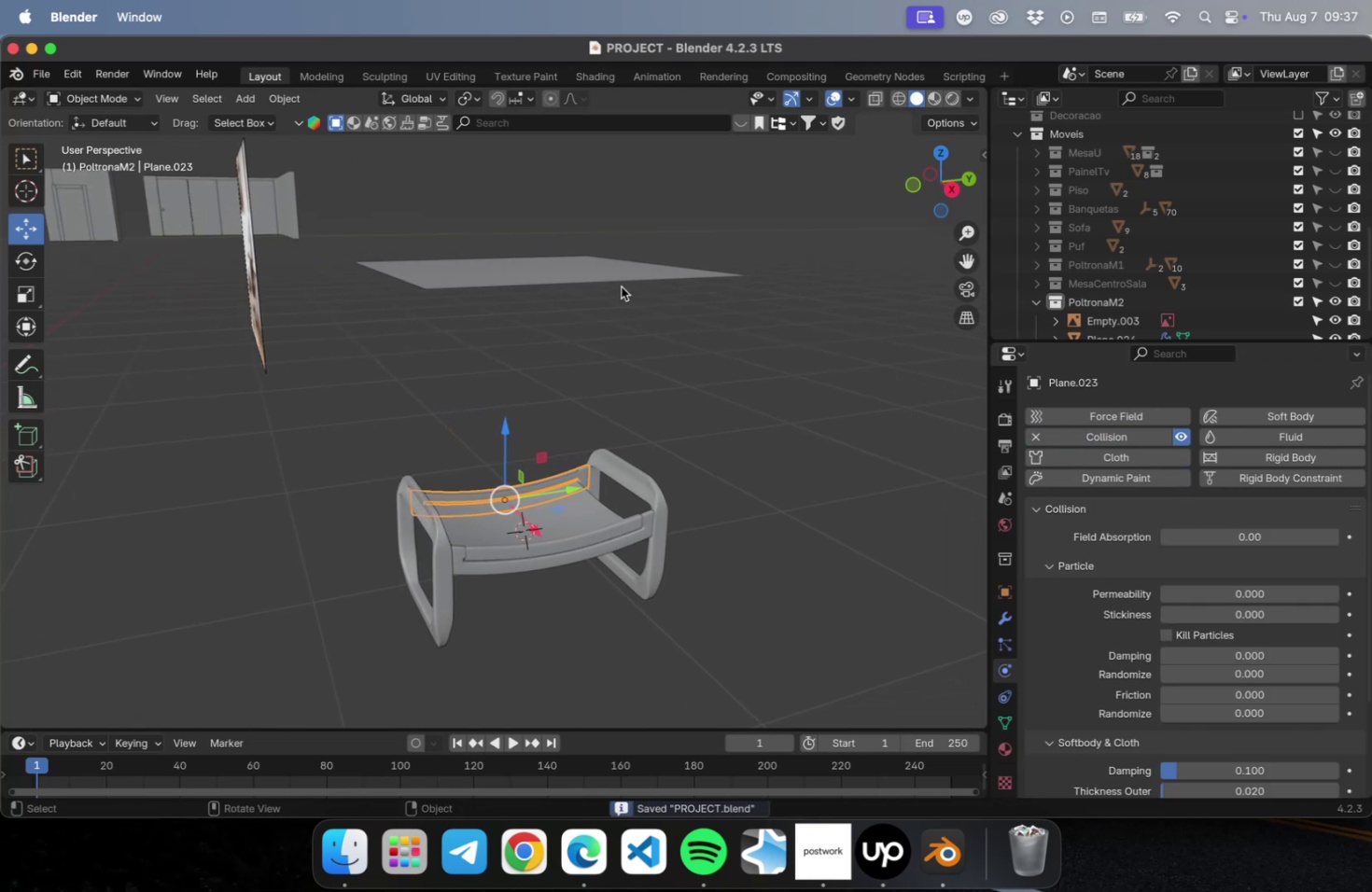 
left_click([615, 283])
 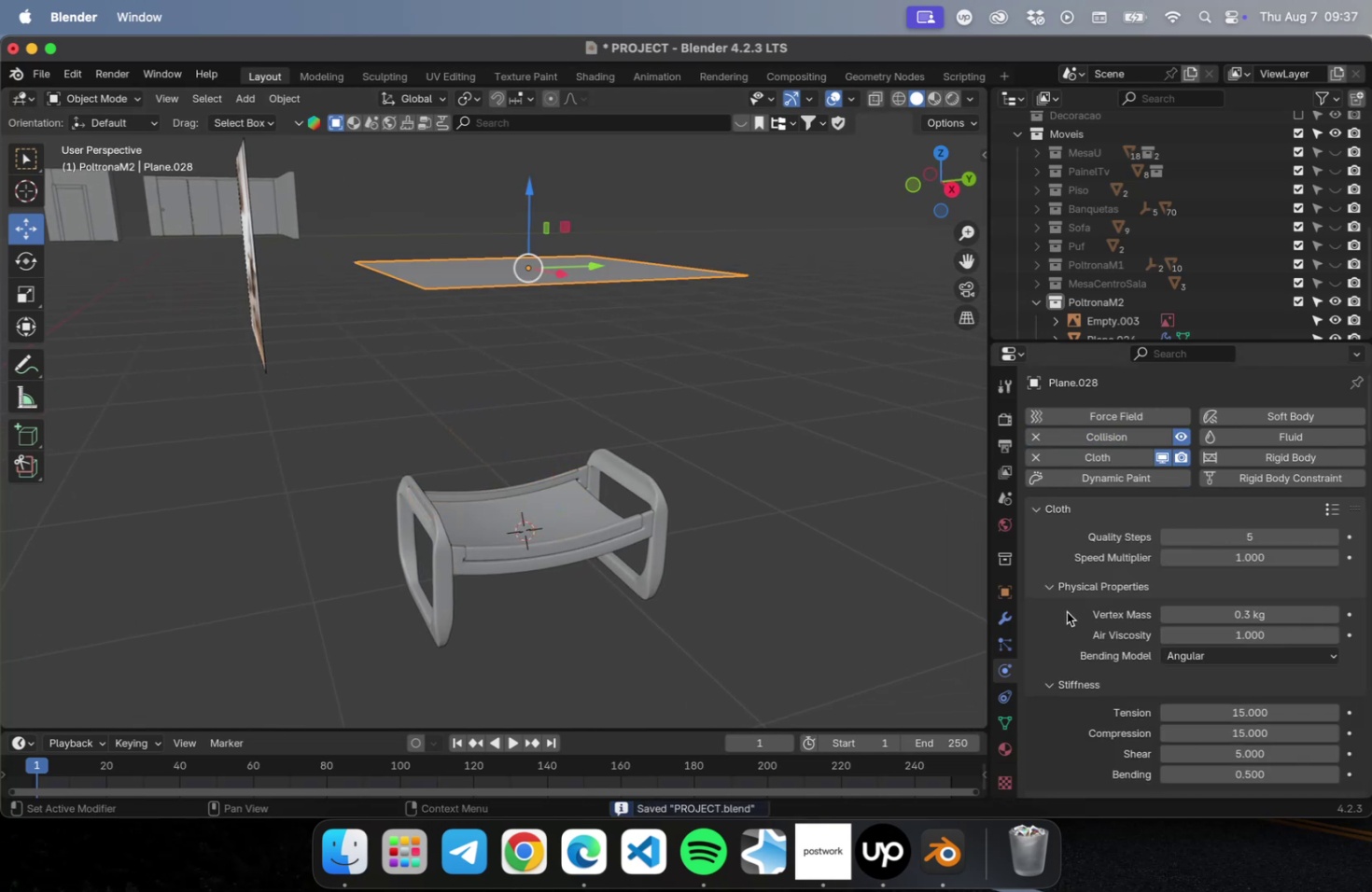 
left_click([731, 419])
 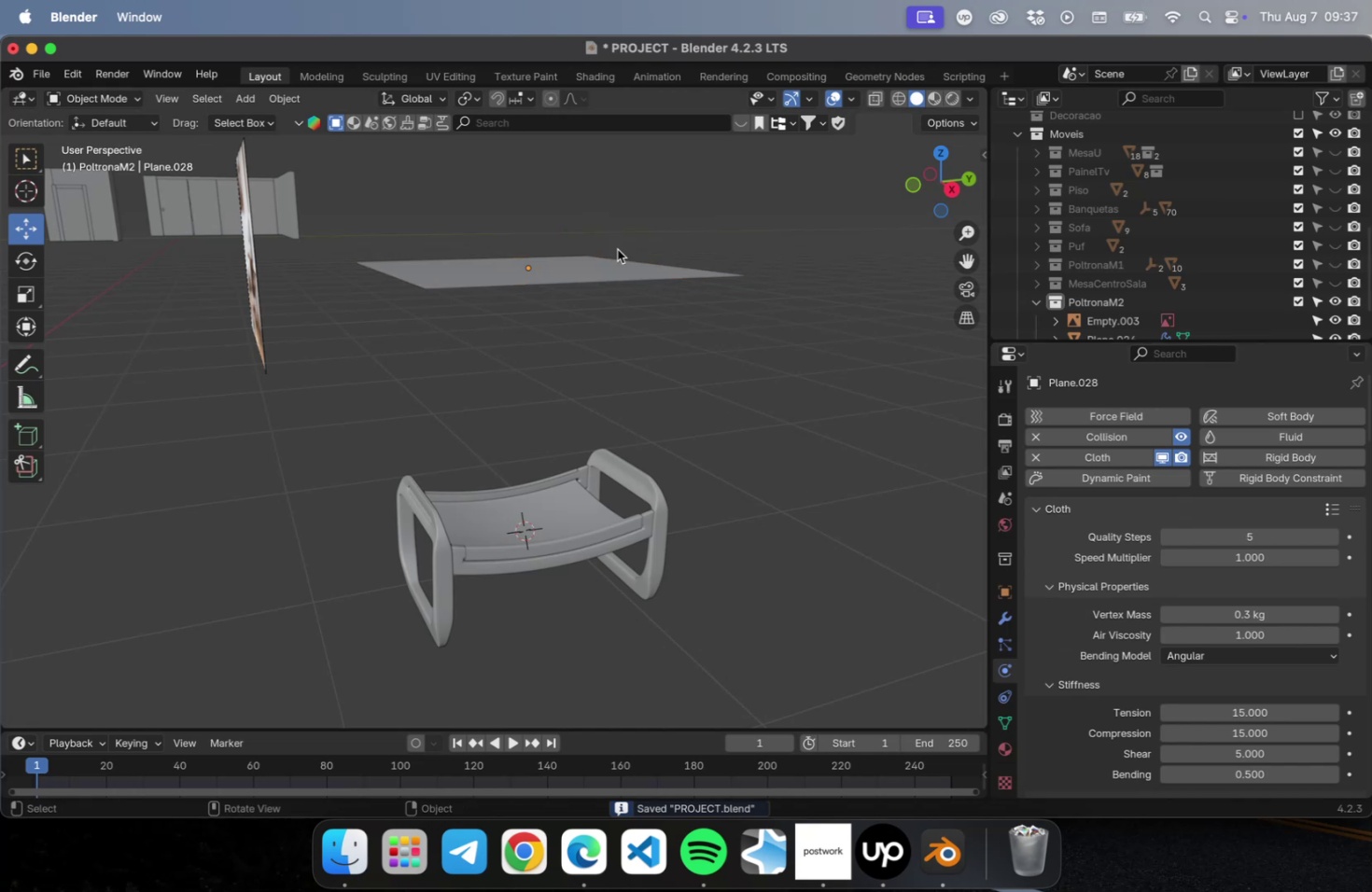 
left_click([604, 230])
 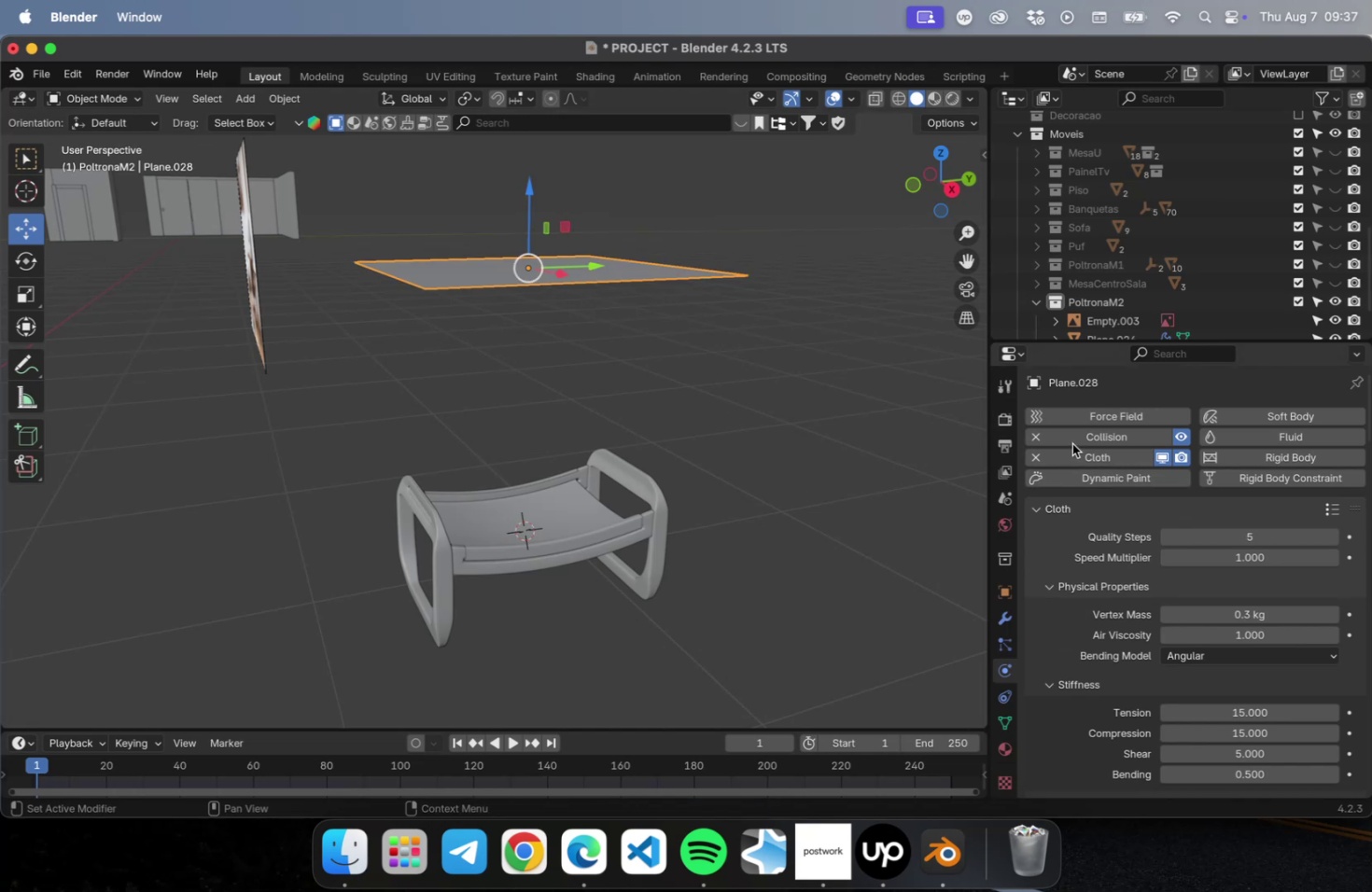 
scroll: coordinate [1090, 629], scroll_direction: down, amount: 90.0
 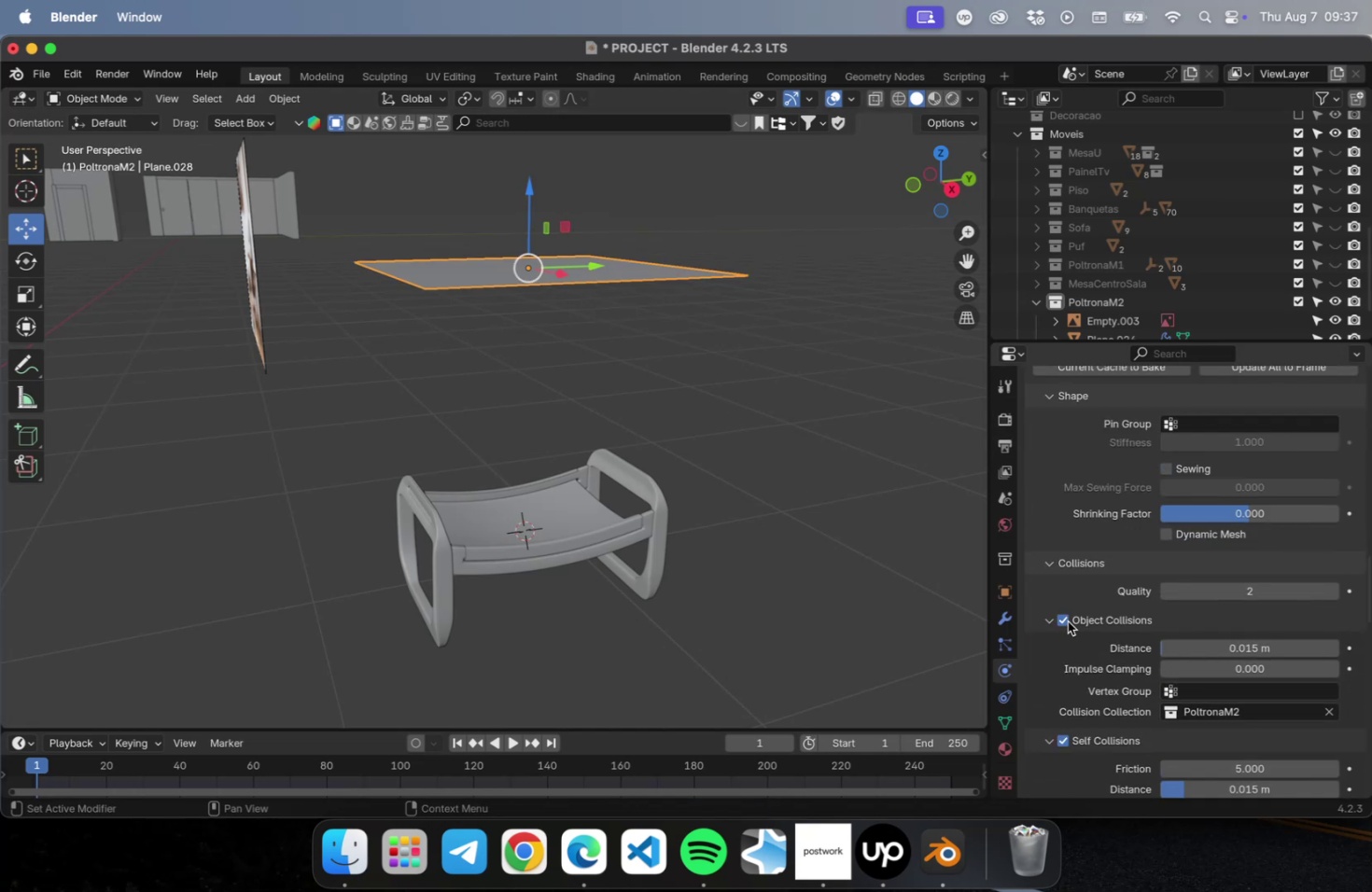 
left_click([1063, 620])
 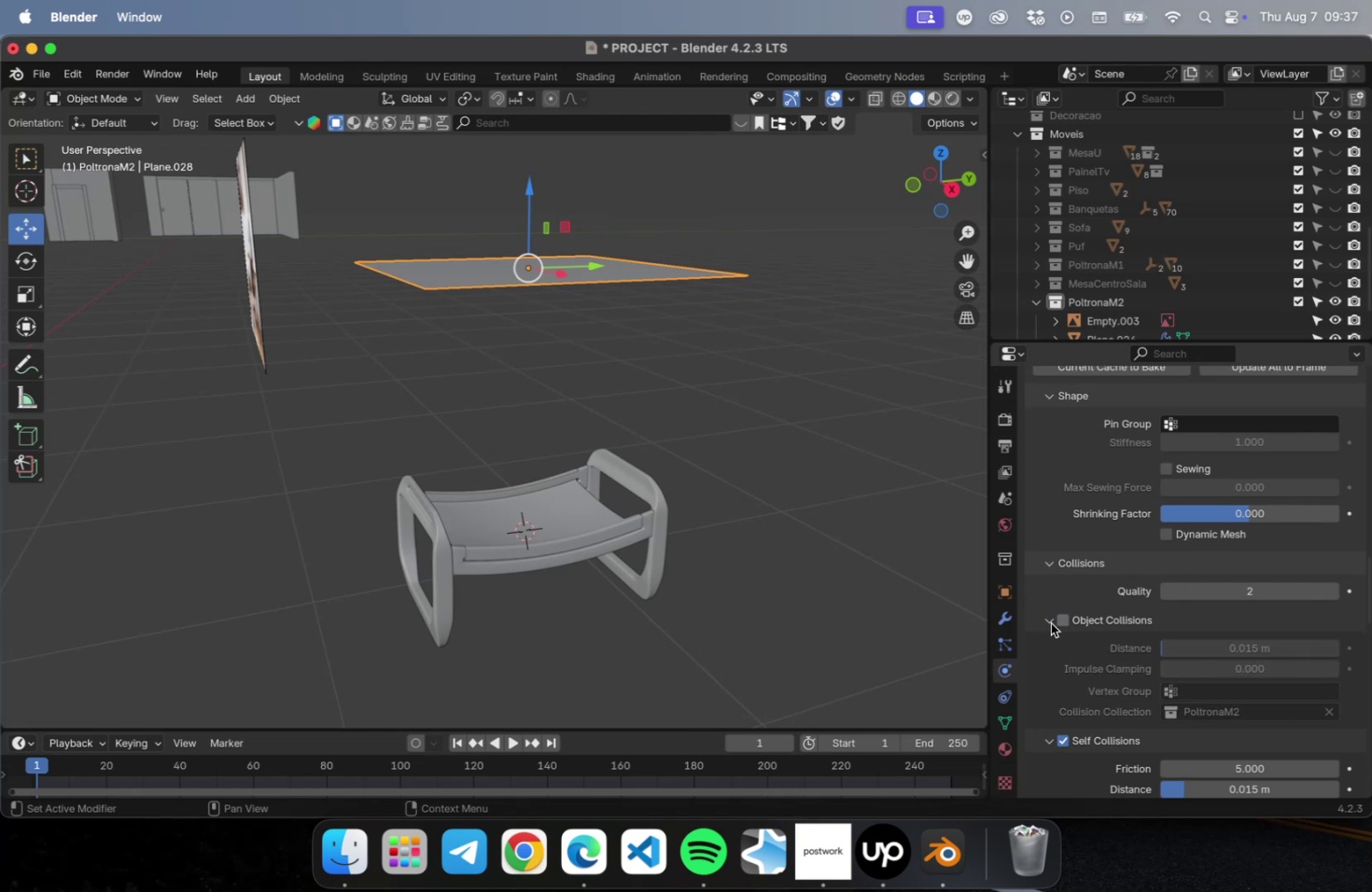 
left_click([1044, 620])
 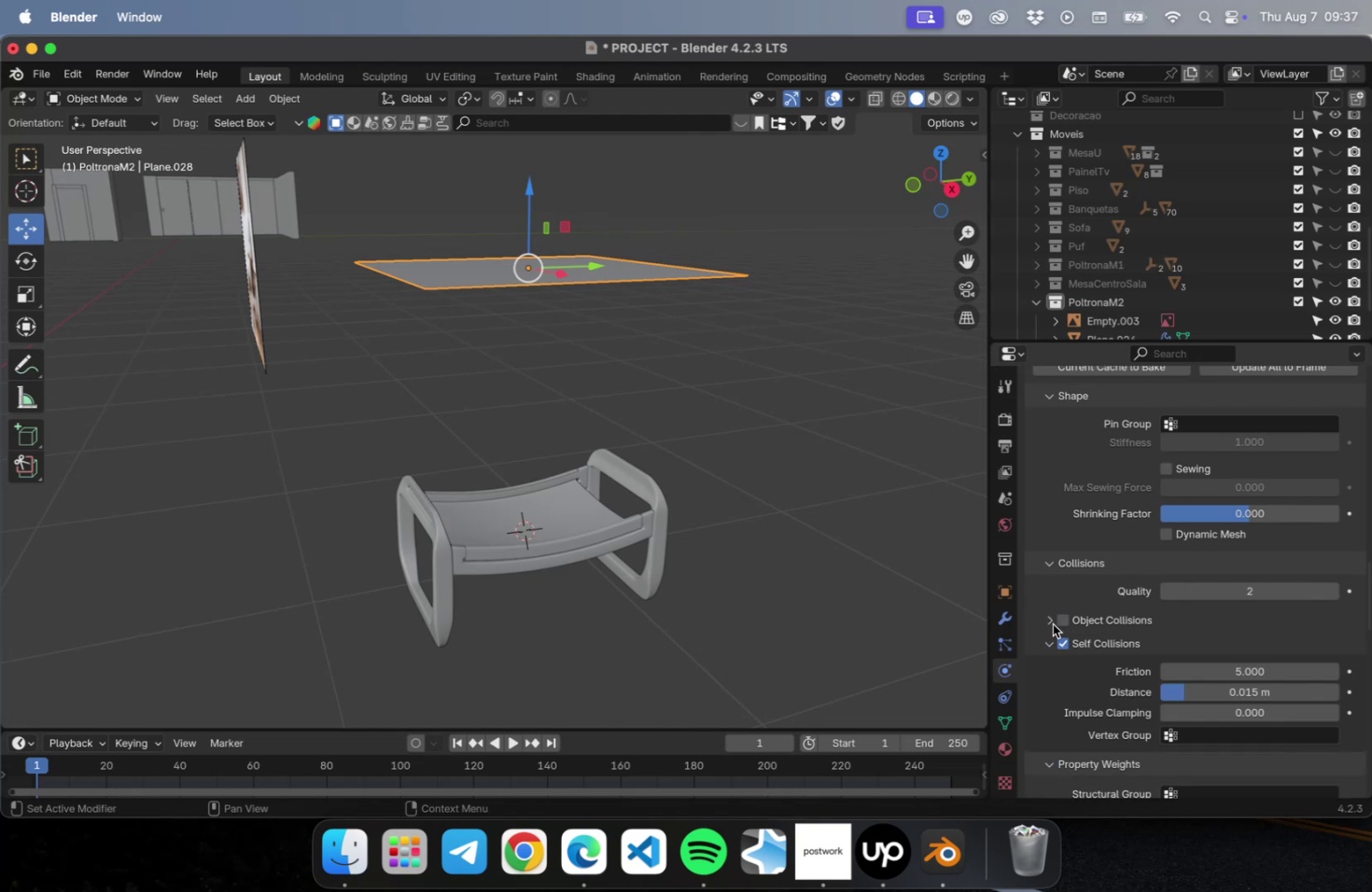 
scroll: coordinate [1112, 670], scroll_direction: down, amount: 9.0
 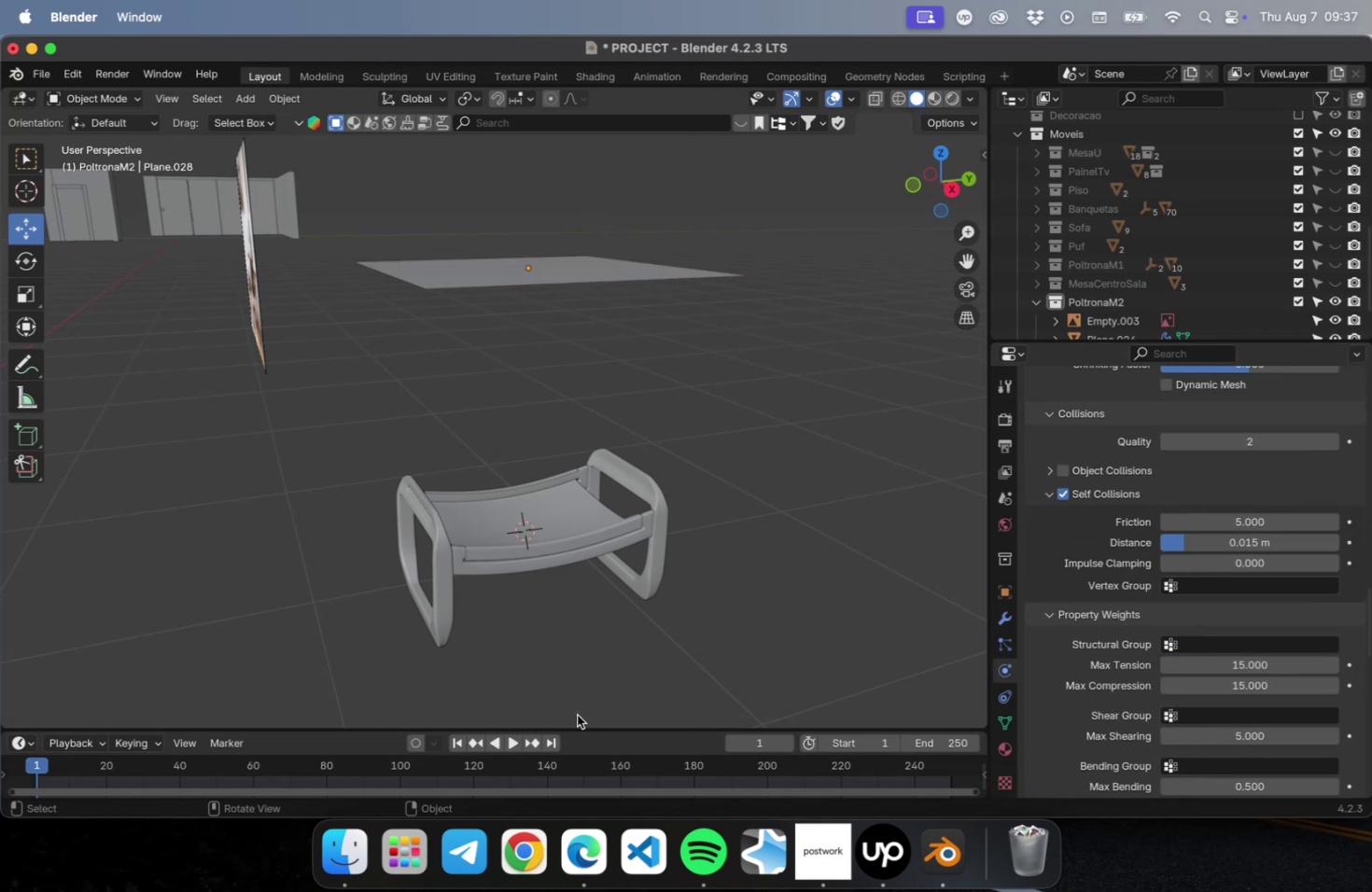 
left_click([512, 738])
 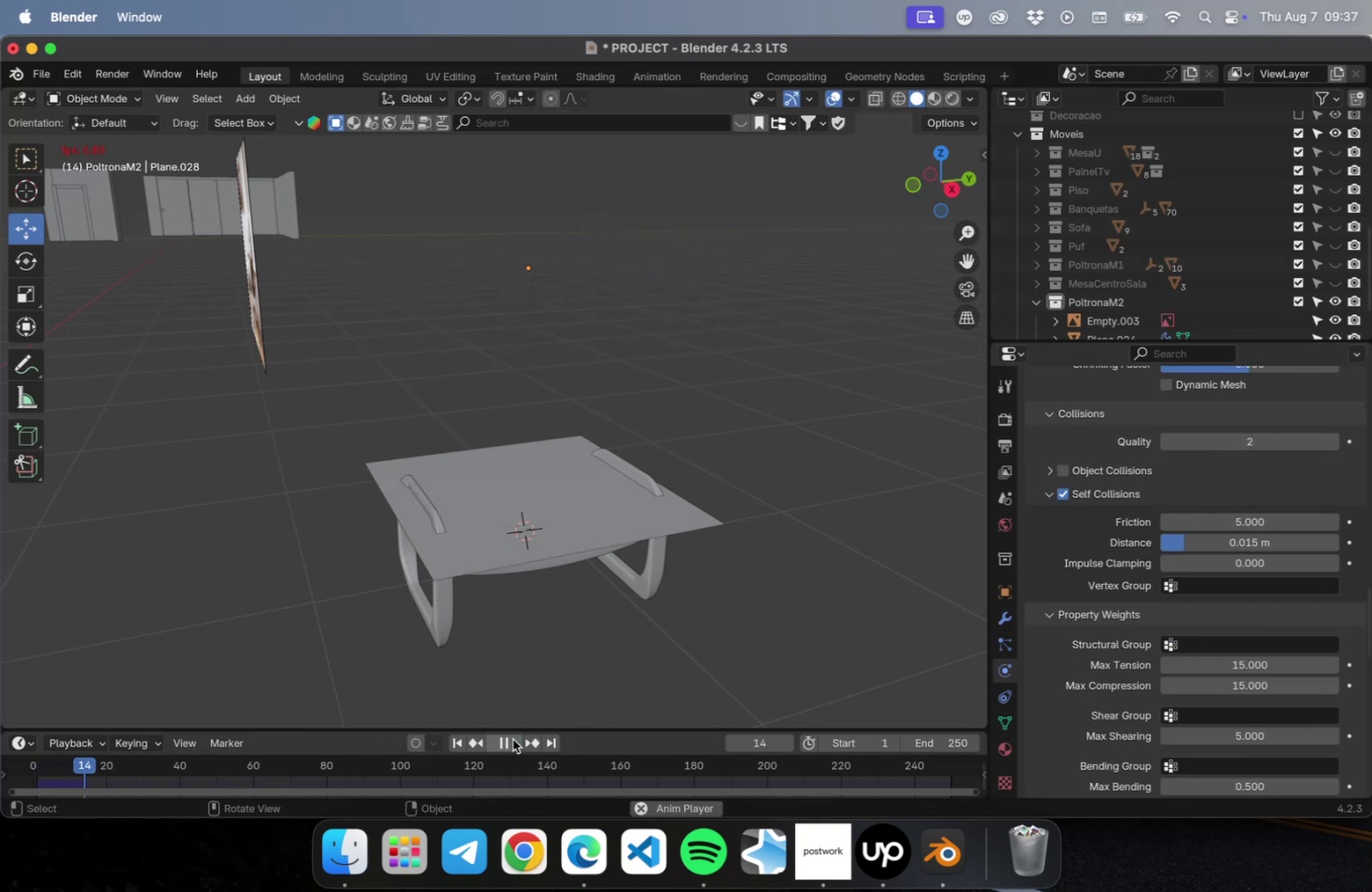 
left_click([512, 738])
 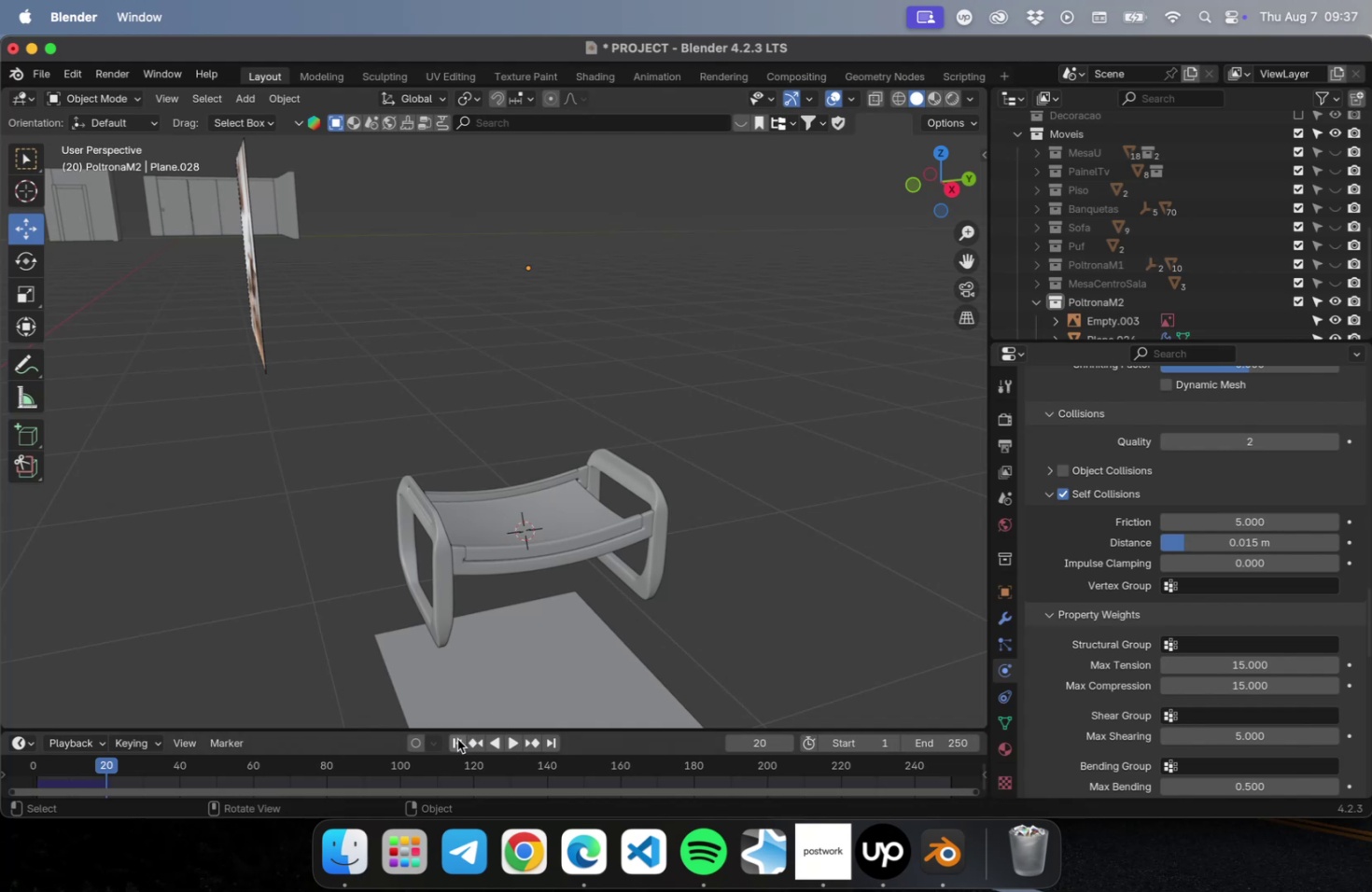 
key(Meta+S)
 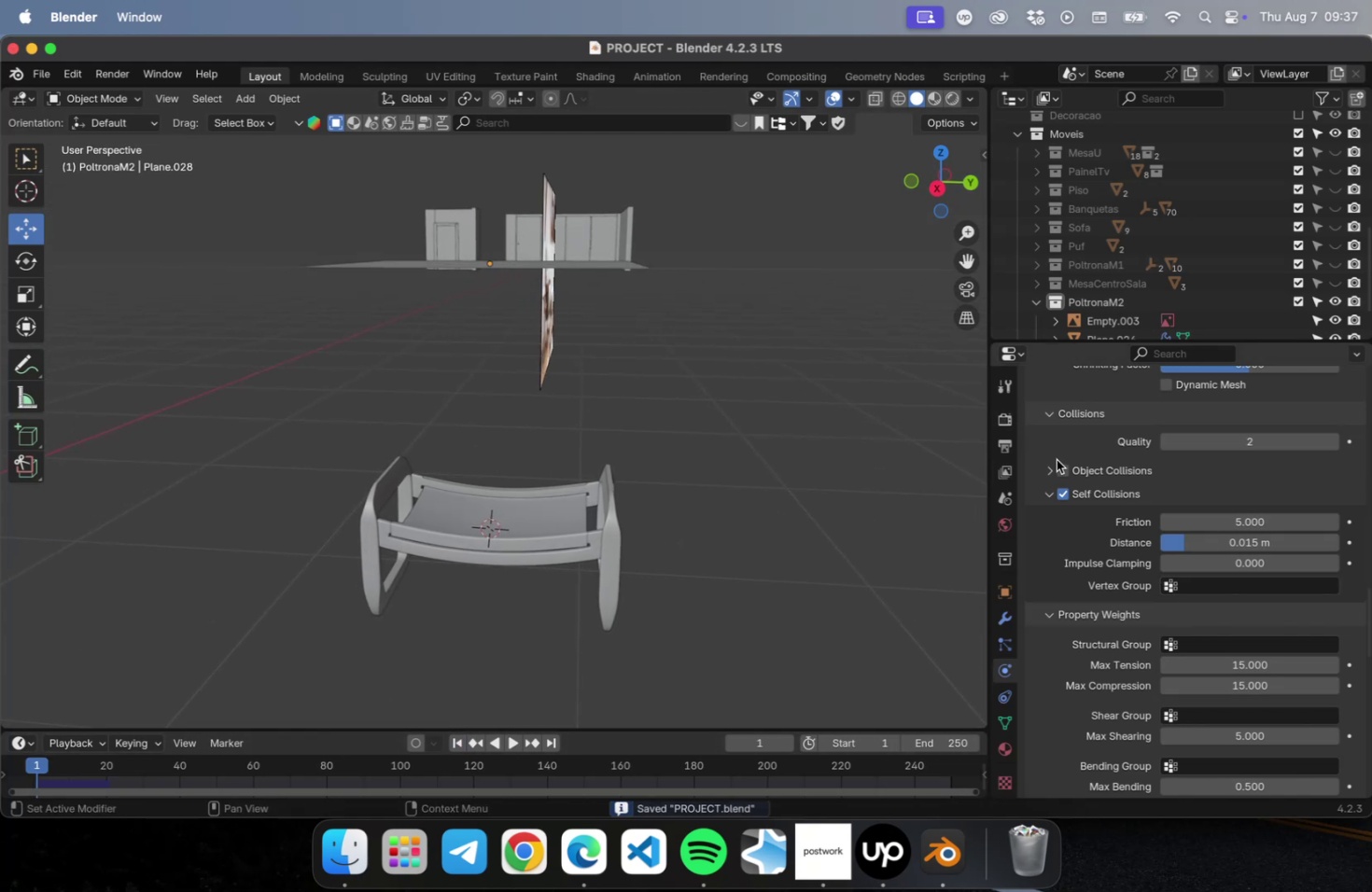 
wait(7.11)
 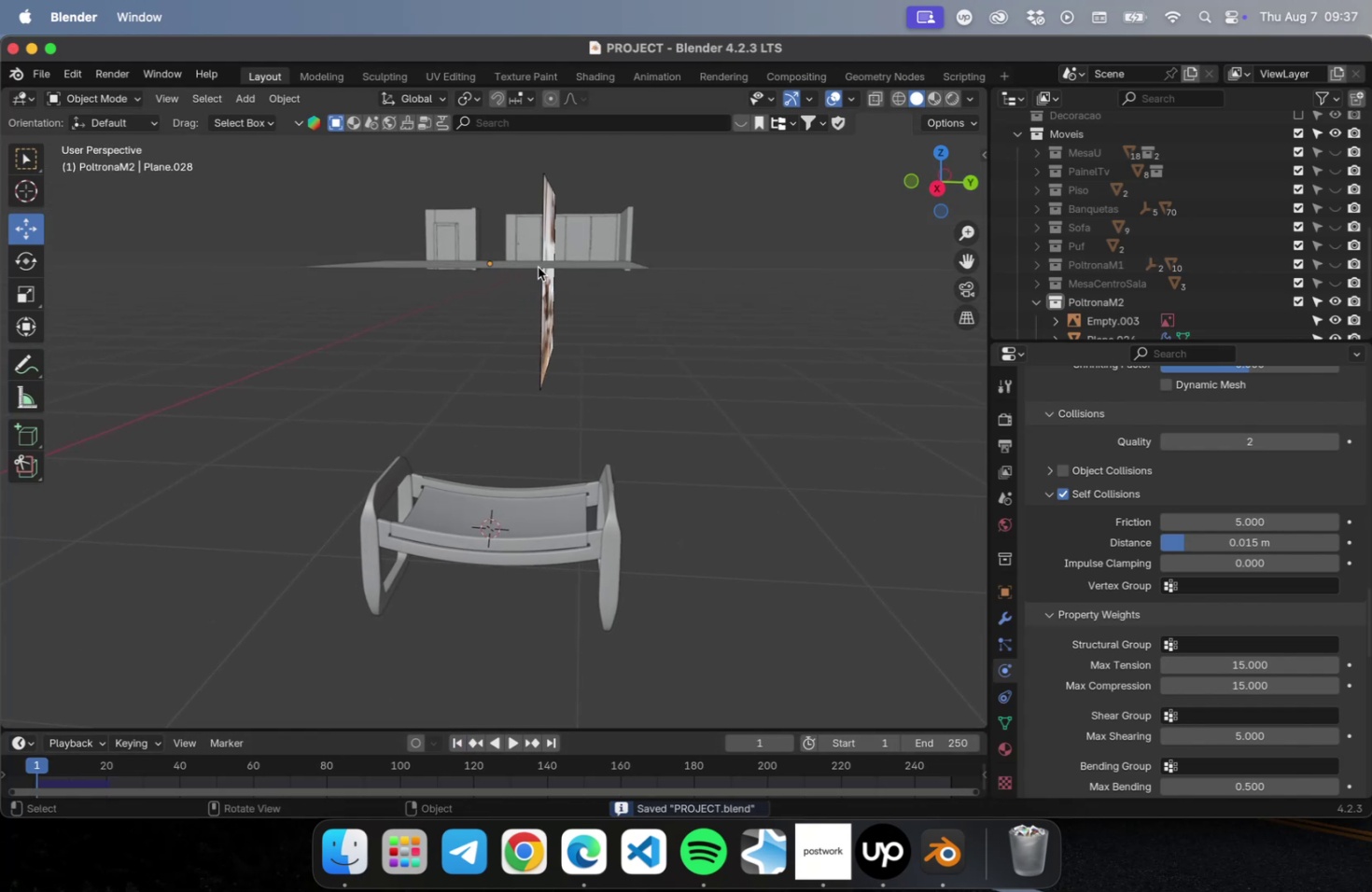 
left_click([1049, 468])
 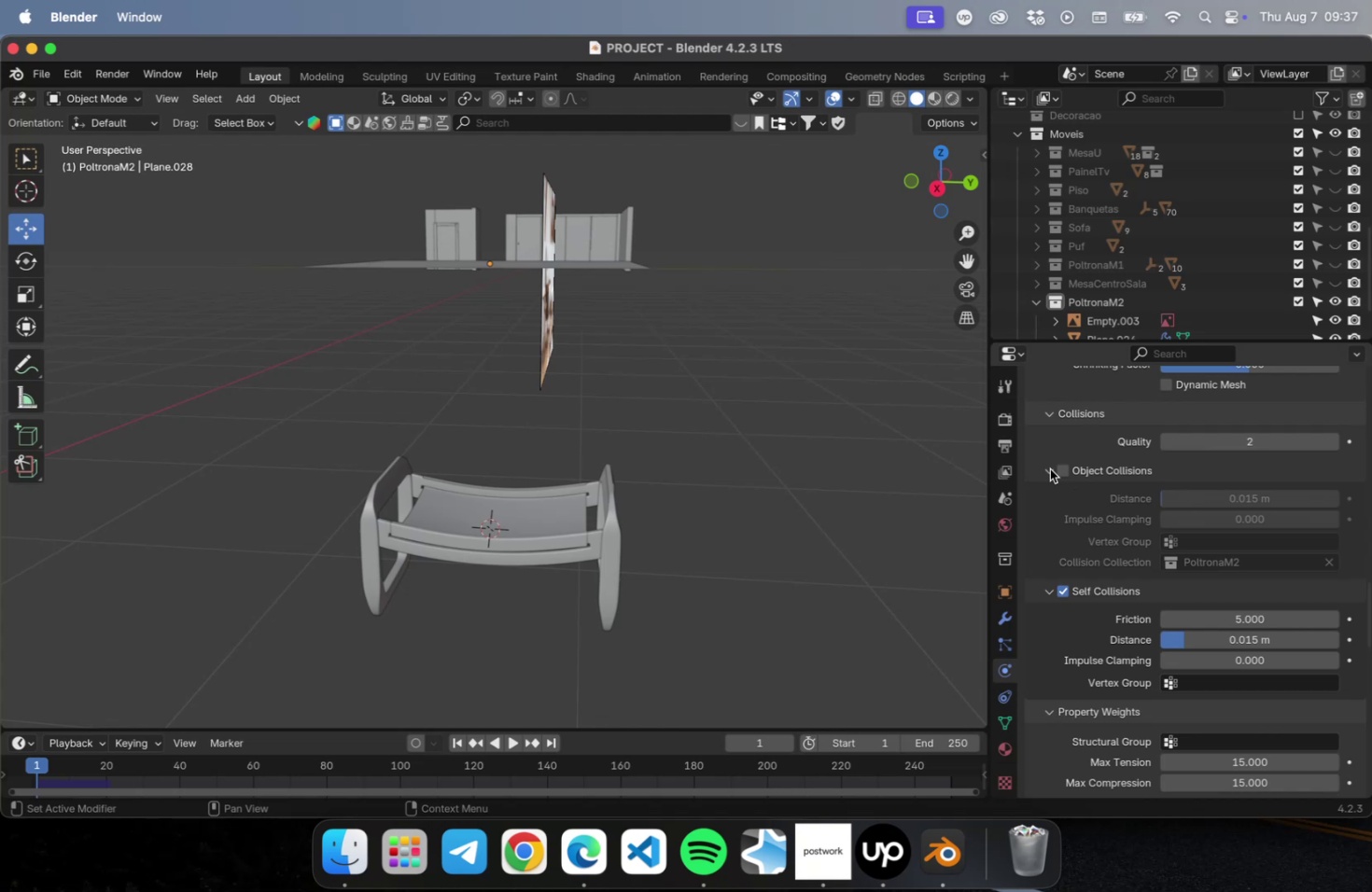 
left_click([1049, 468])
 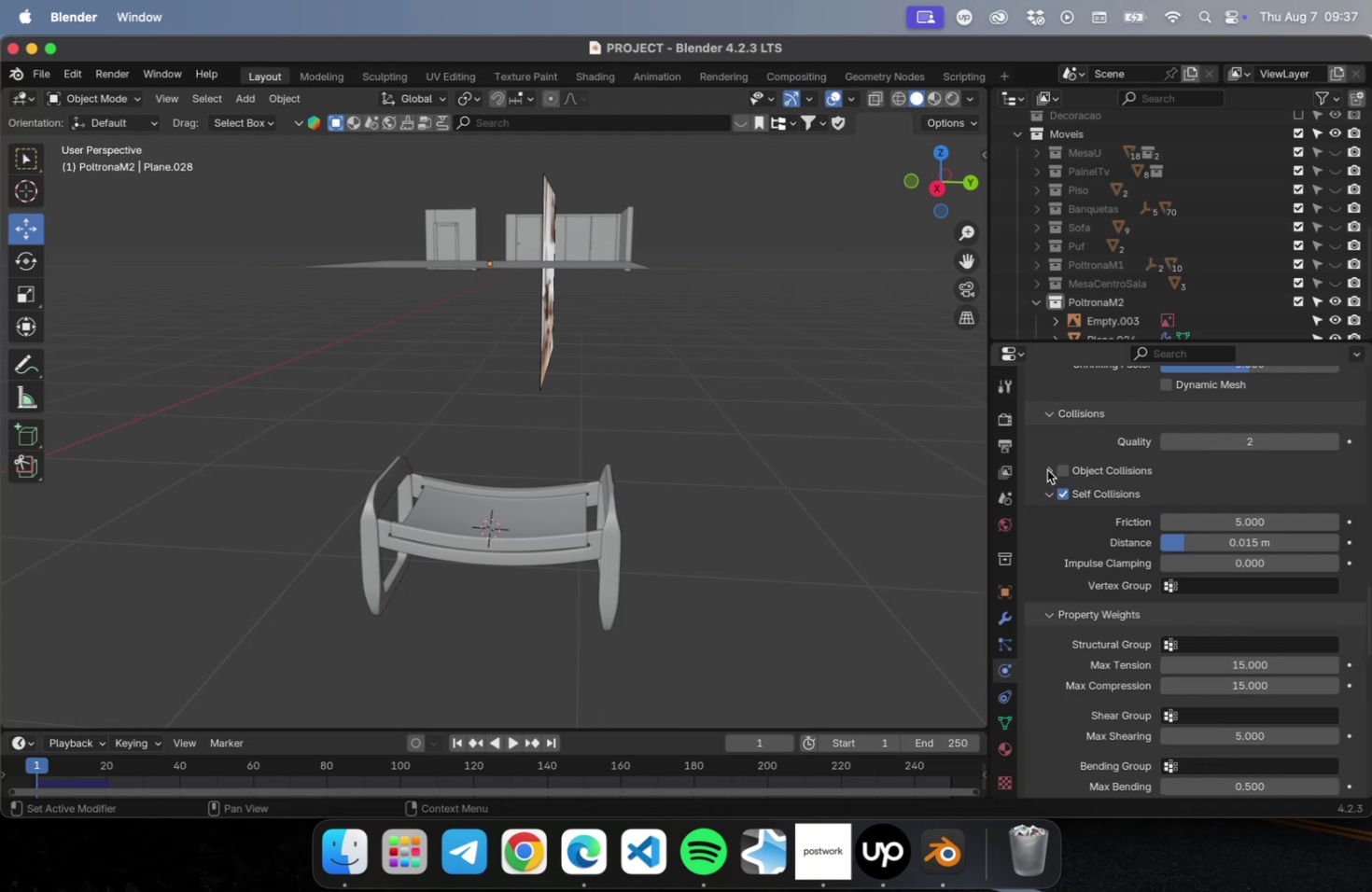 
scroll: coordinate [639, 403], scroll_direction: down, amount: 5.0
 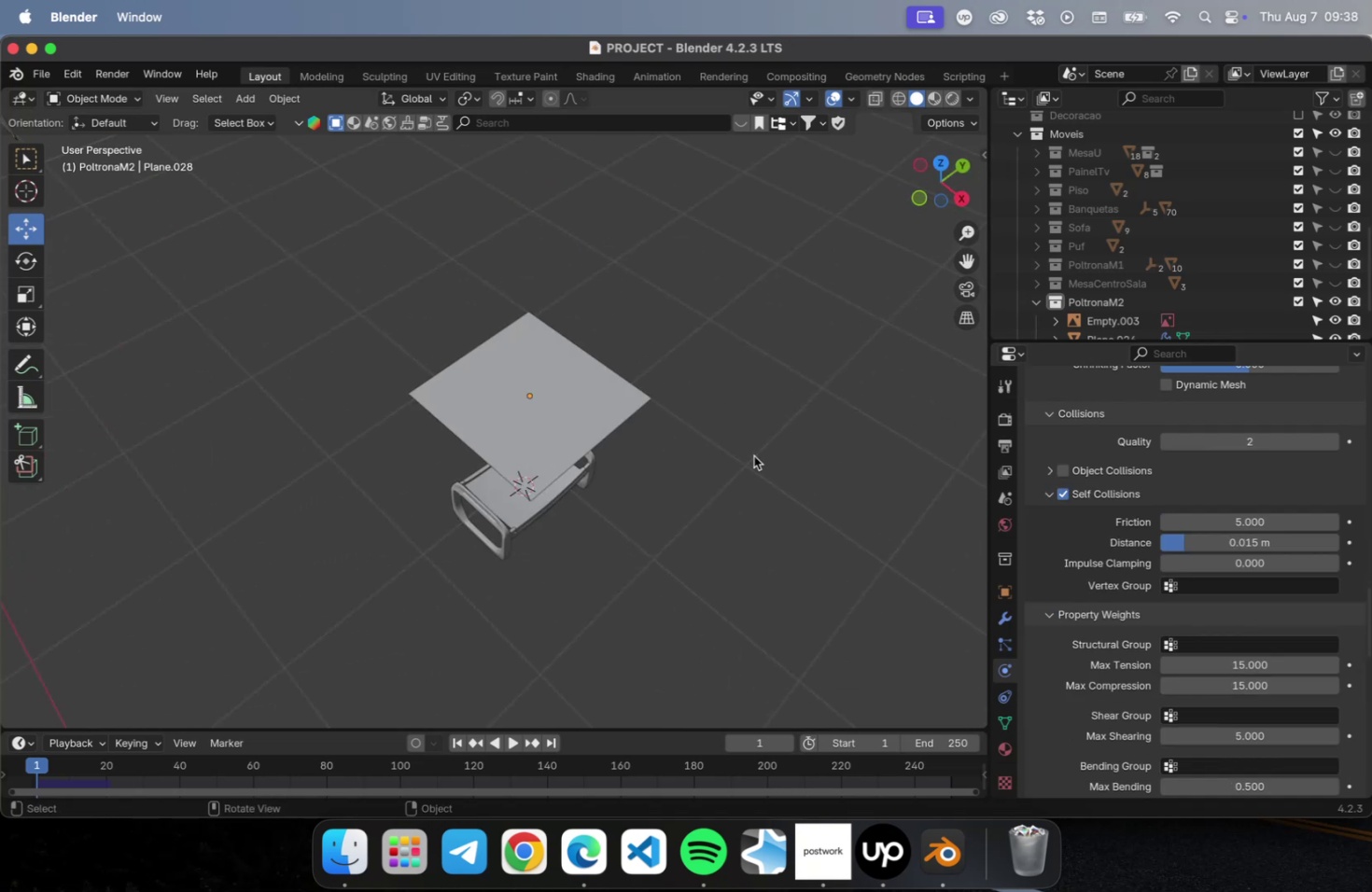 
left_click([541, 373])
 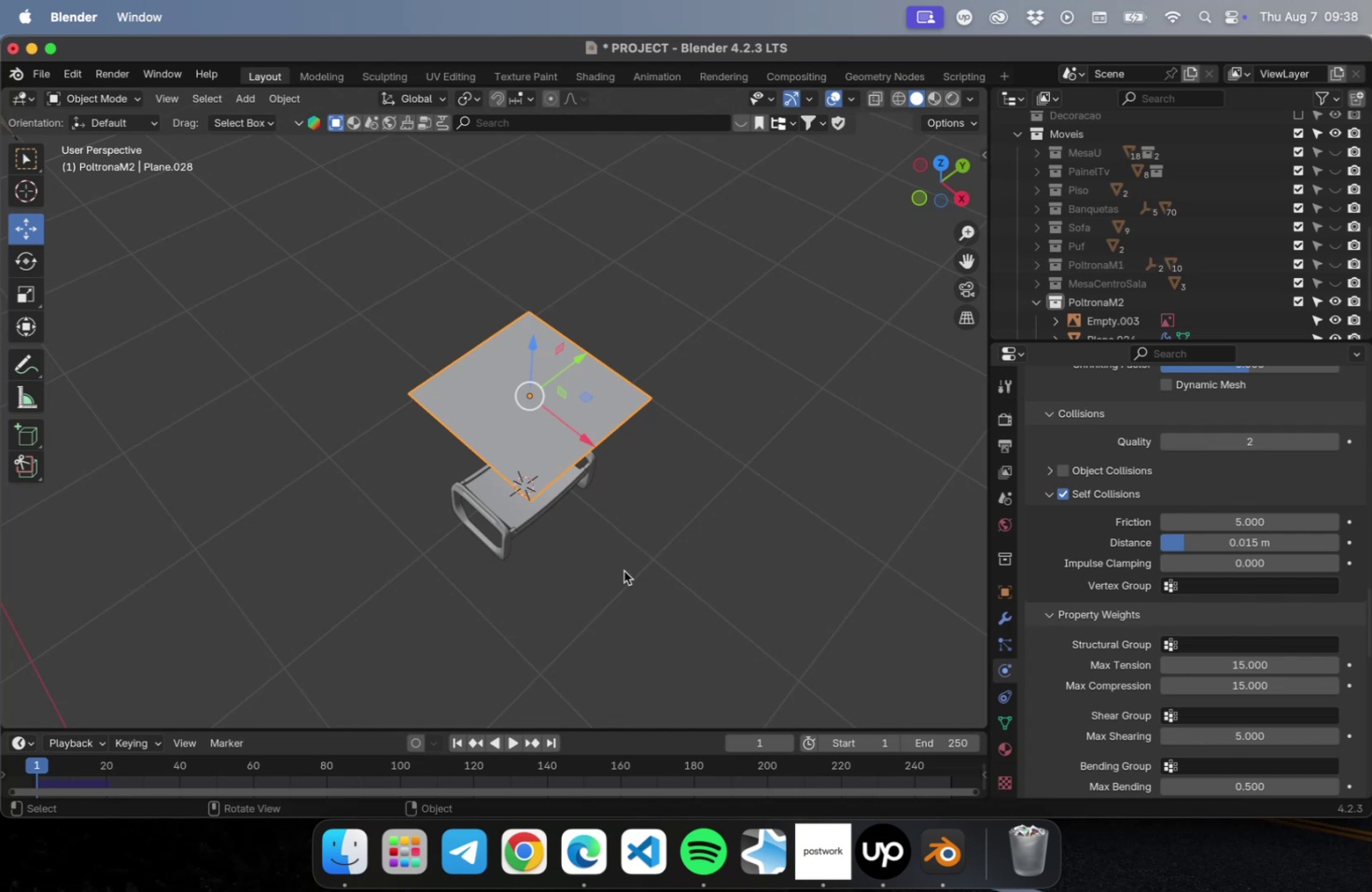 
wait(21.32)
 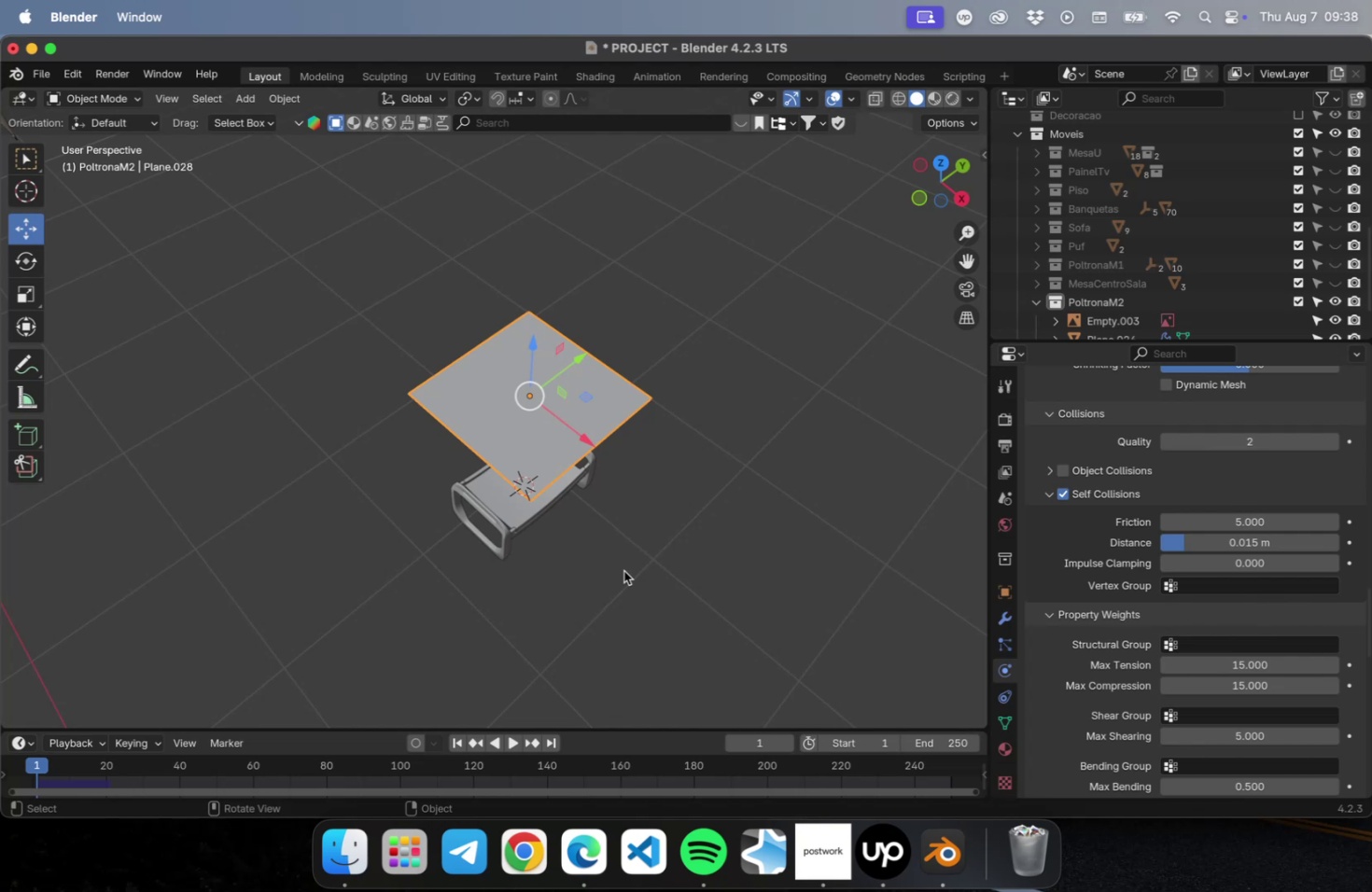 
left_click([570, 578])
 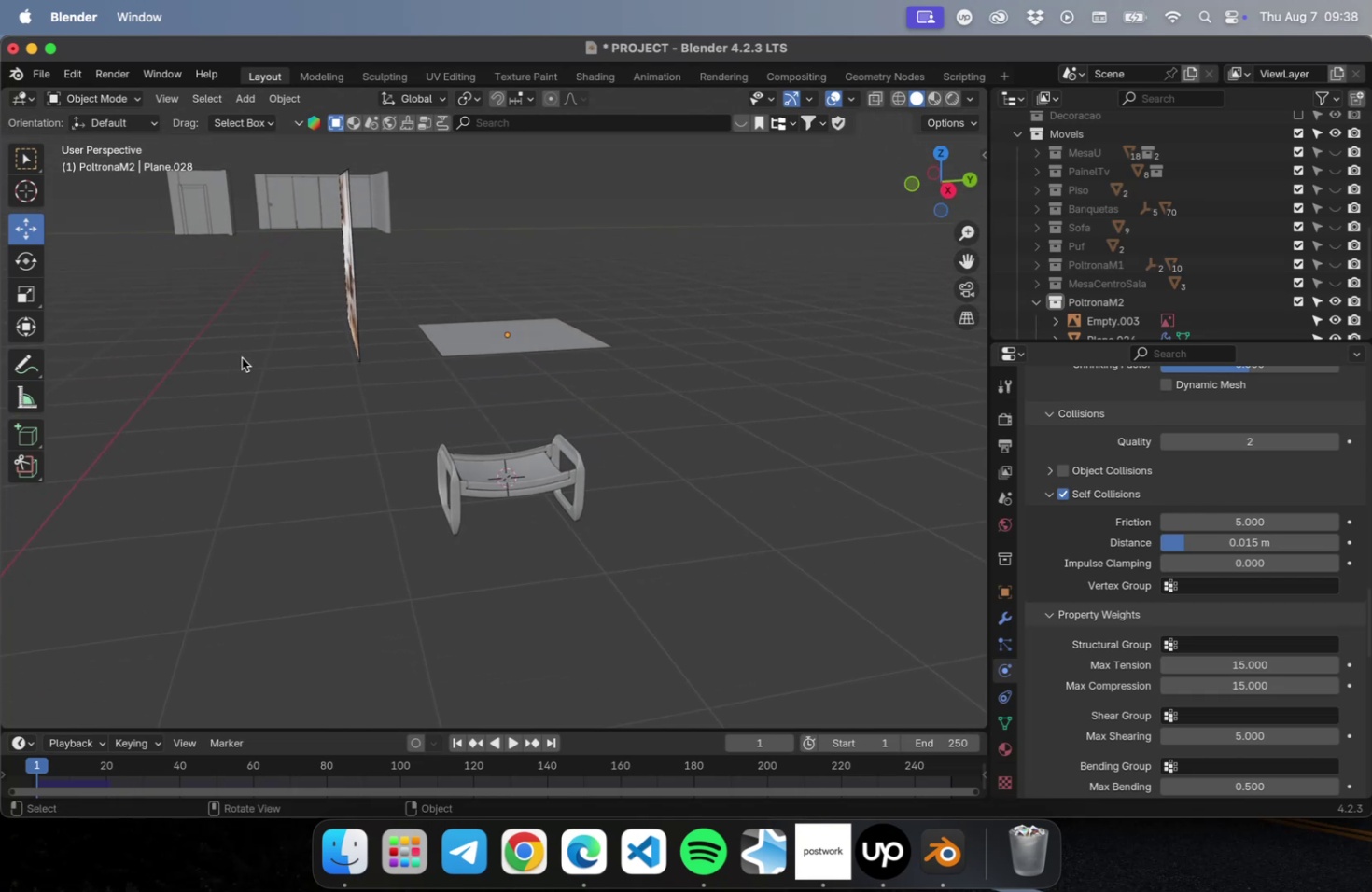 
right_click([543, 514])
 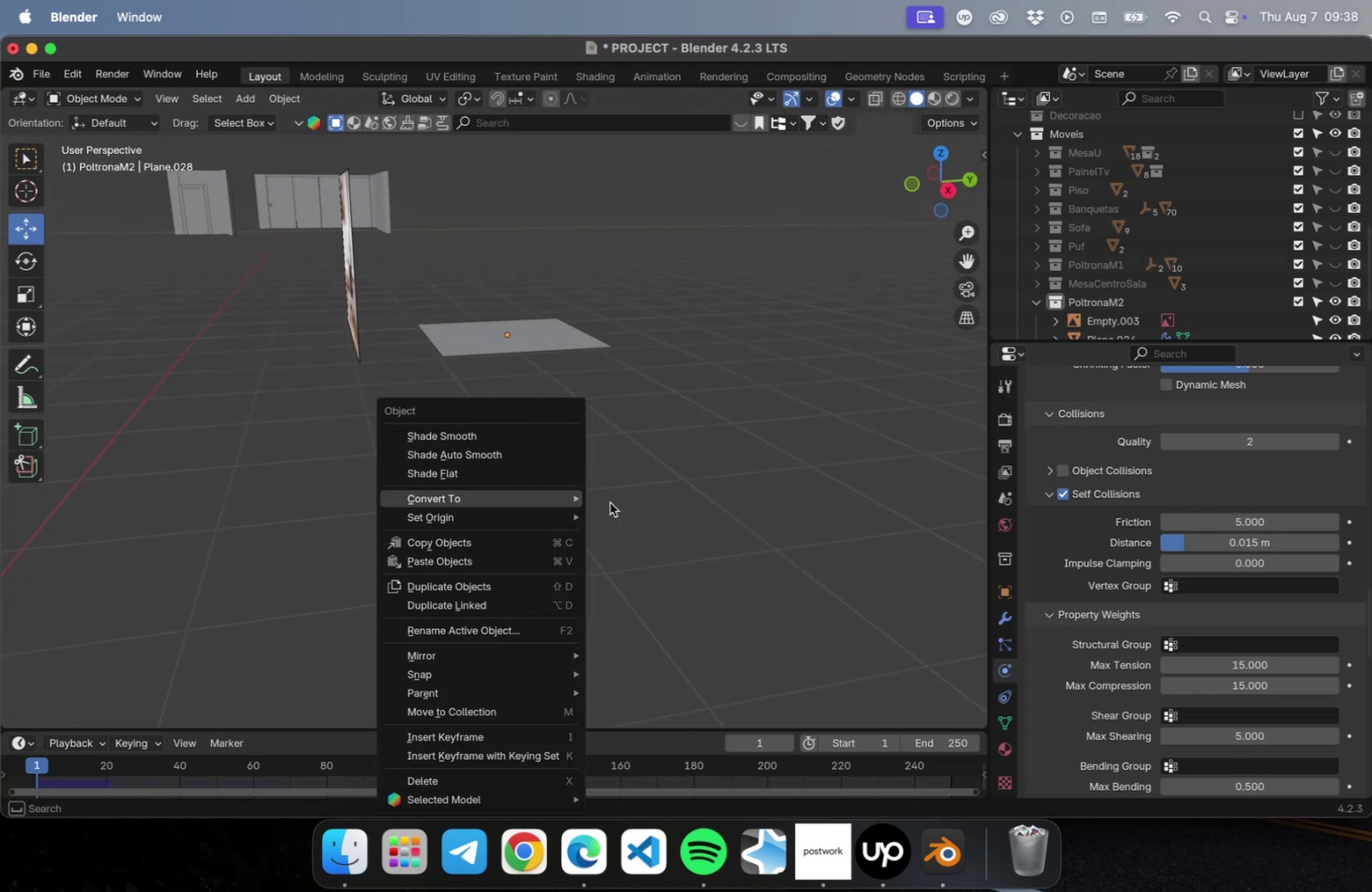 
key(Escape)
 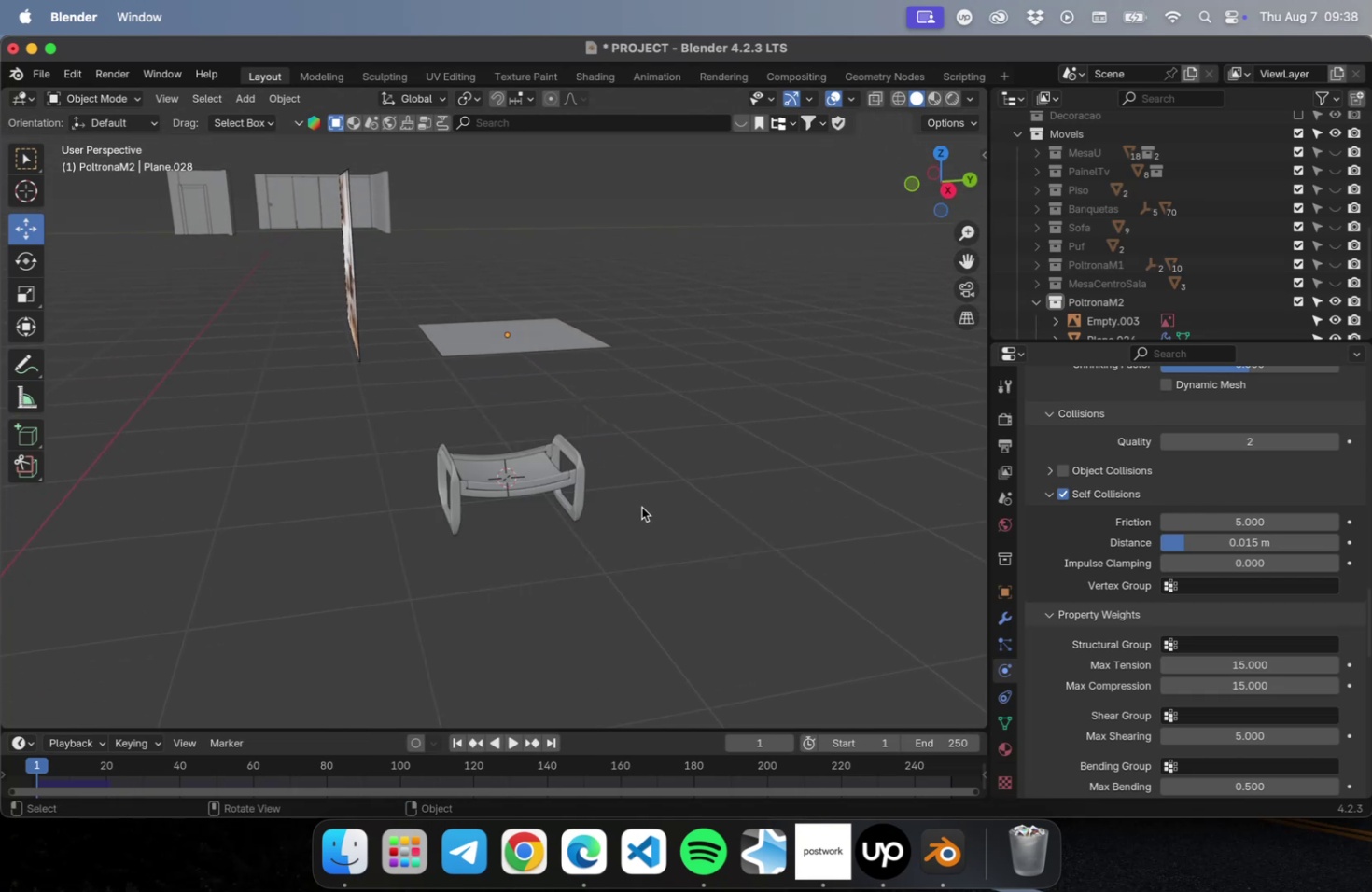 
key(Shift+ShiftLeft)
 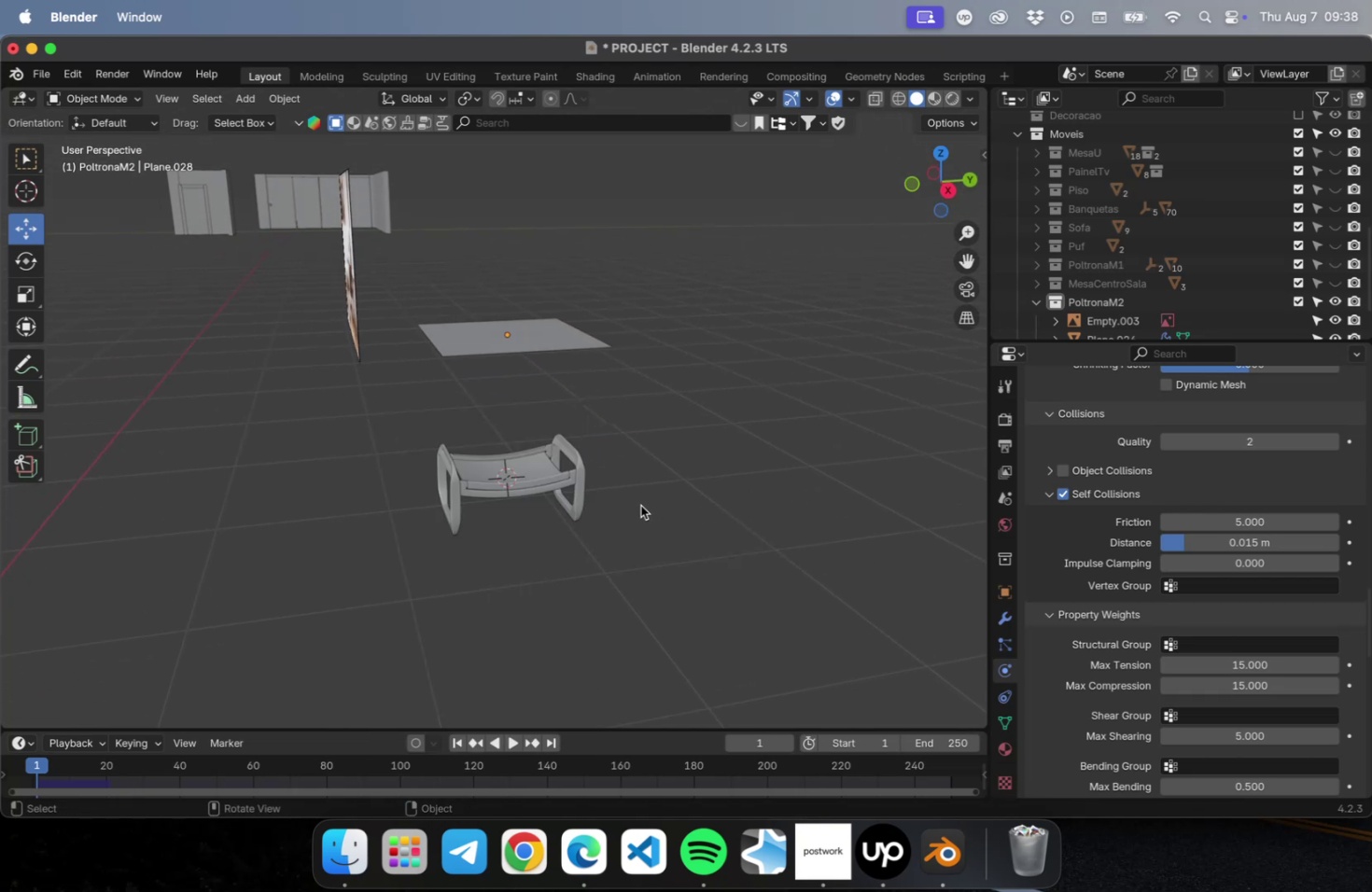 
key(Shift+A)
 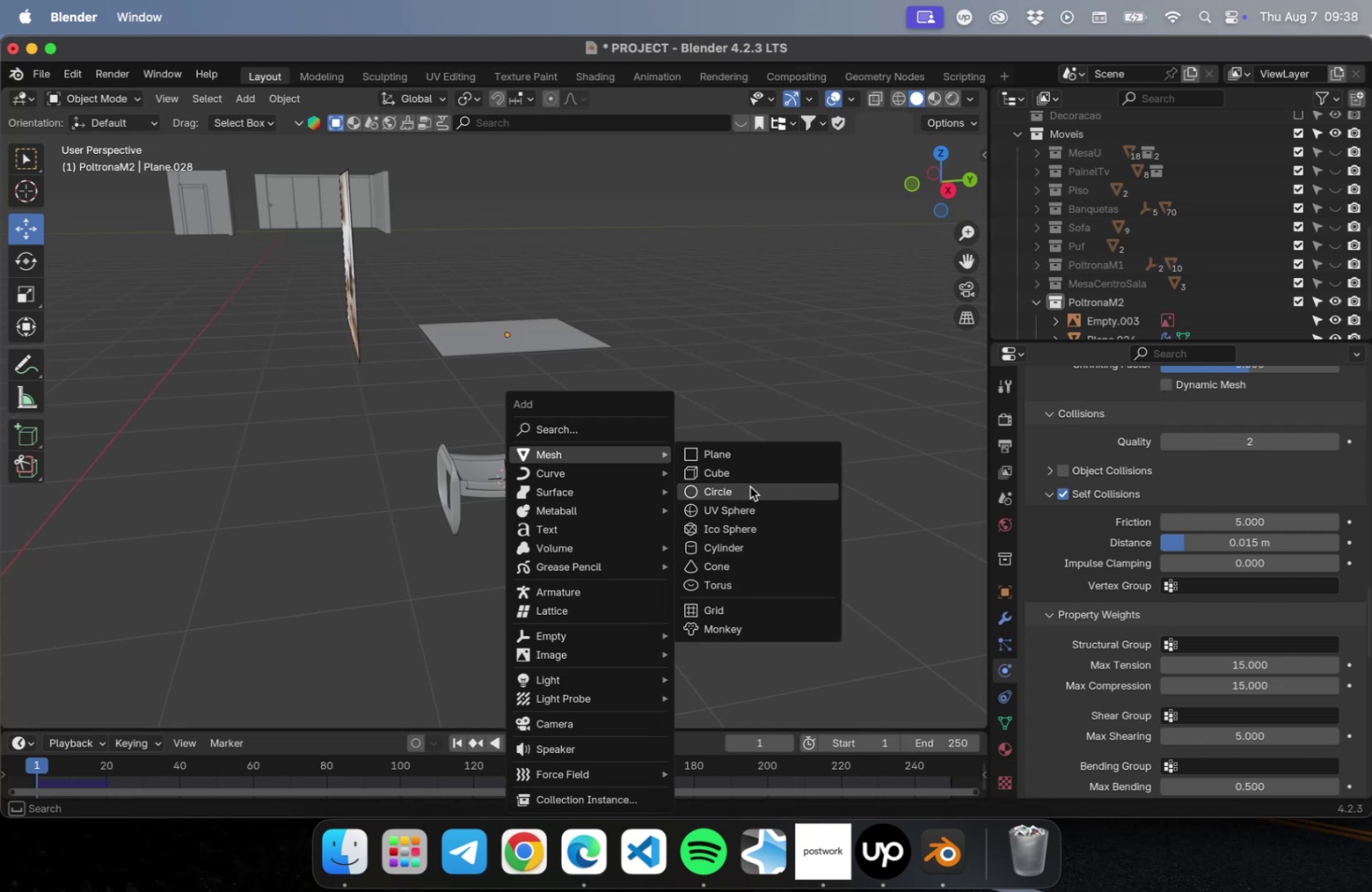 
left_click([749, 506])
 